 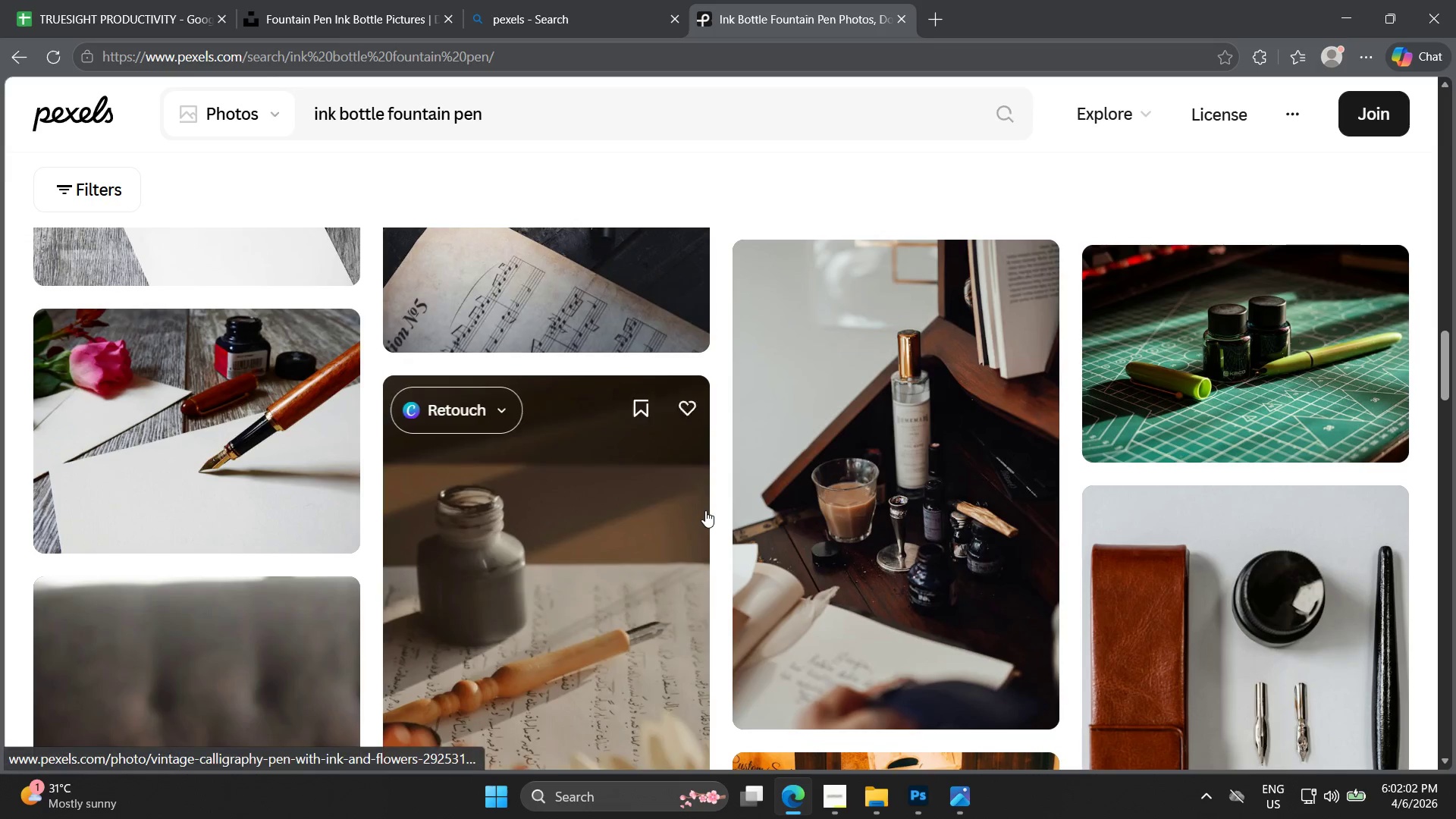 
scroll: coordinate [736, 501], scroll_direction: down, amount: 16.0
 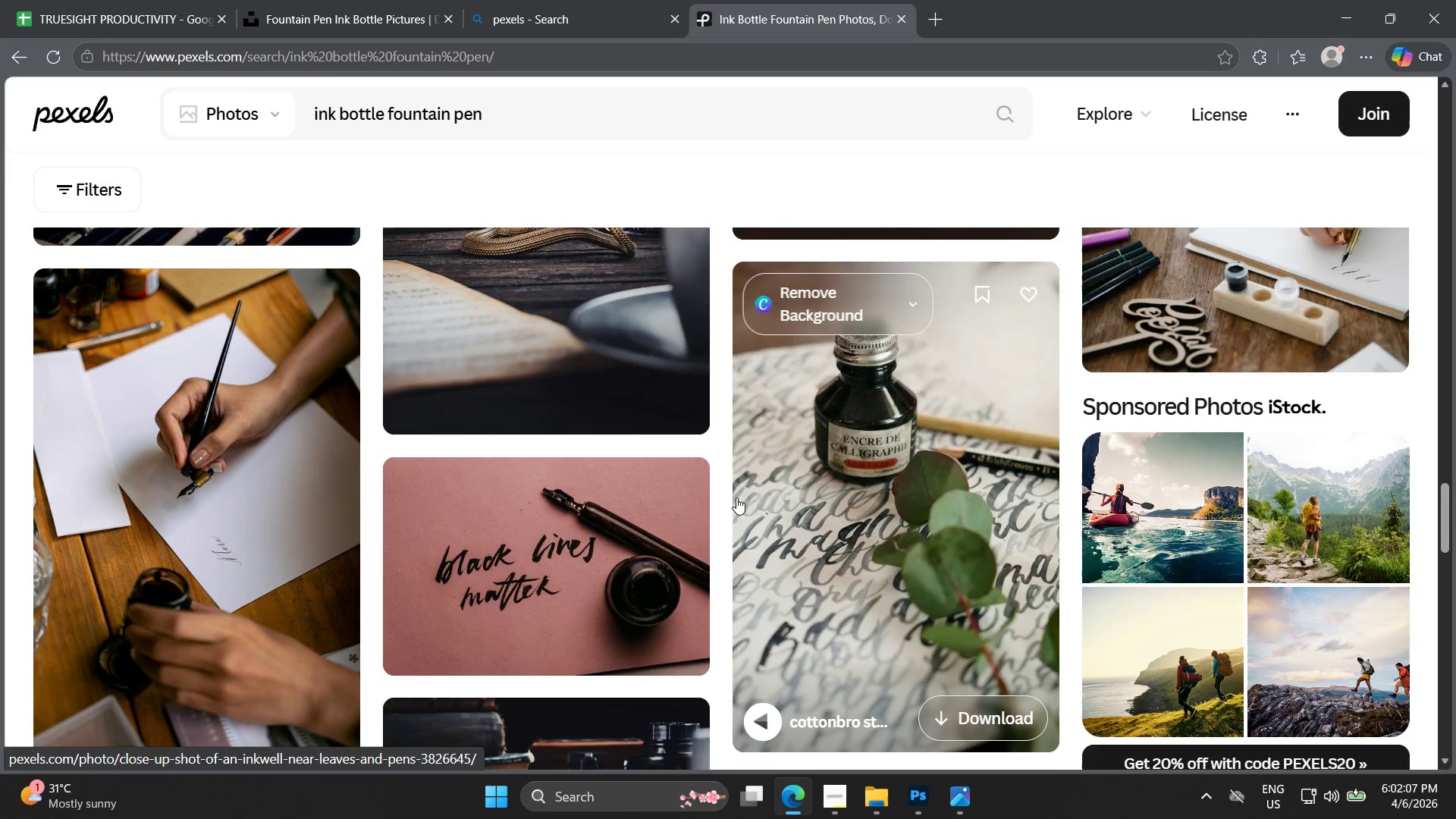 
scroll: coordinate [733, 509], scroll_direction: down, amount: 21.0
 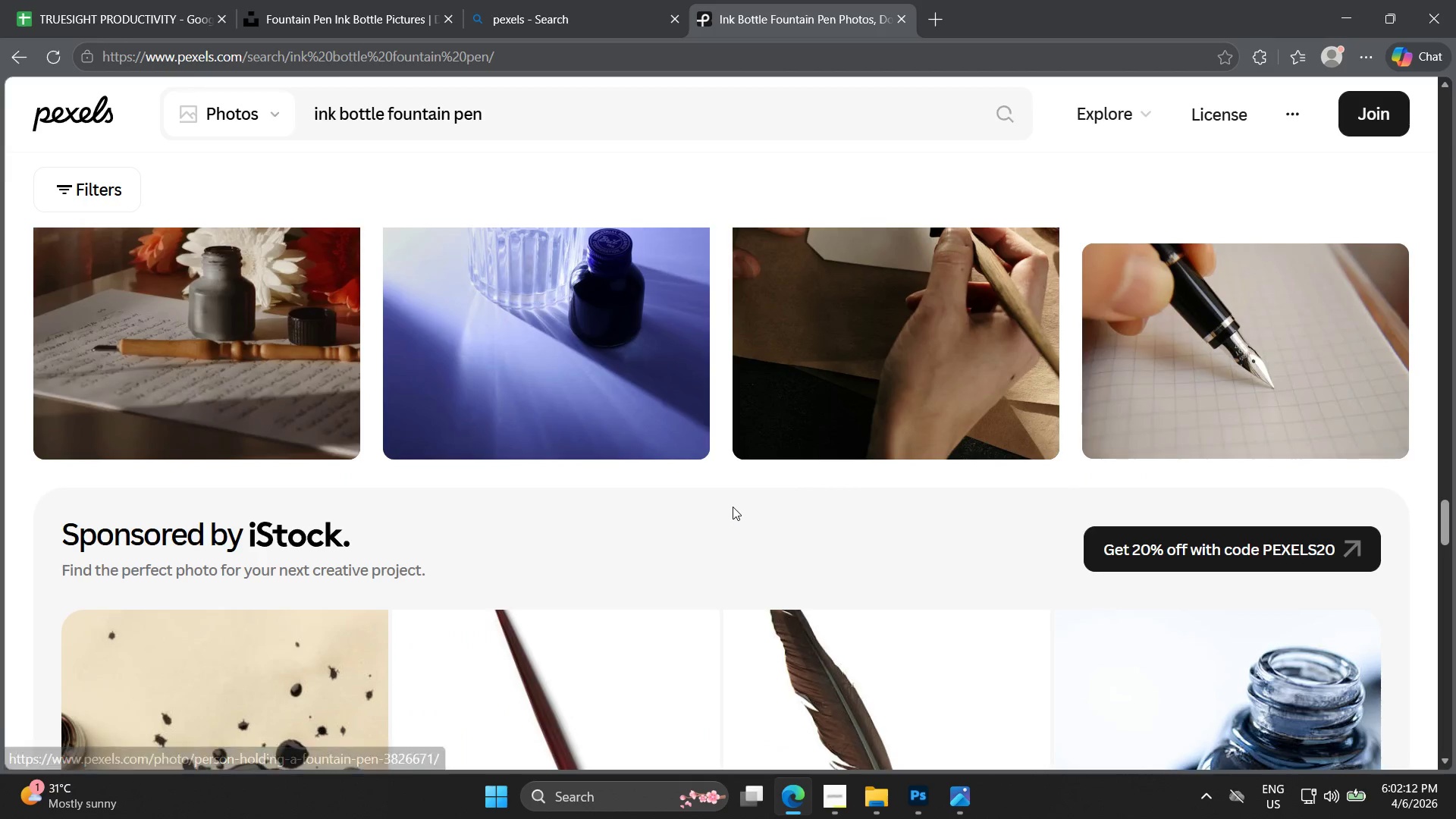 
scroll: coordinate [733, 507], scroll_direction: down, amount: 3.0
 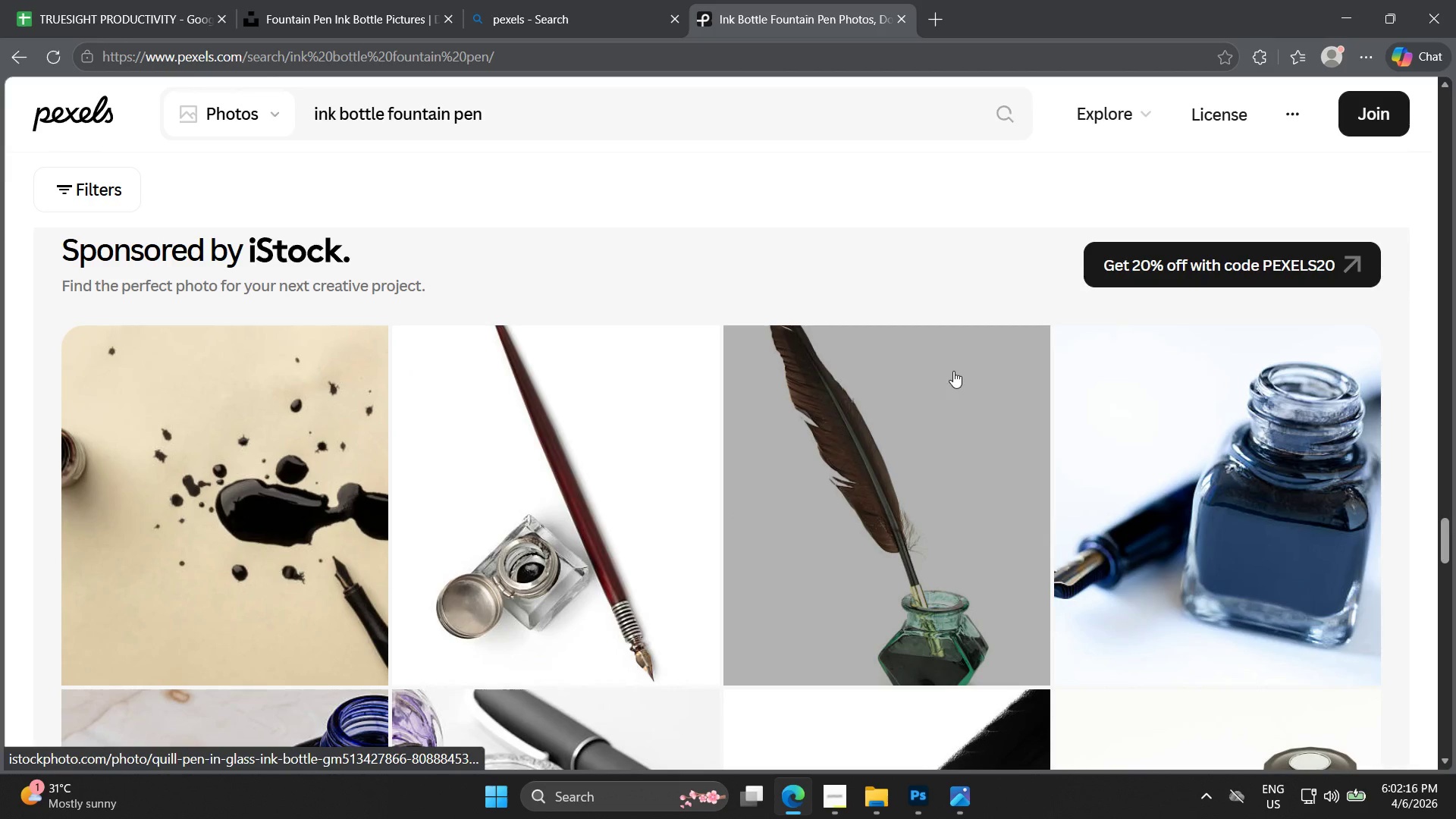 
left_click([560, 431])
 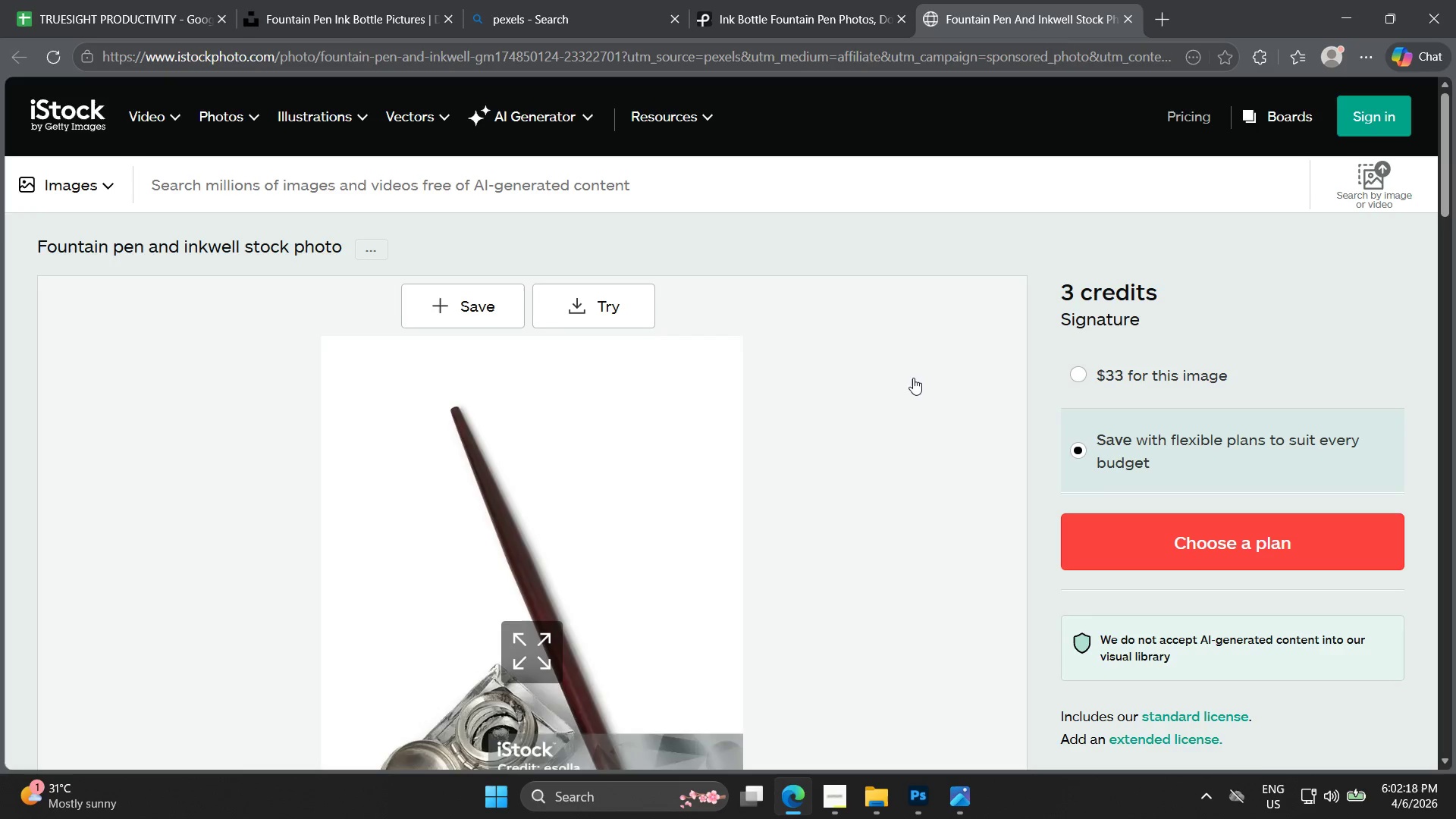 
scroll: coordinate [908, 384], scroll_direction: down, amount: 3.0
 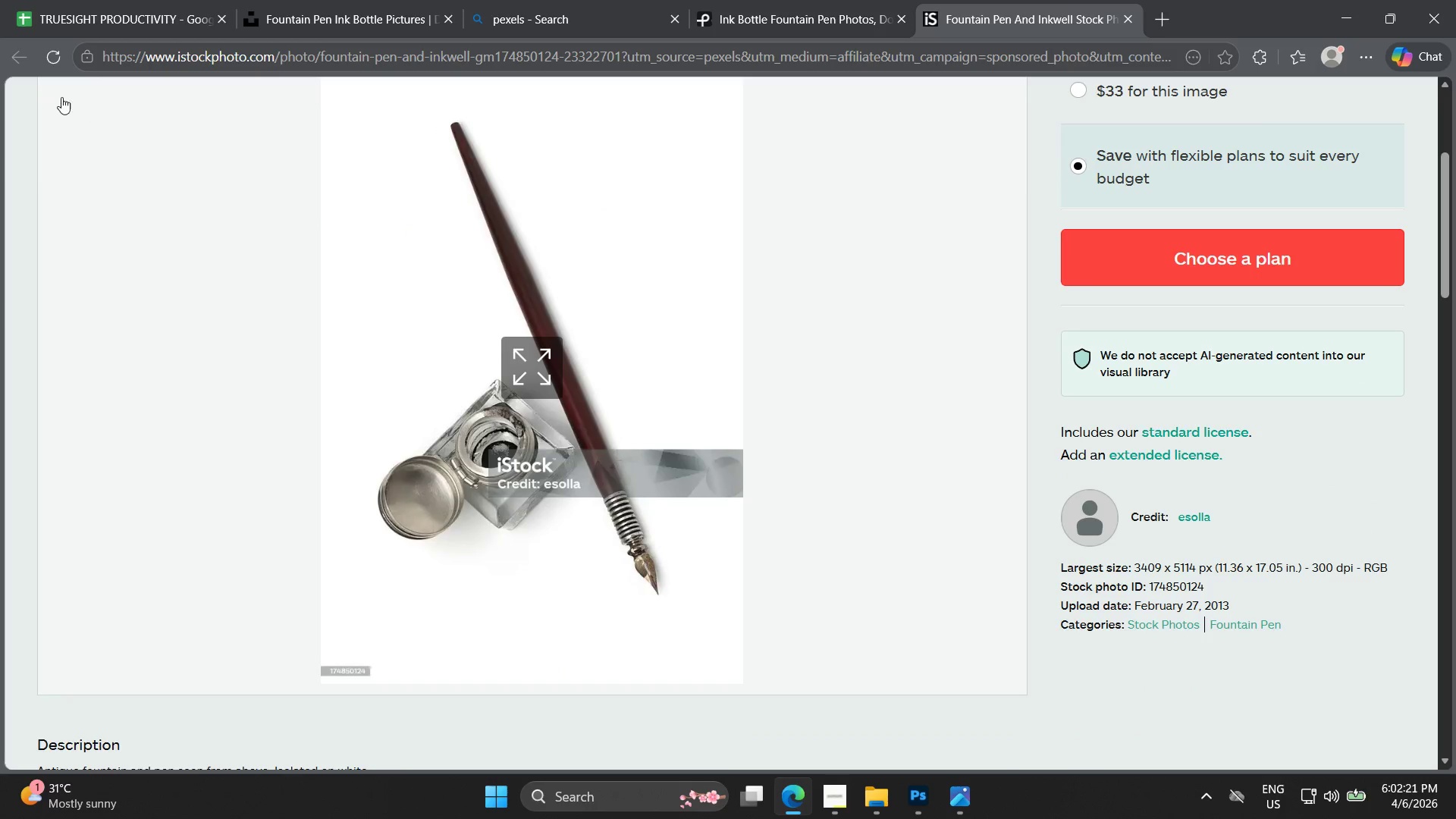 
left_click([779, 0])
 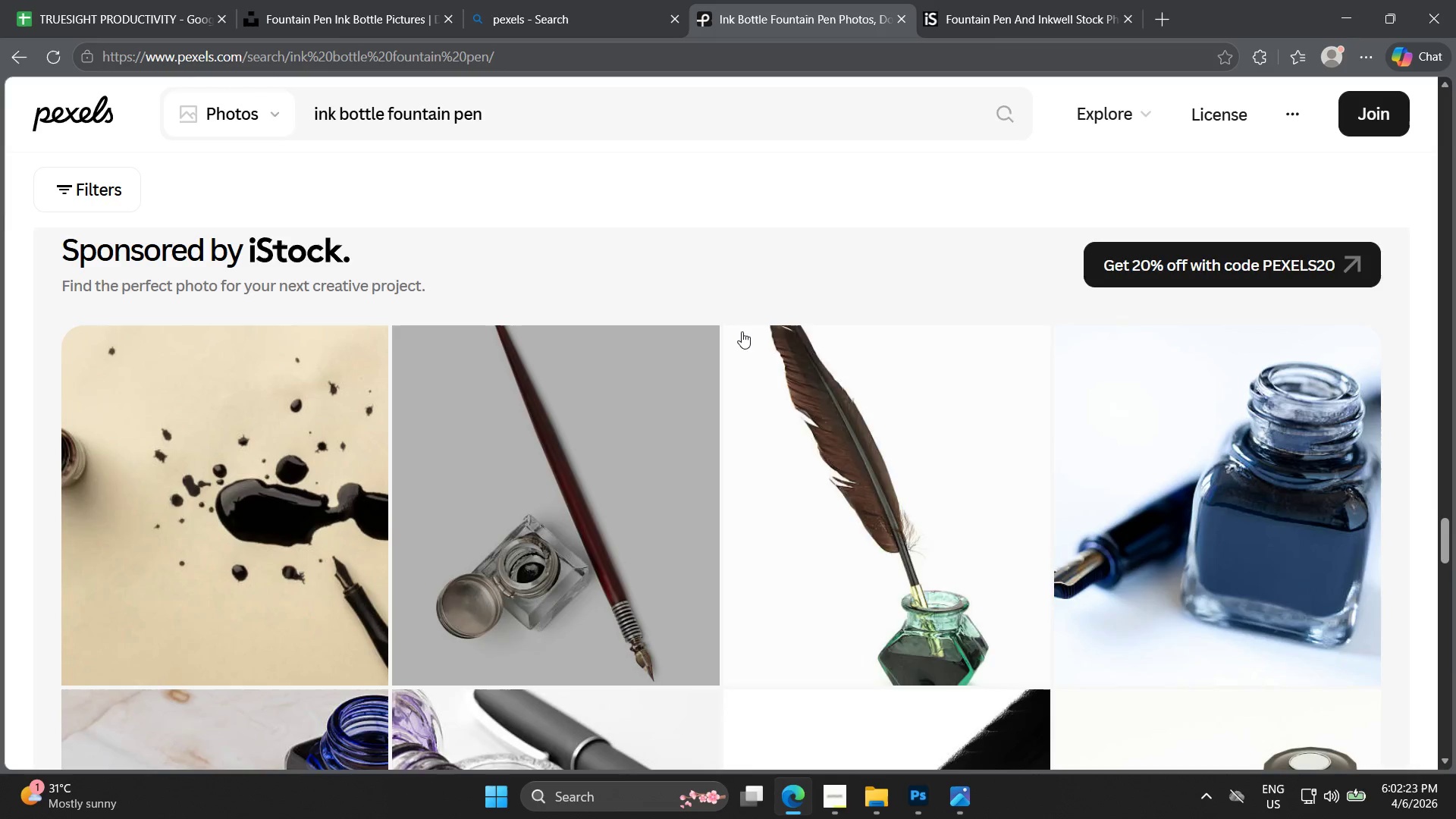 
scroll: coordinate [736, 329], scroll_direction: up, amount: 5.0
 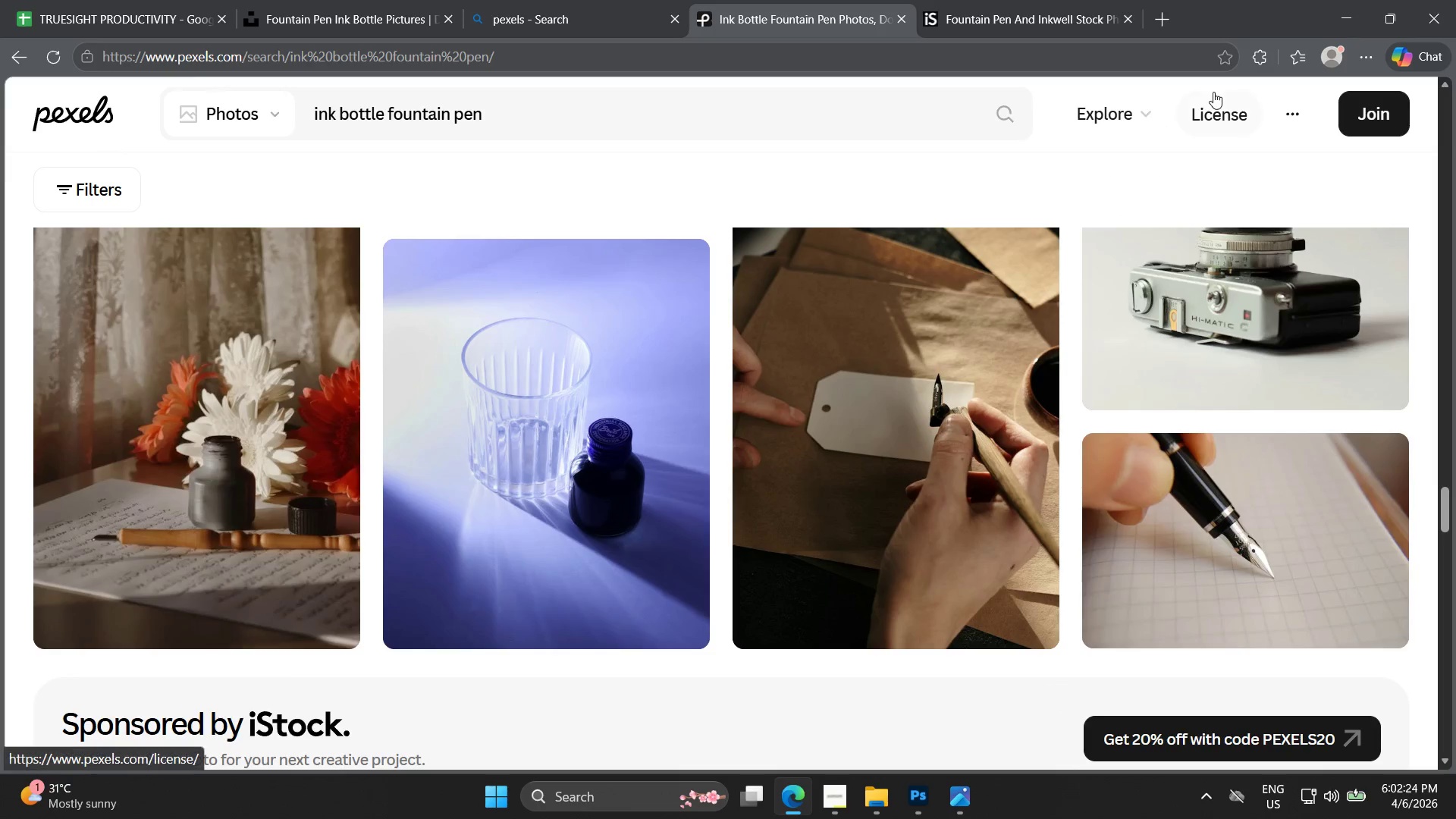 
left_click([1235, 114])
 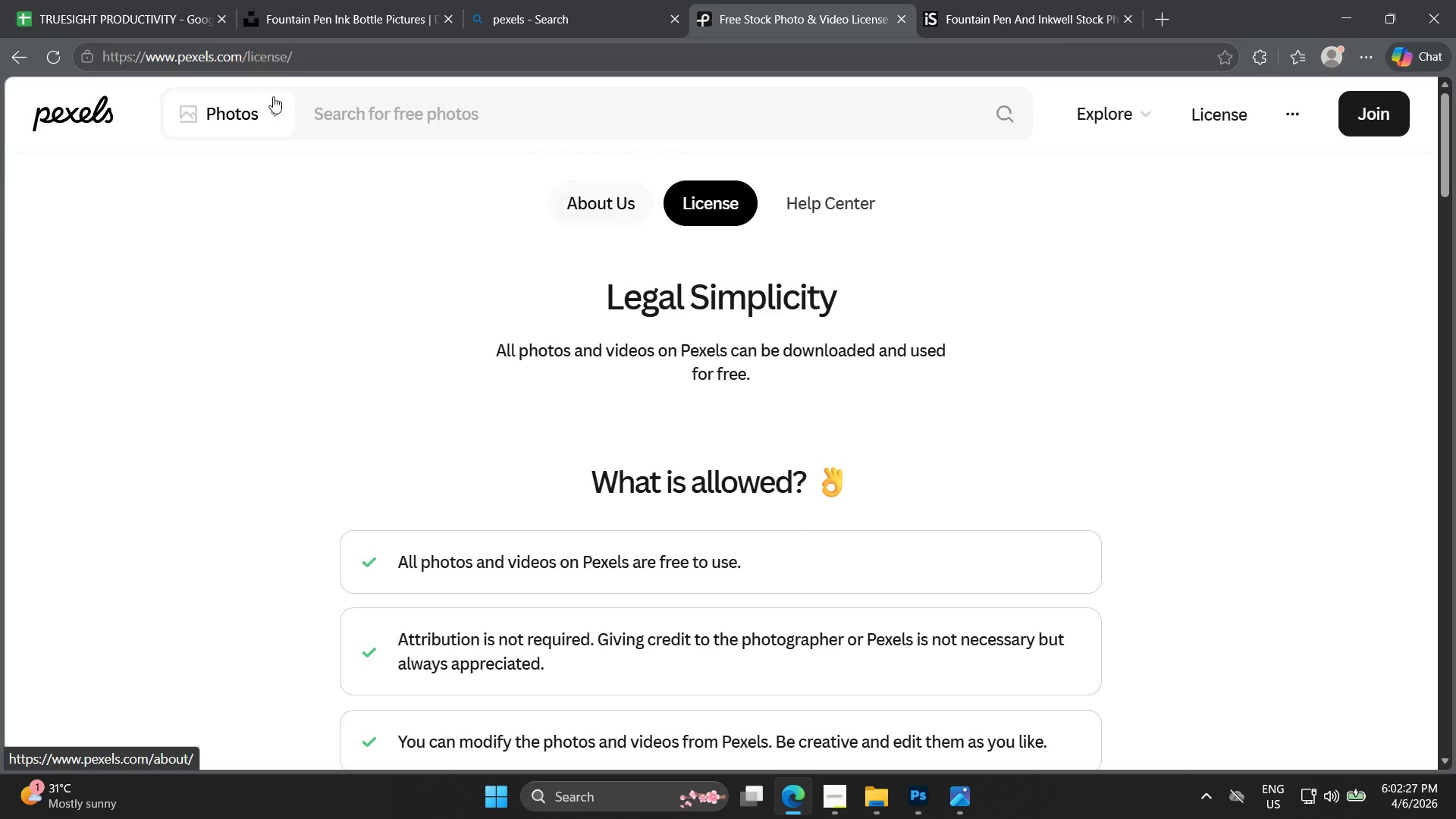 
left_click([14, 51])
 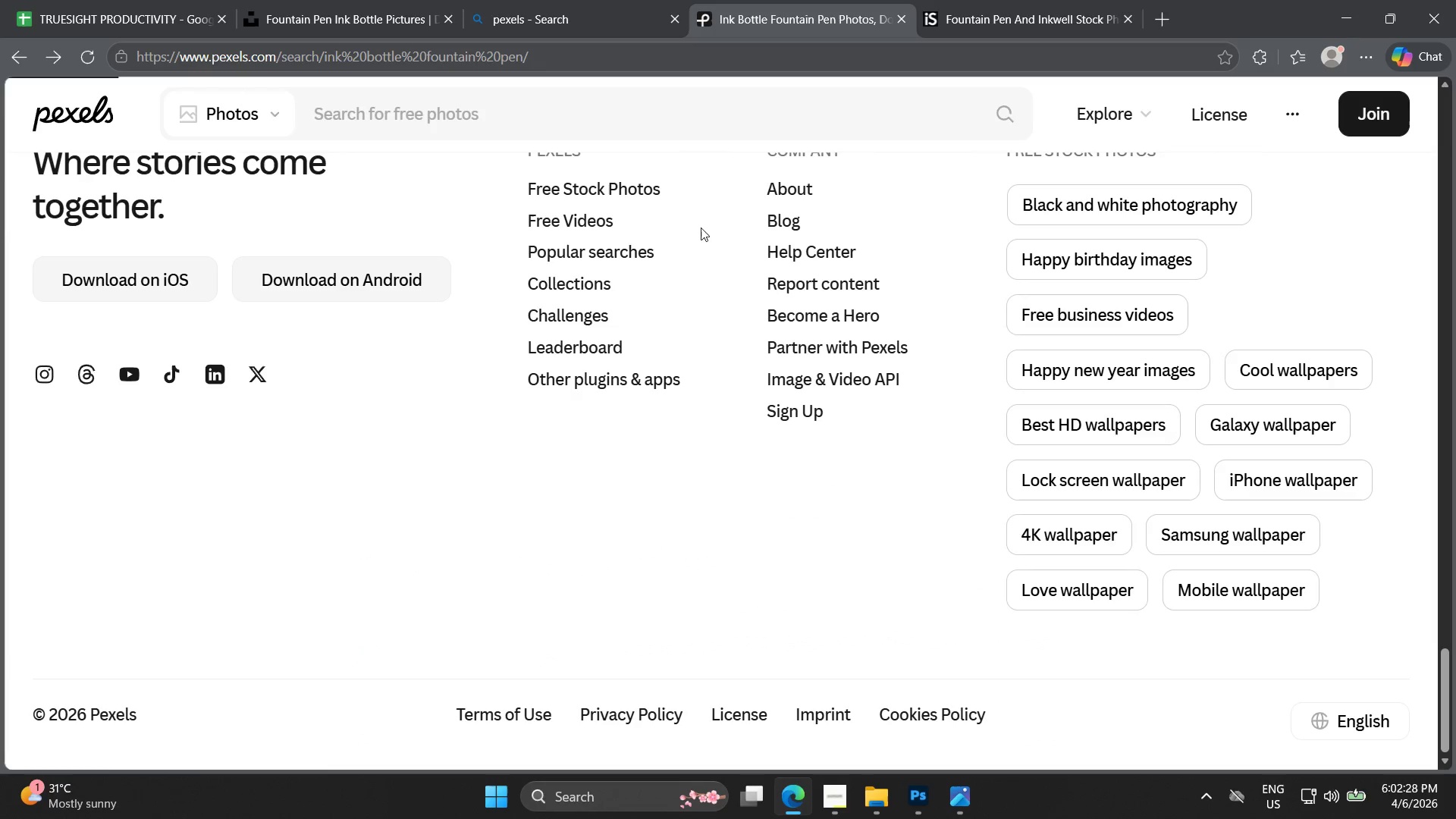 
scroll: coordinate [793, 360], scroll_direction: up, amount: 2.0
 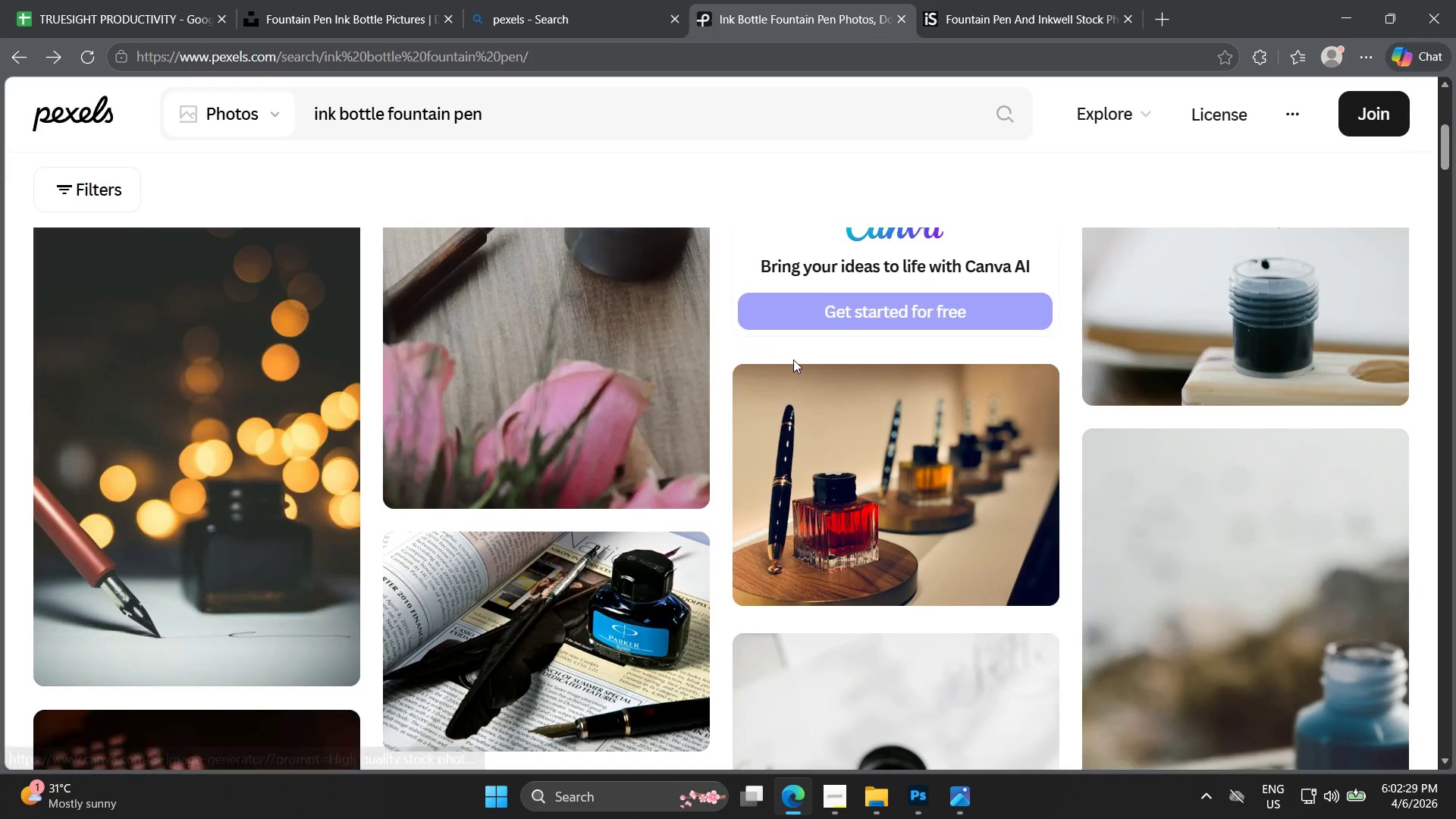 
scroll: coordinate [1156, 423], scroll_direction: down, amount: 30.0
 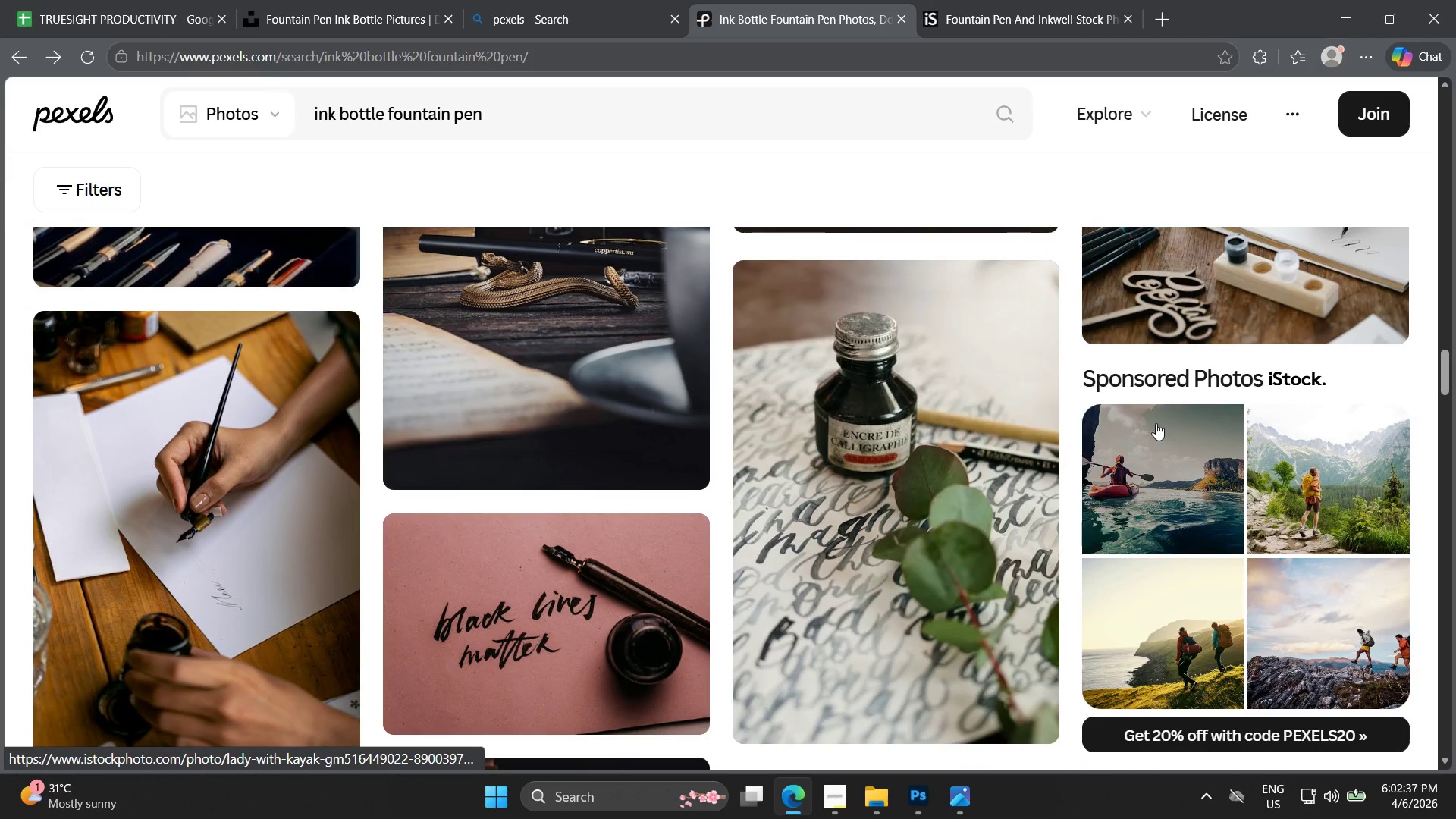 
scroll: coordinate [1140, 413], scroll_direction: down, amount: 18.0
 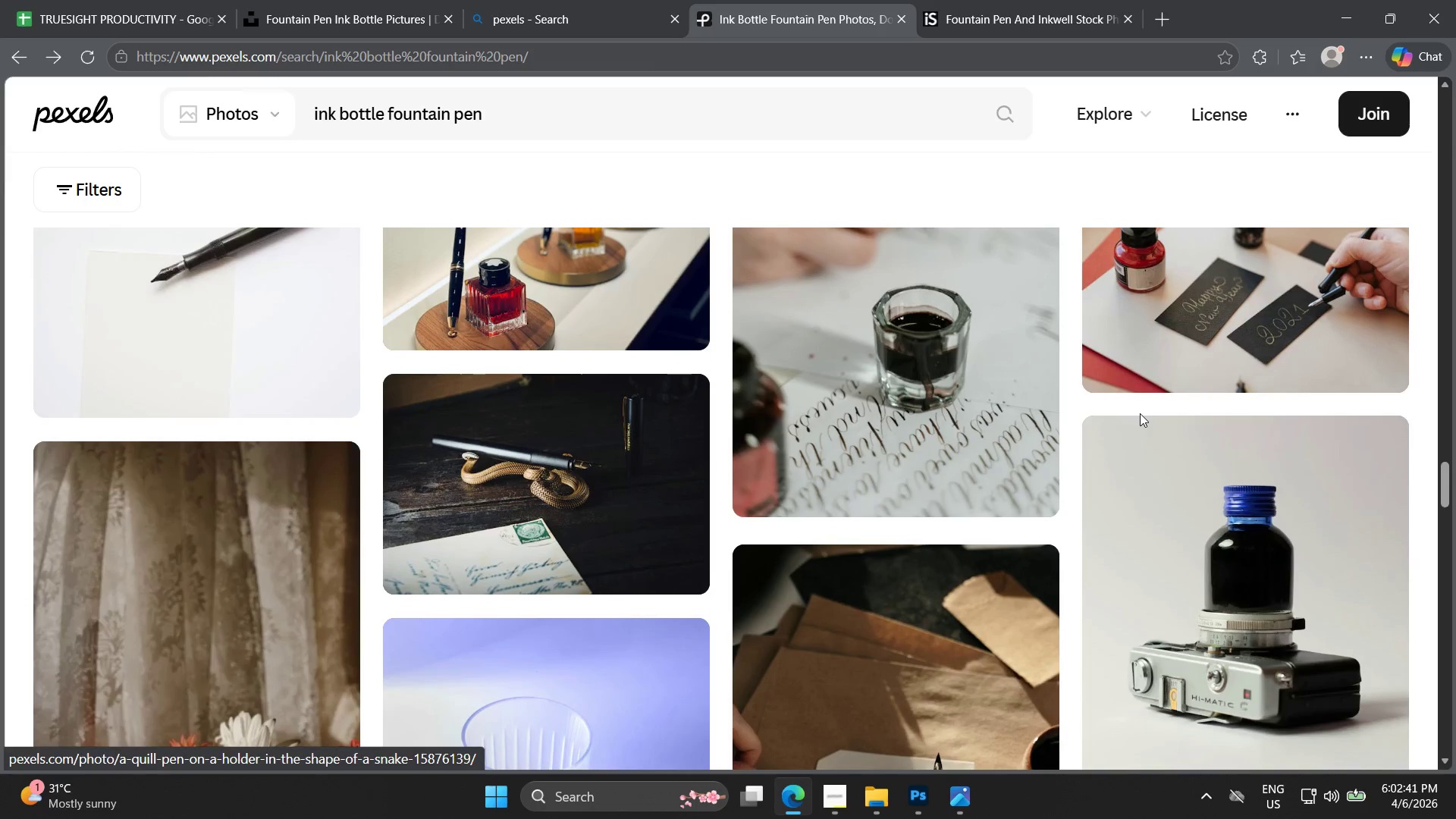 
scroll: coordinate [1133, 416], scroll_direction: down, amount: 10.0
 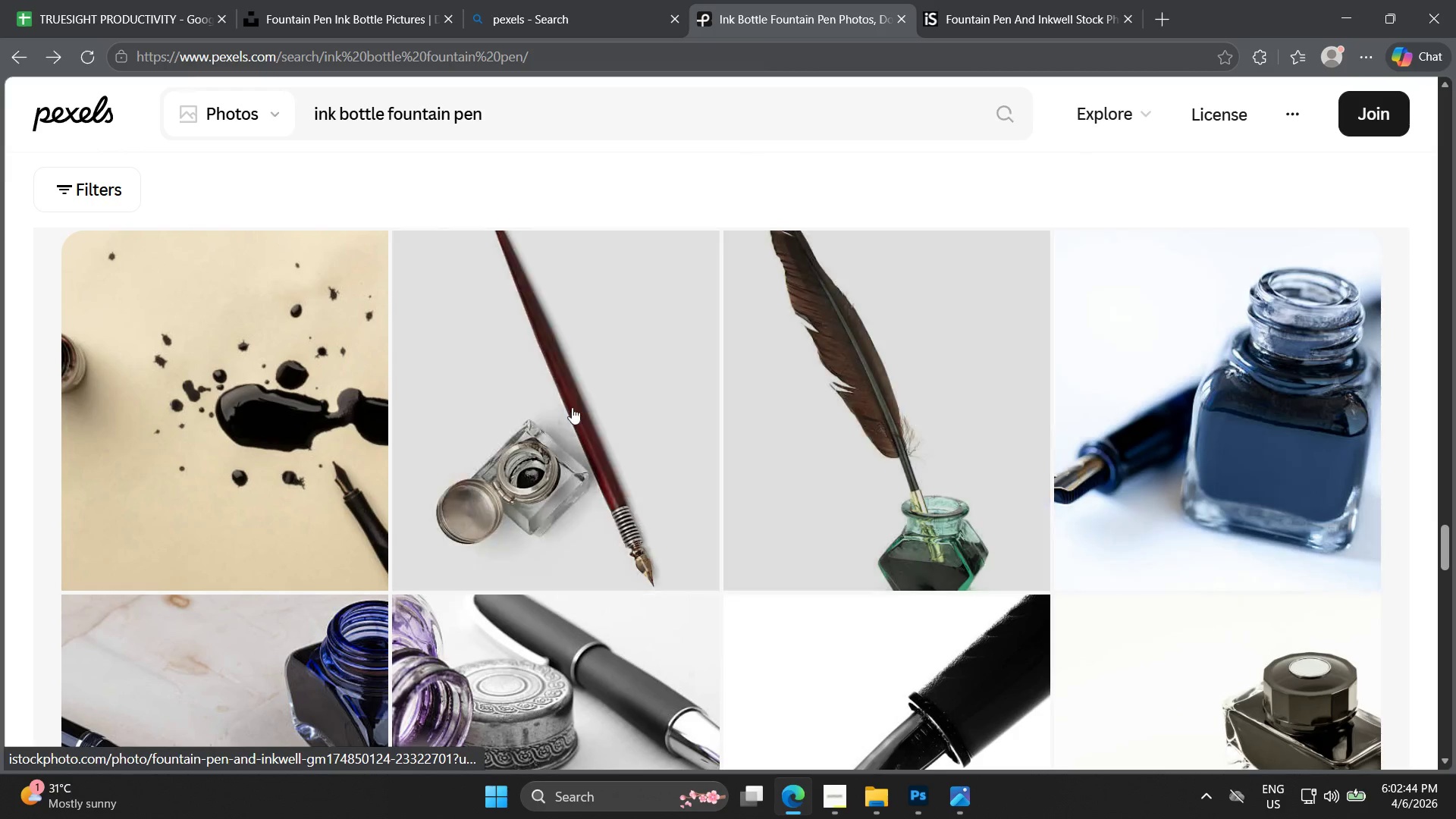 
left_click([615, 397])
 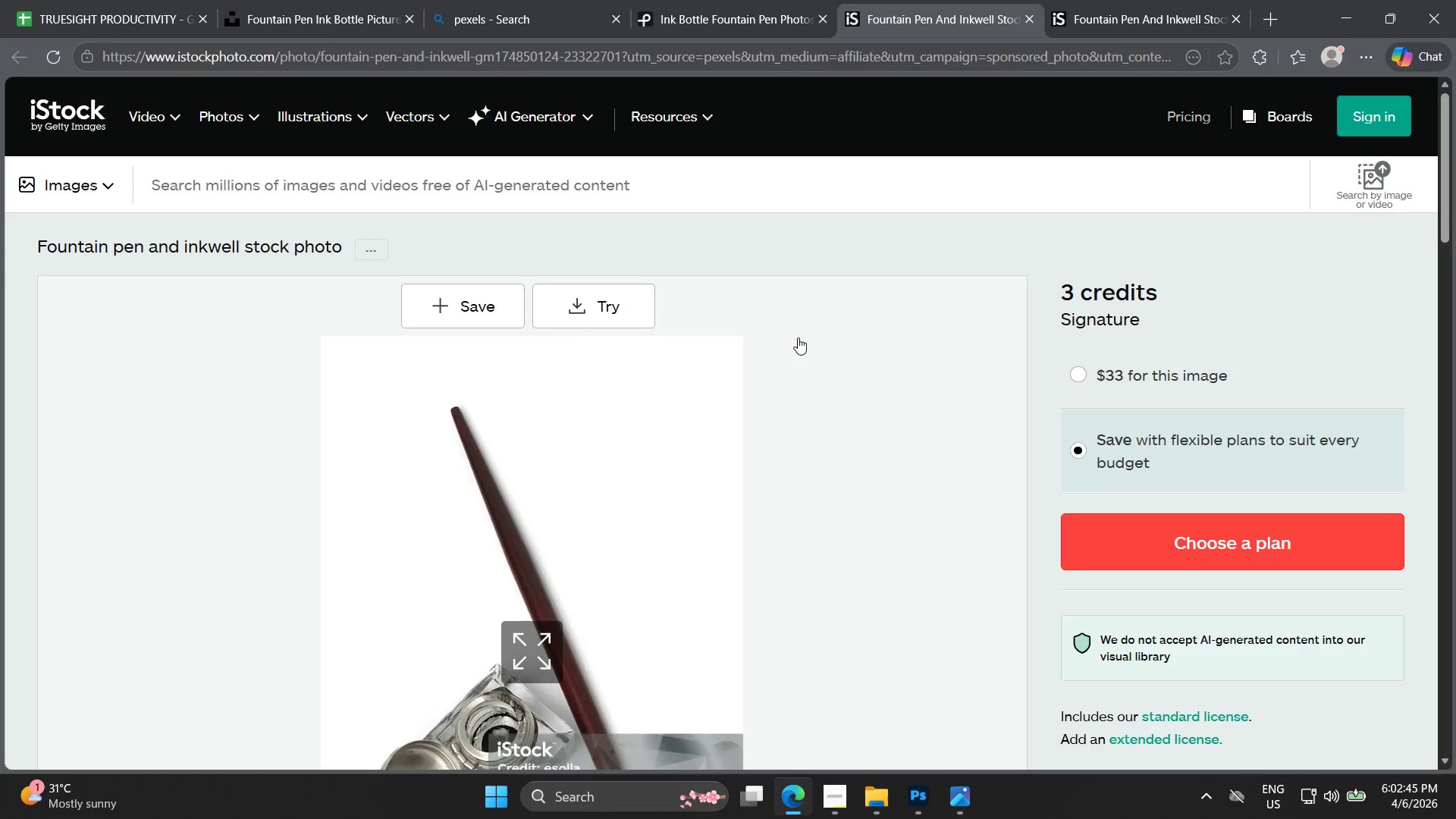 
scroll: coordinate [805, 339], scroll_direction: down, amount: 3.0
 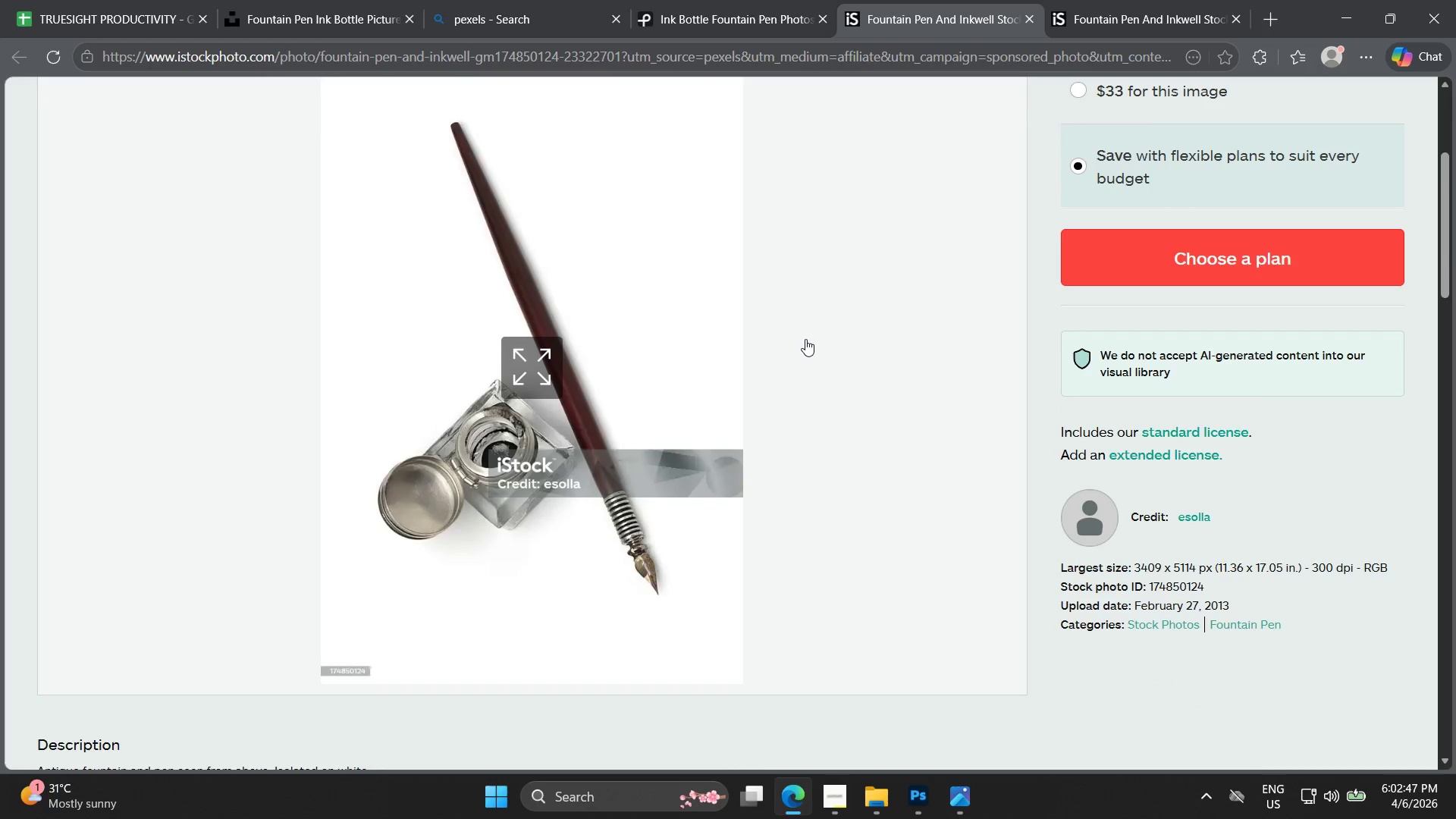 
scroll: coordinate [805, 339], scroll_direction: up, amount: 3.0
 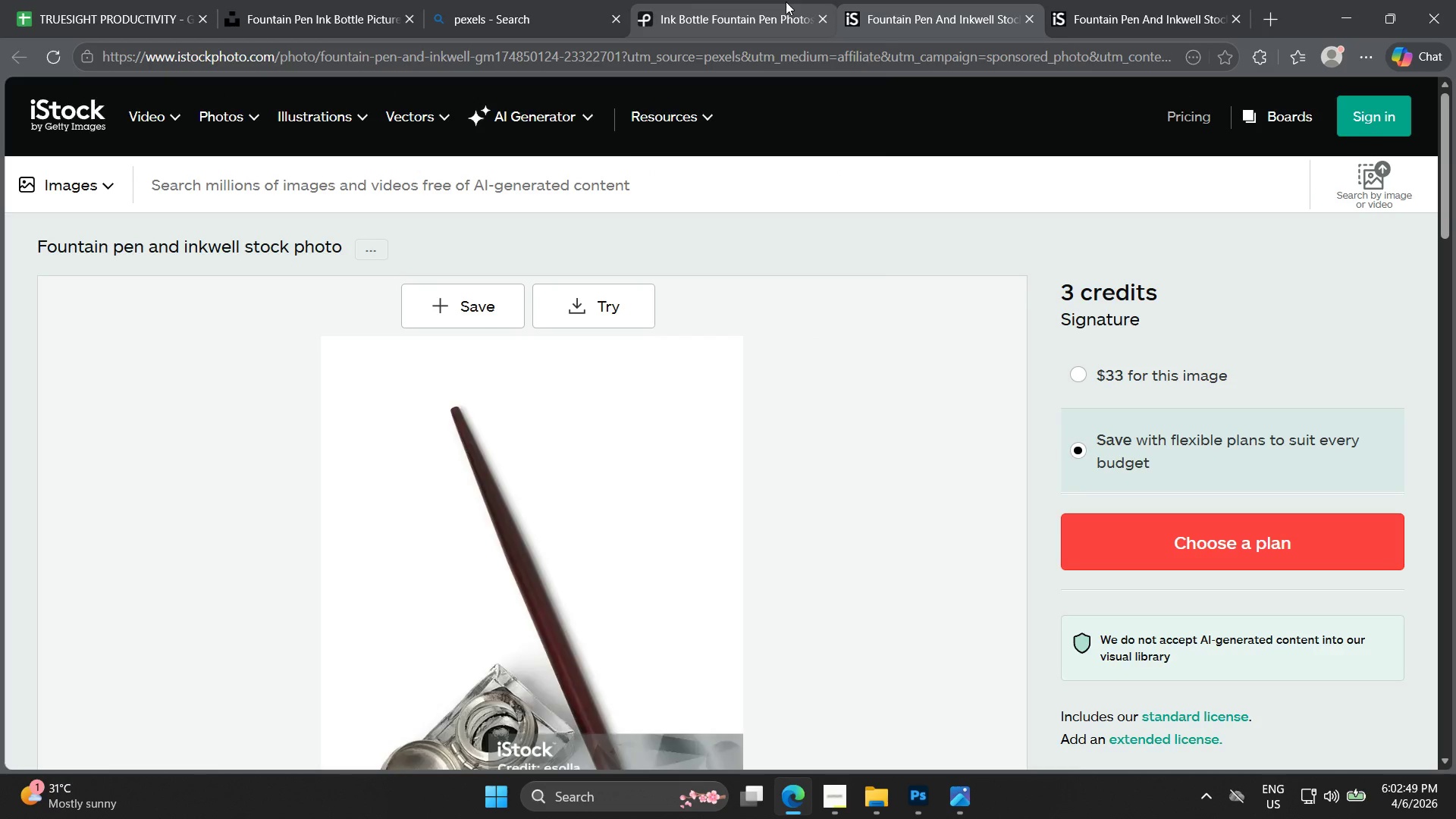 
left_click_drag(start_coordinate=[893, 0], to_coordinate=[901, 0])
 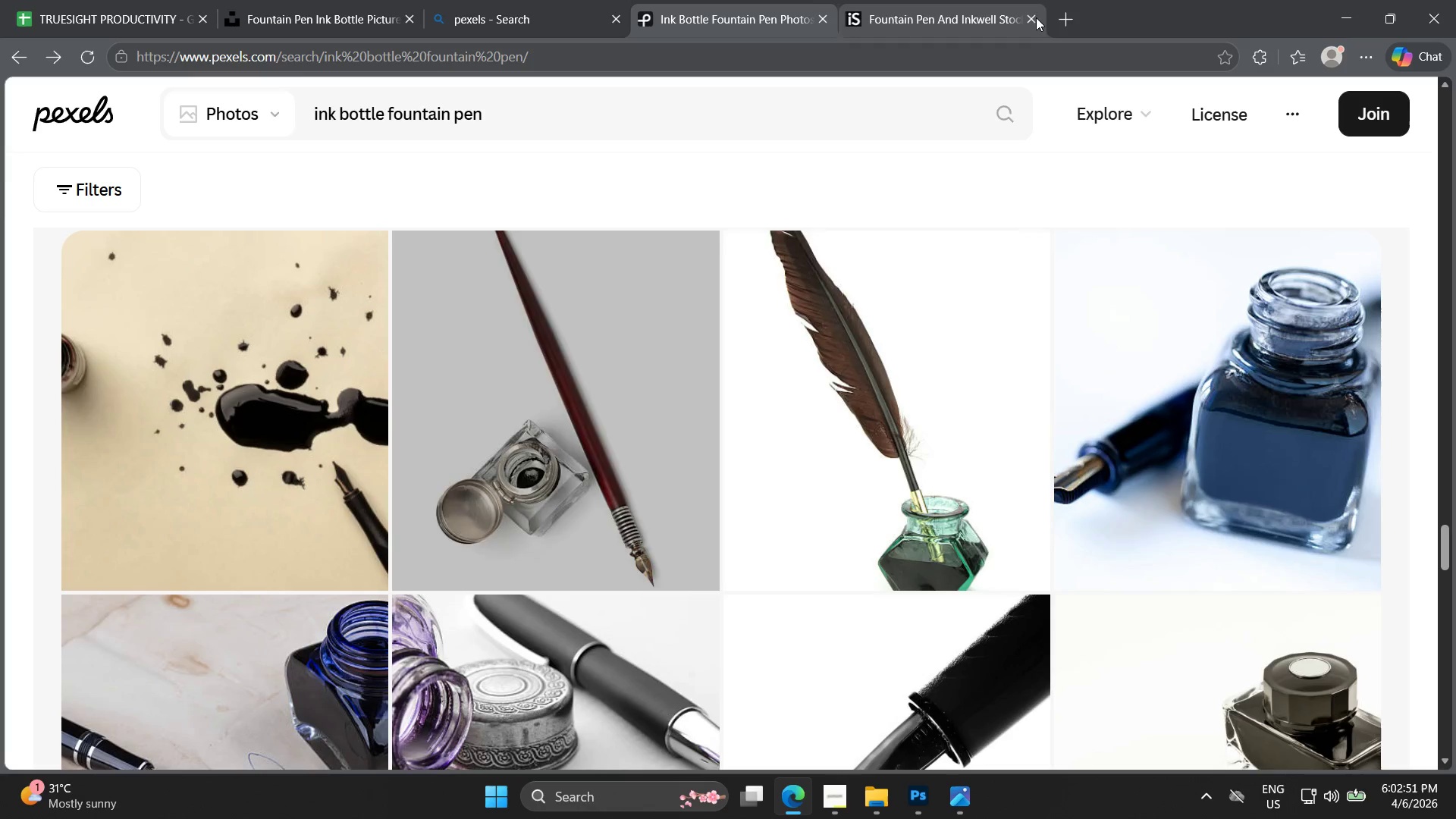 
left_click([1036, 17])
 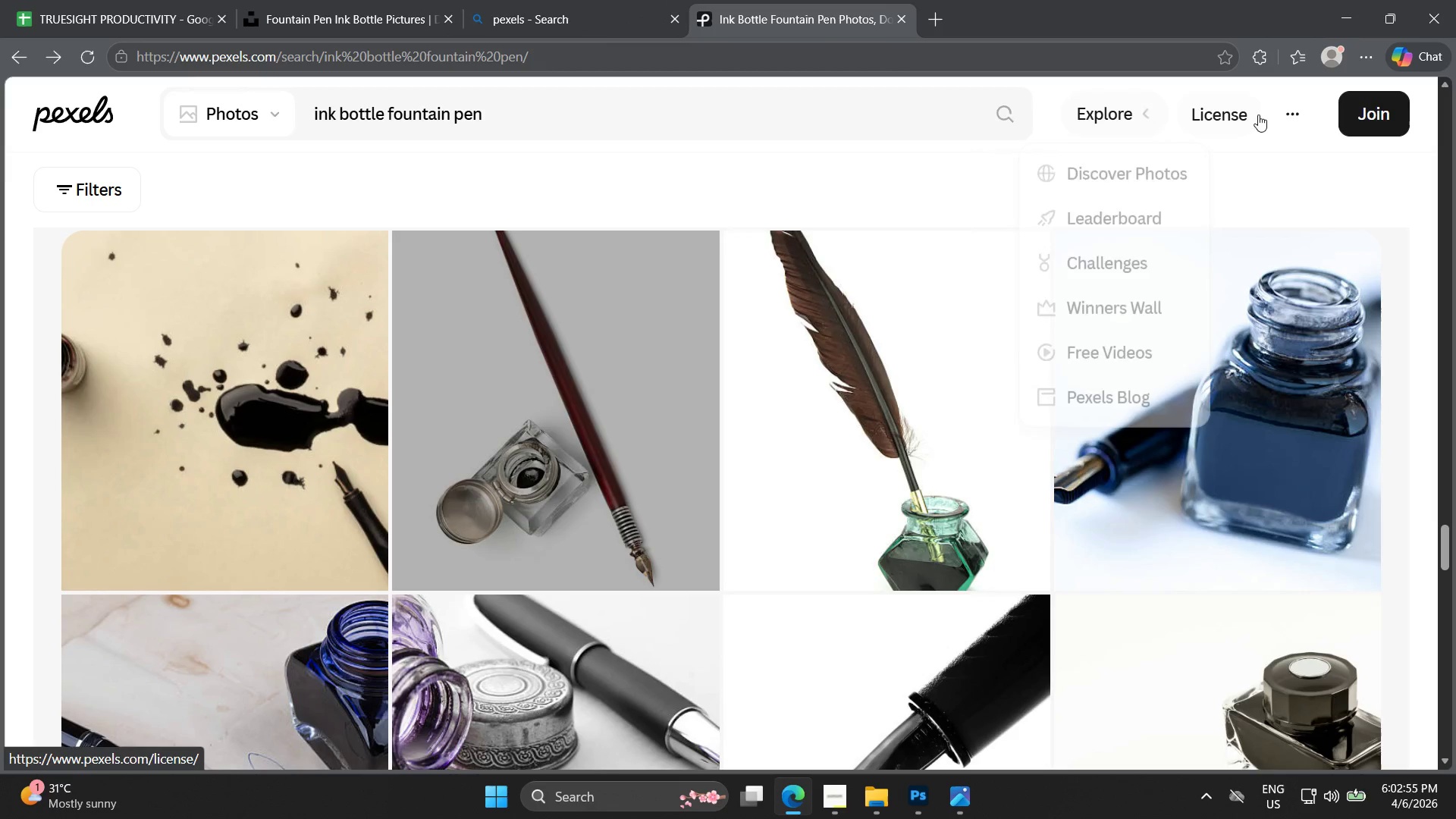 
left_click([1292, 116])
 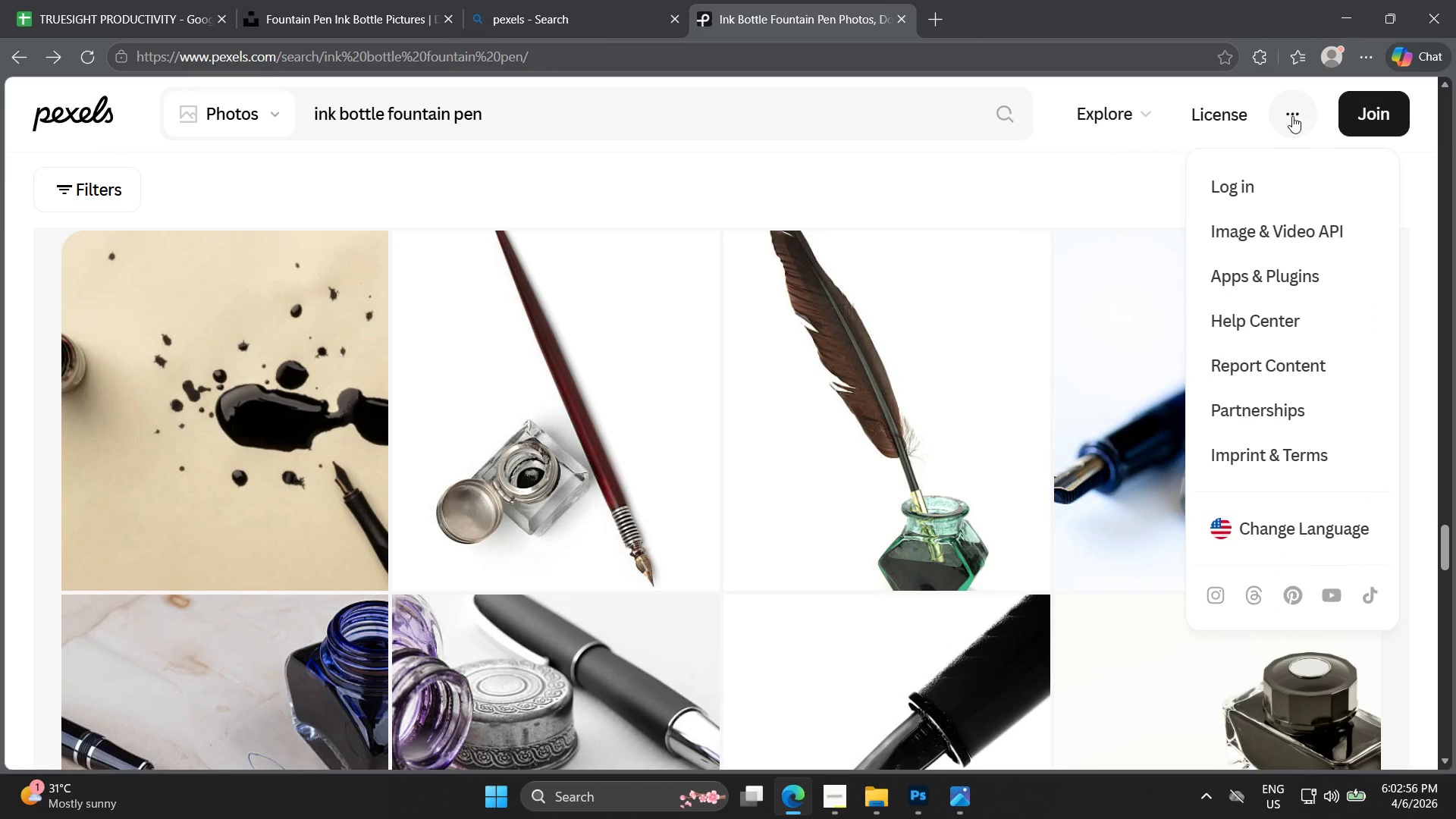 
left_click([1292, 116])
 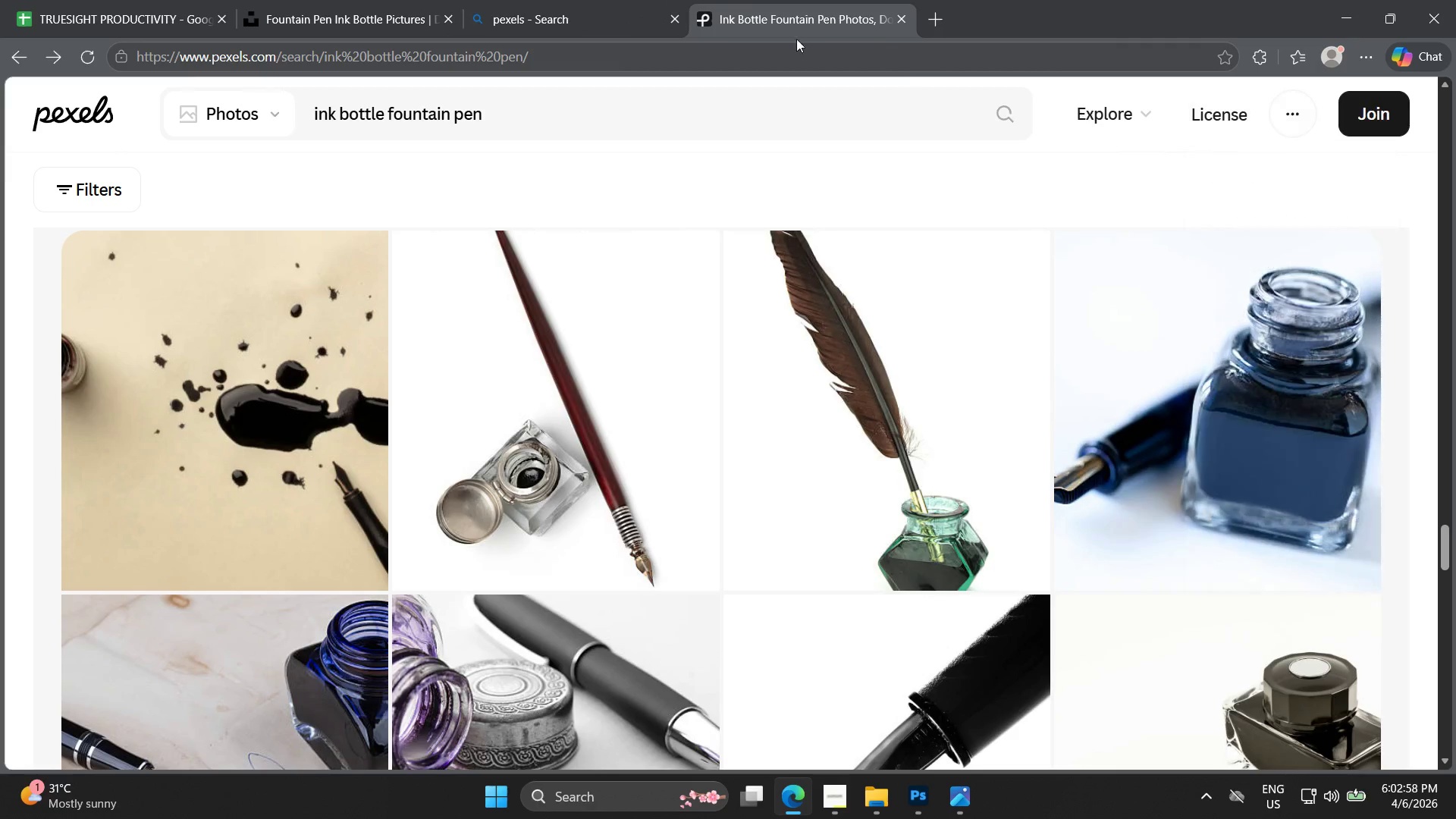 
left_click([374, 0])
 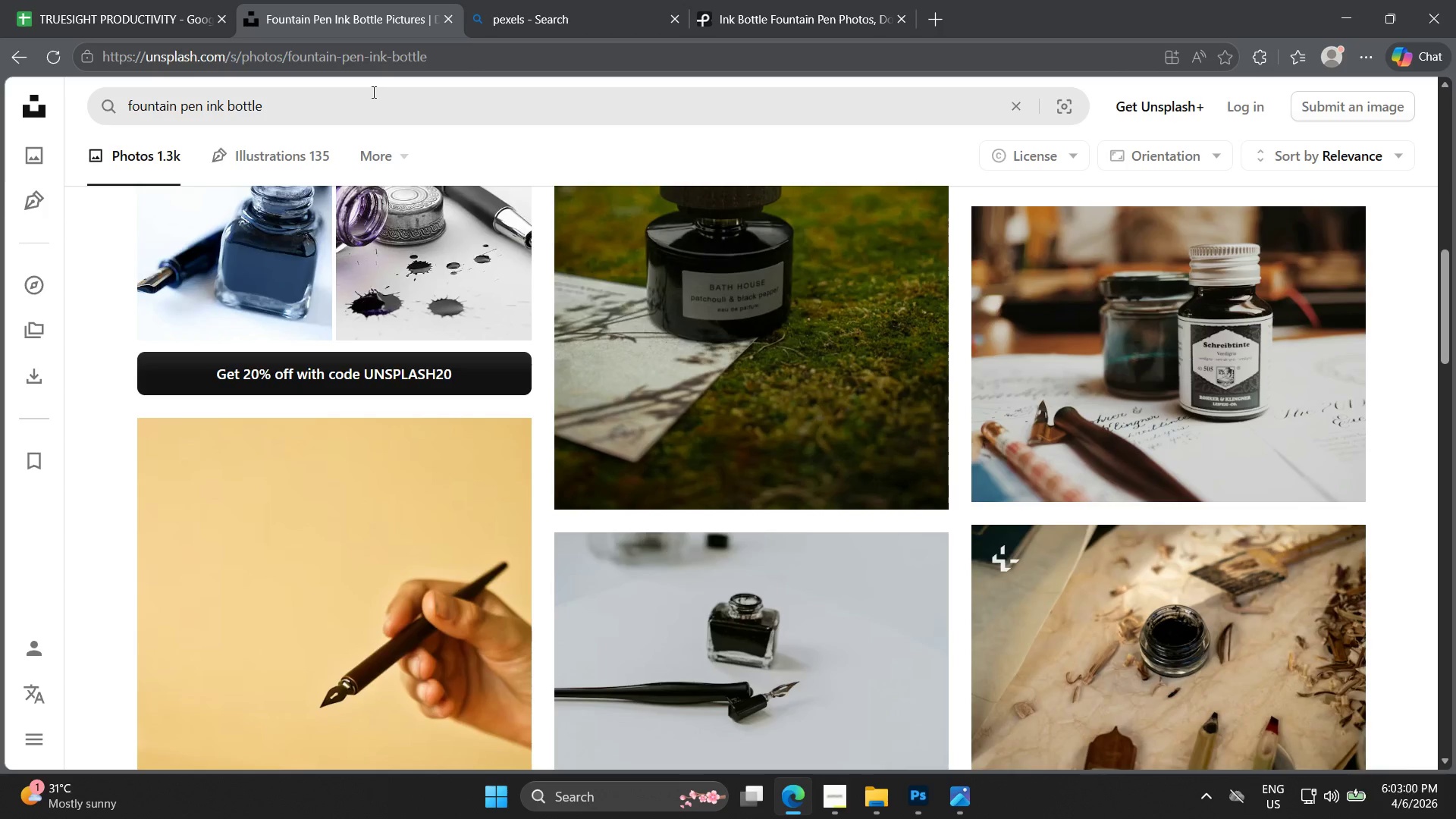 
double_click([372, 92])
 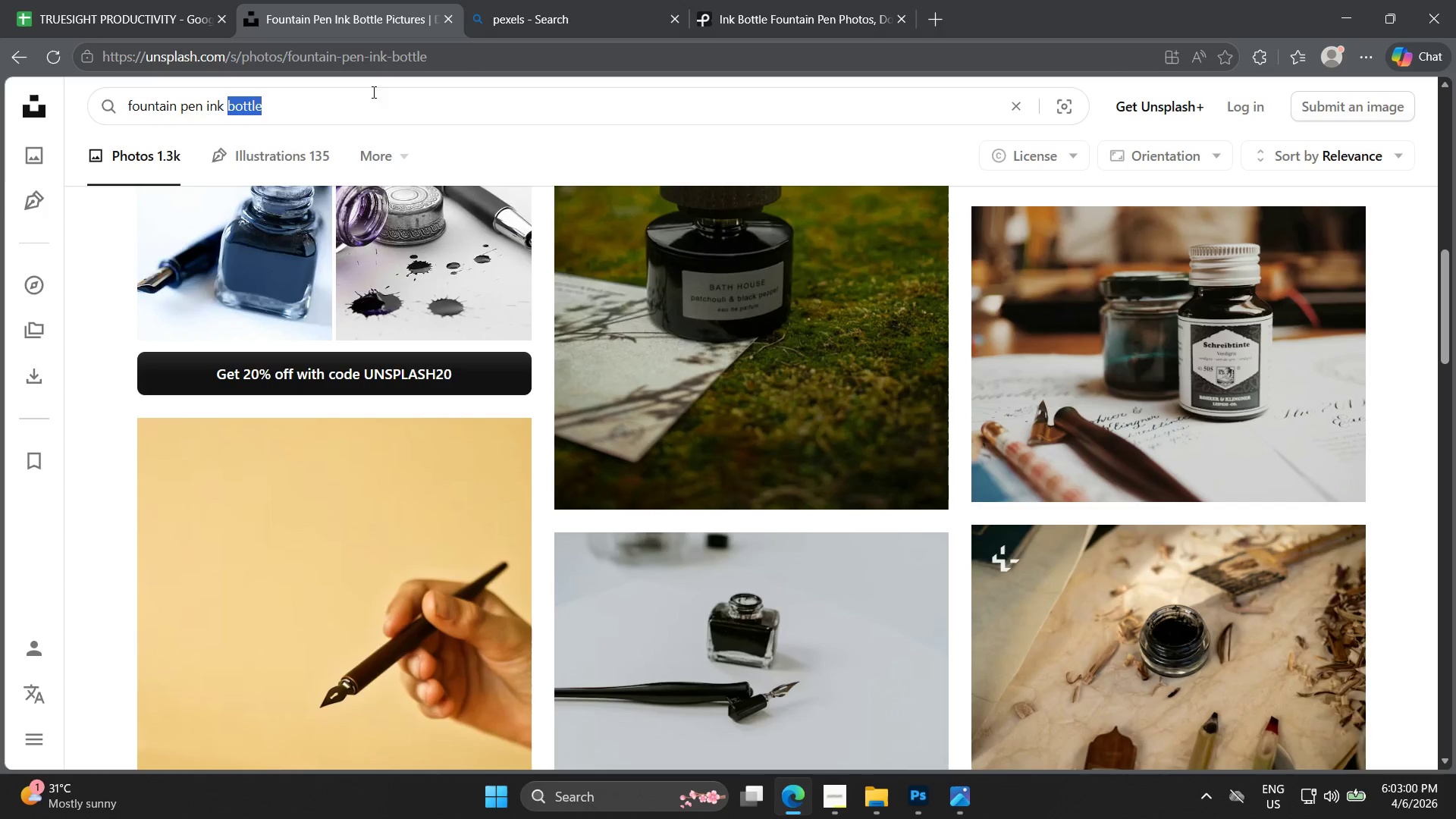 
triple_click([372, 92])
 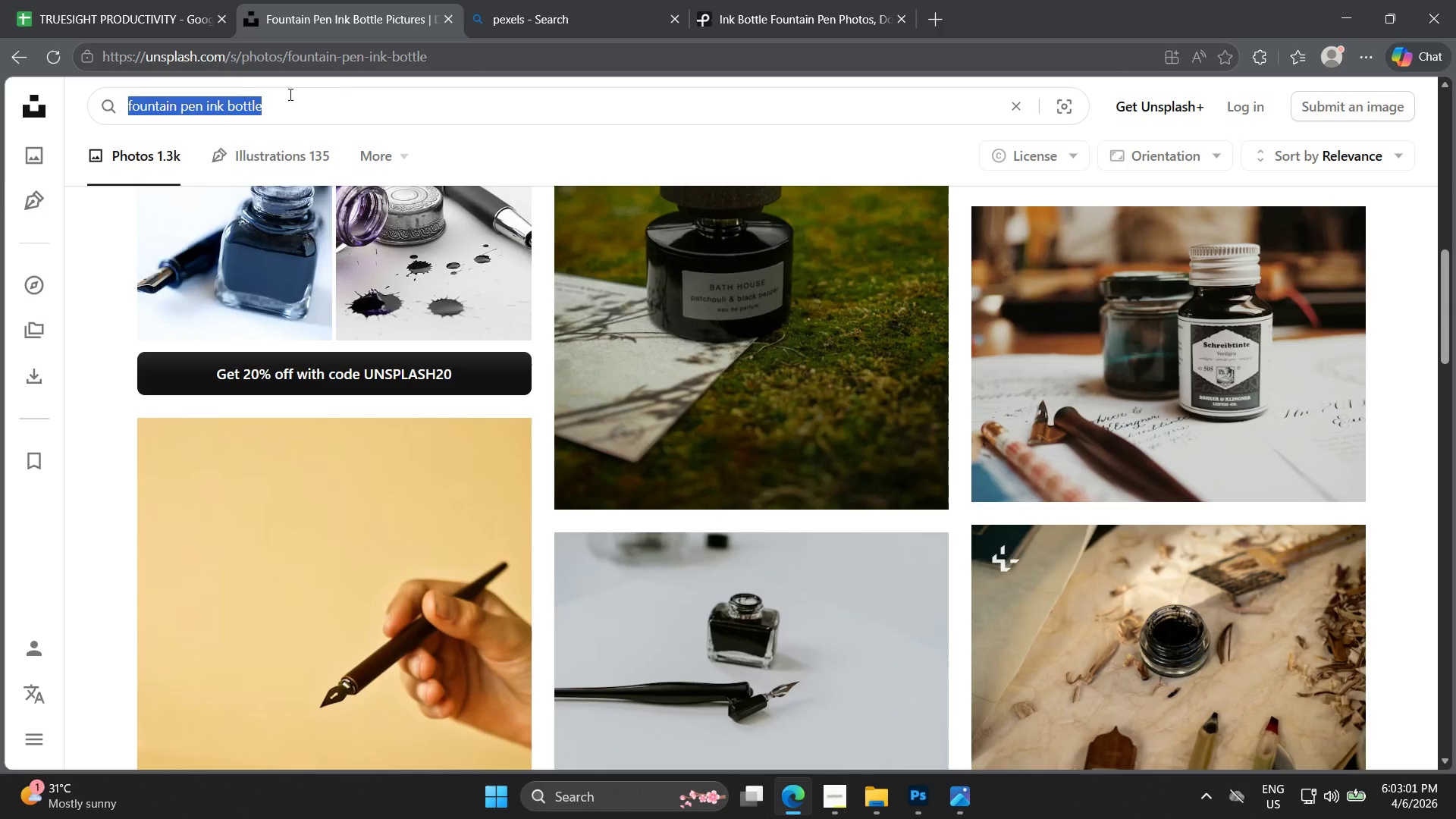 
left_click([238, 89])
 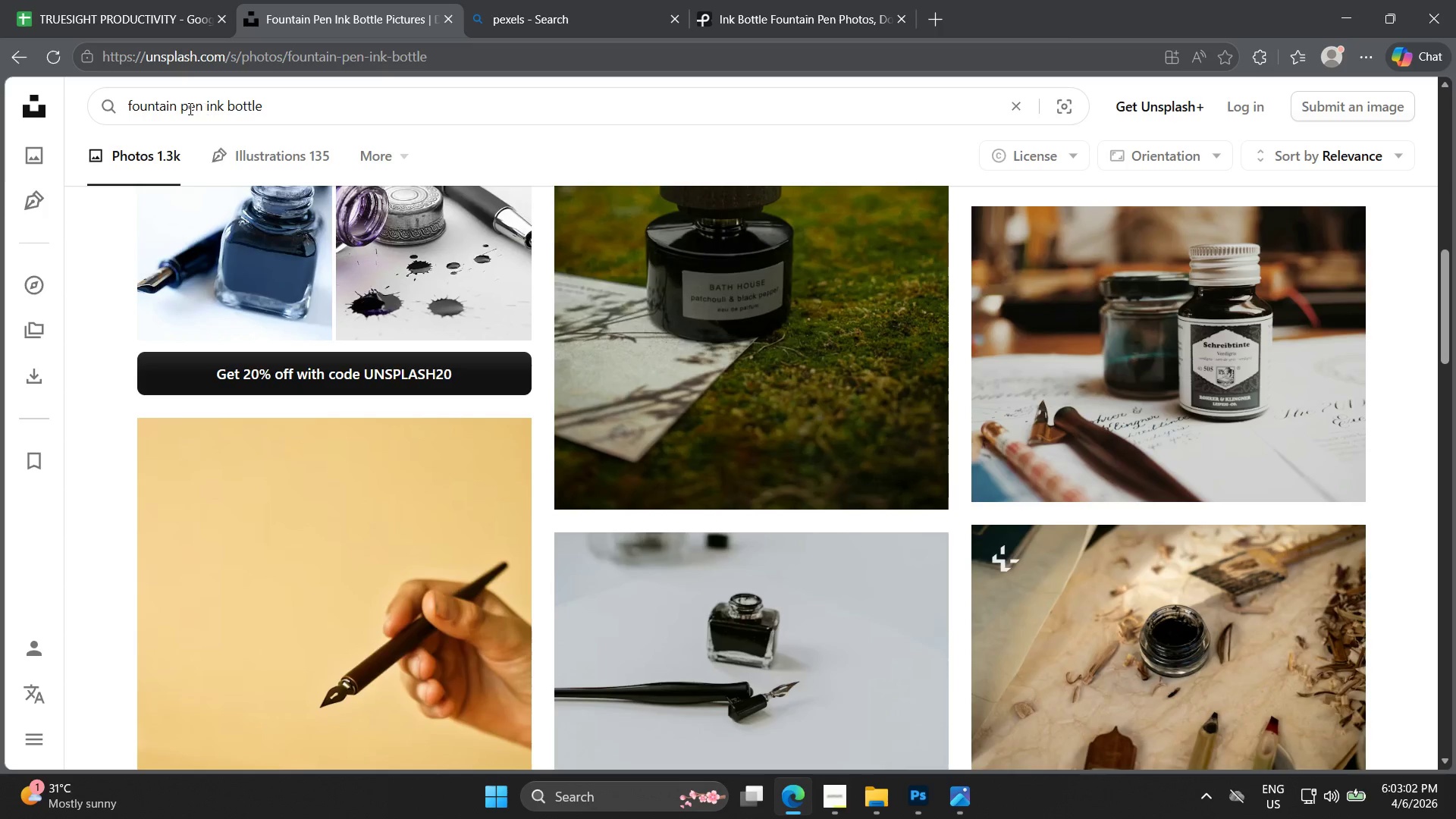 
left_click_drag(start_coordinate=[199, 109], to_coordinate=[377, 118])
 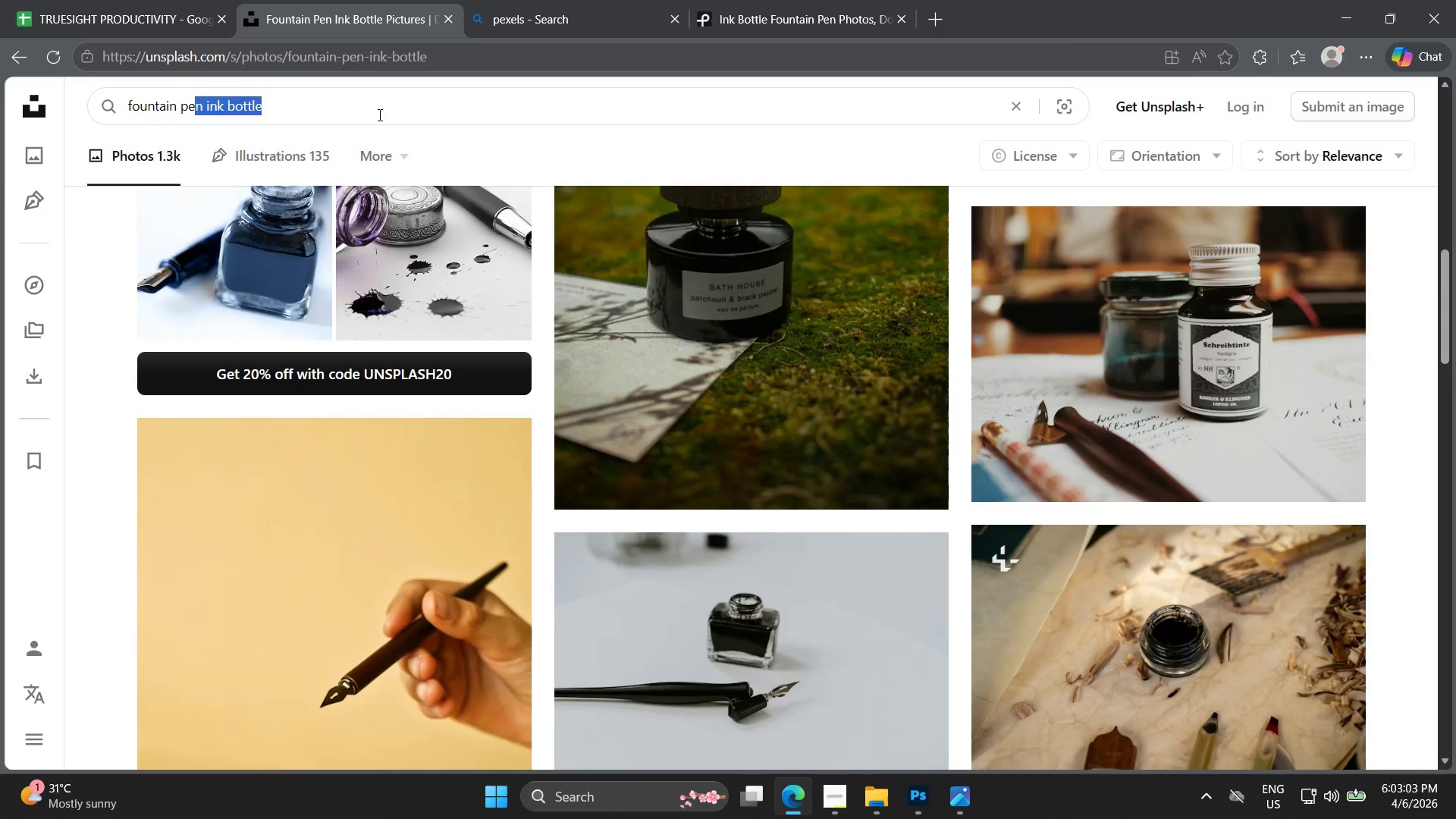 
key(Backspace)
 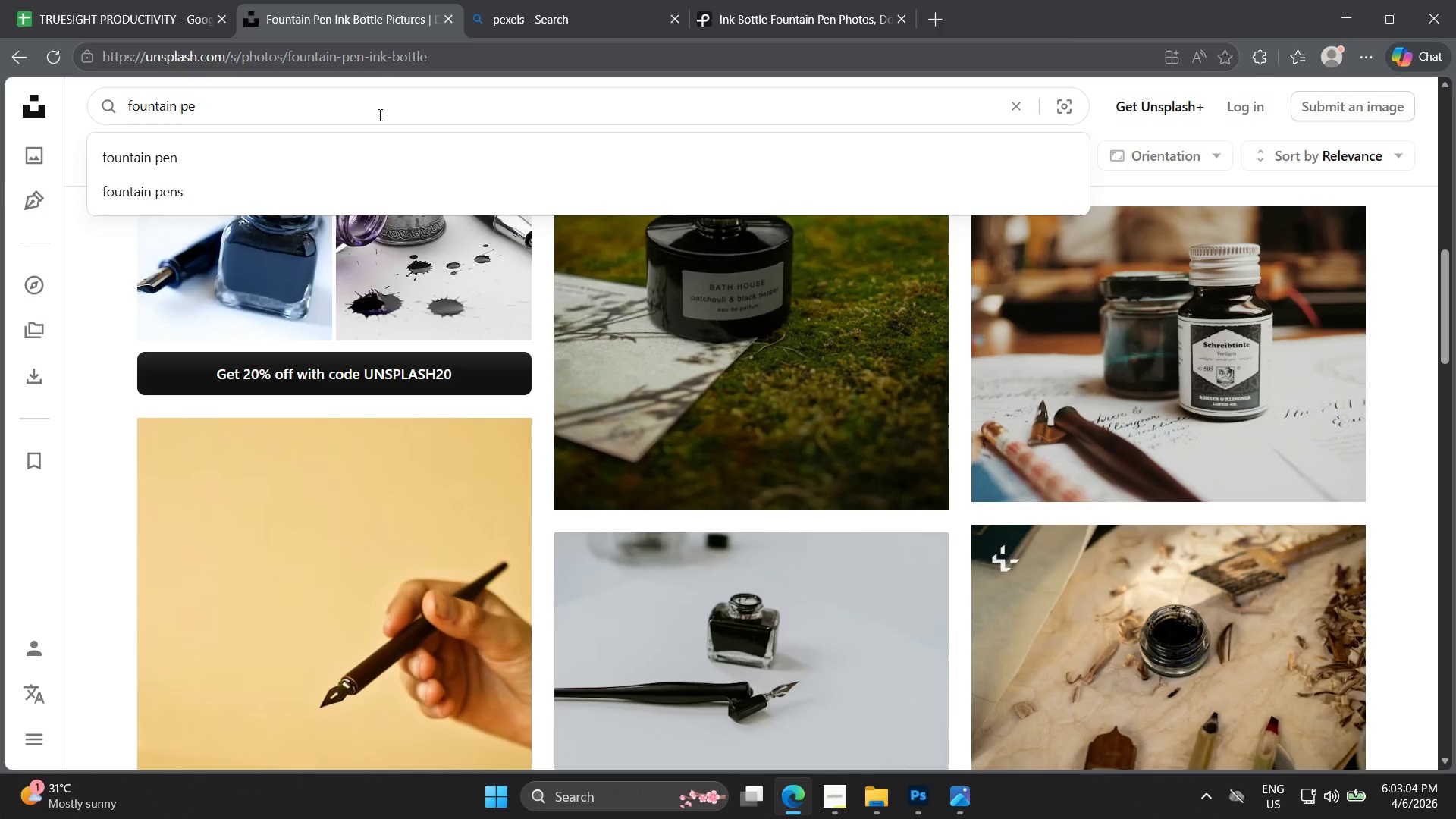 
key(N)
 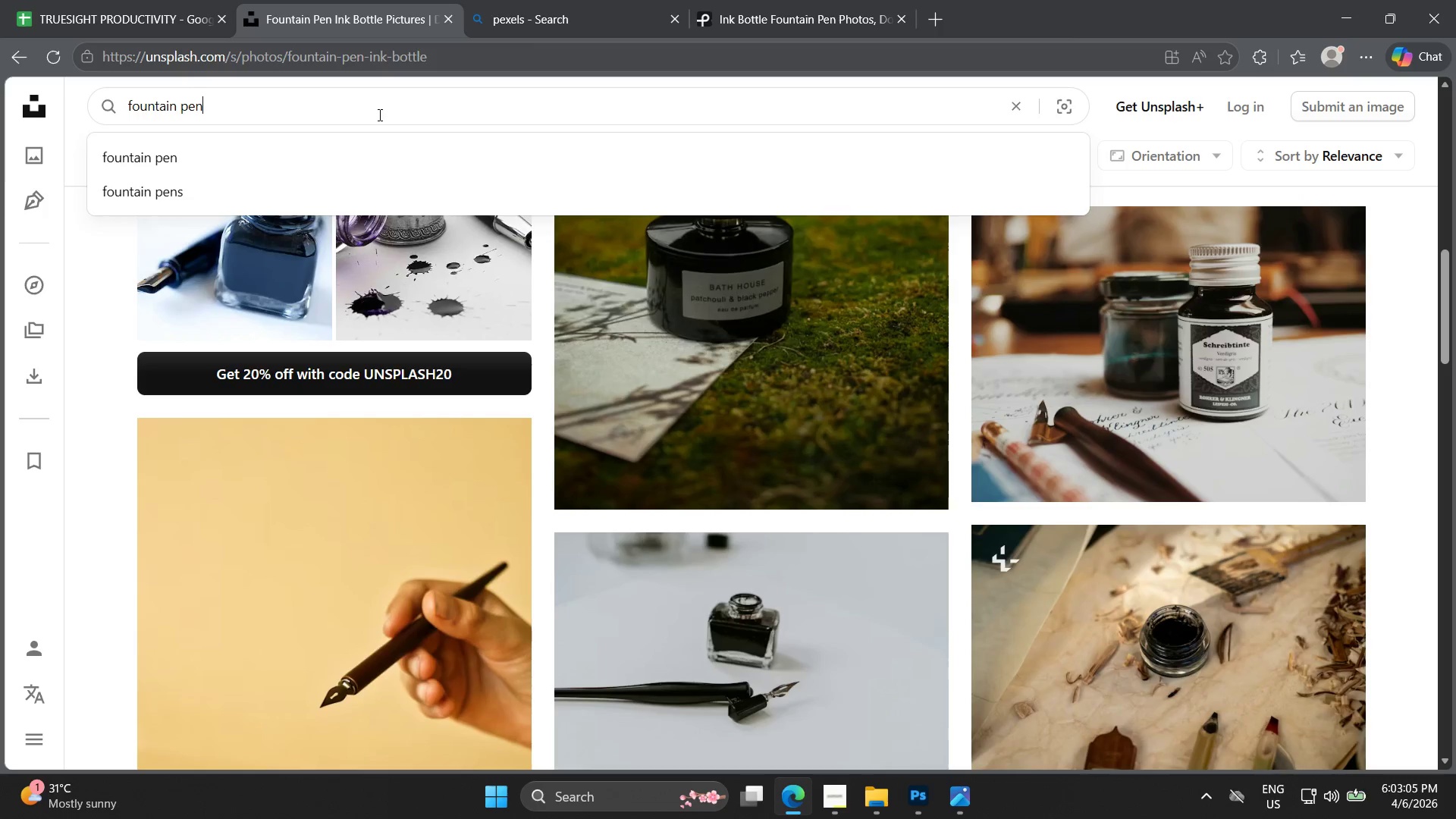 
key(Enter)
 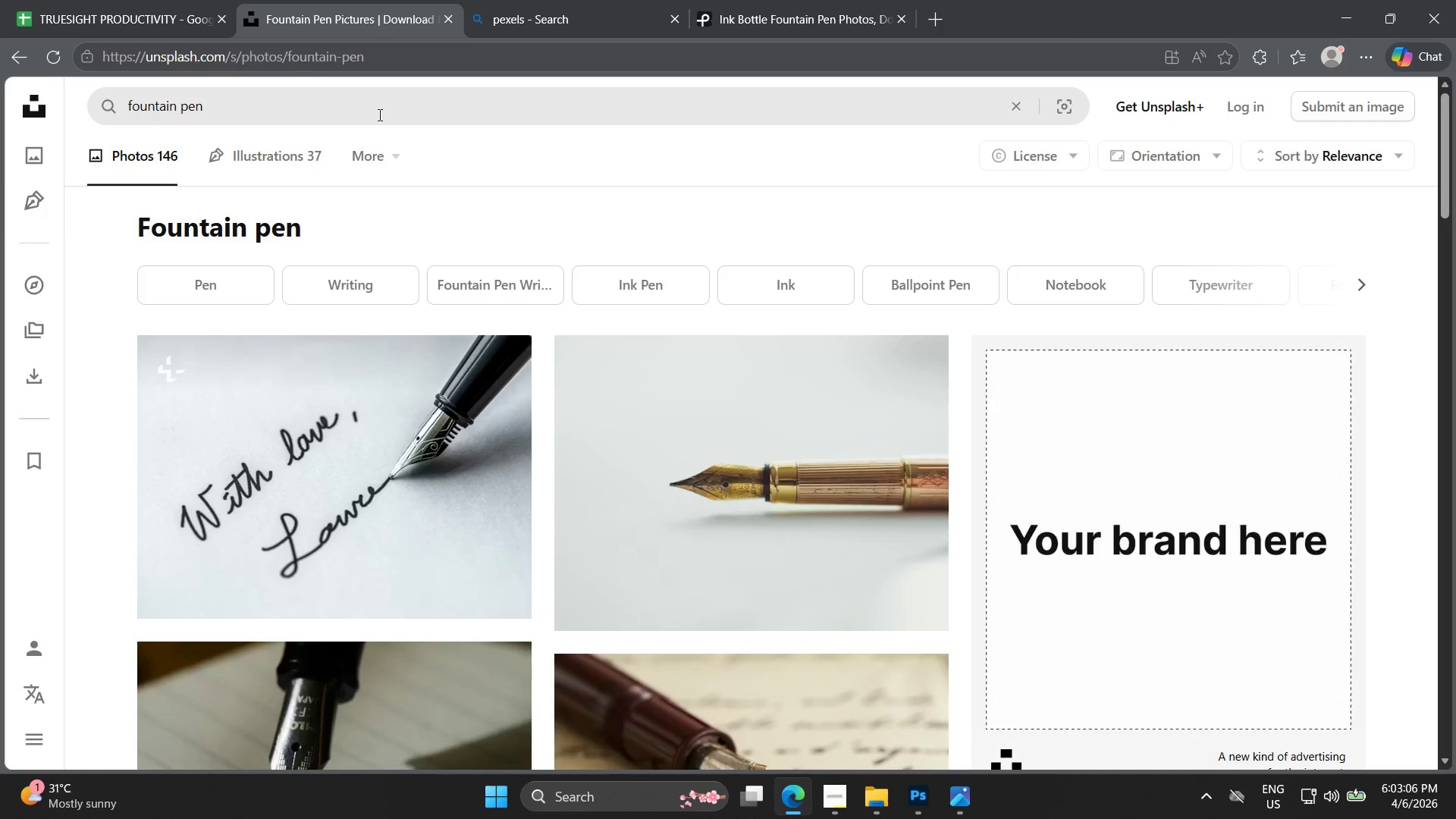 
scroll: coordinate [886, 410], scroll_direction: down, amount: 31.0
 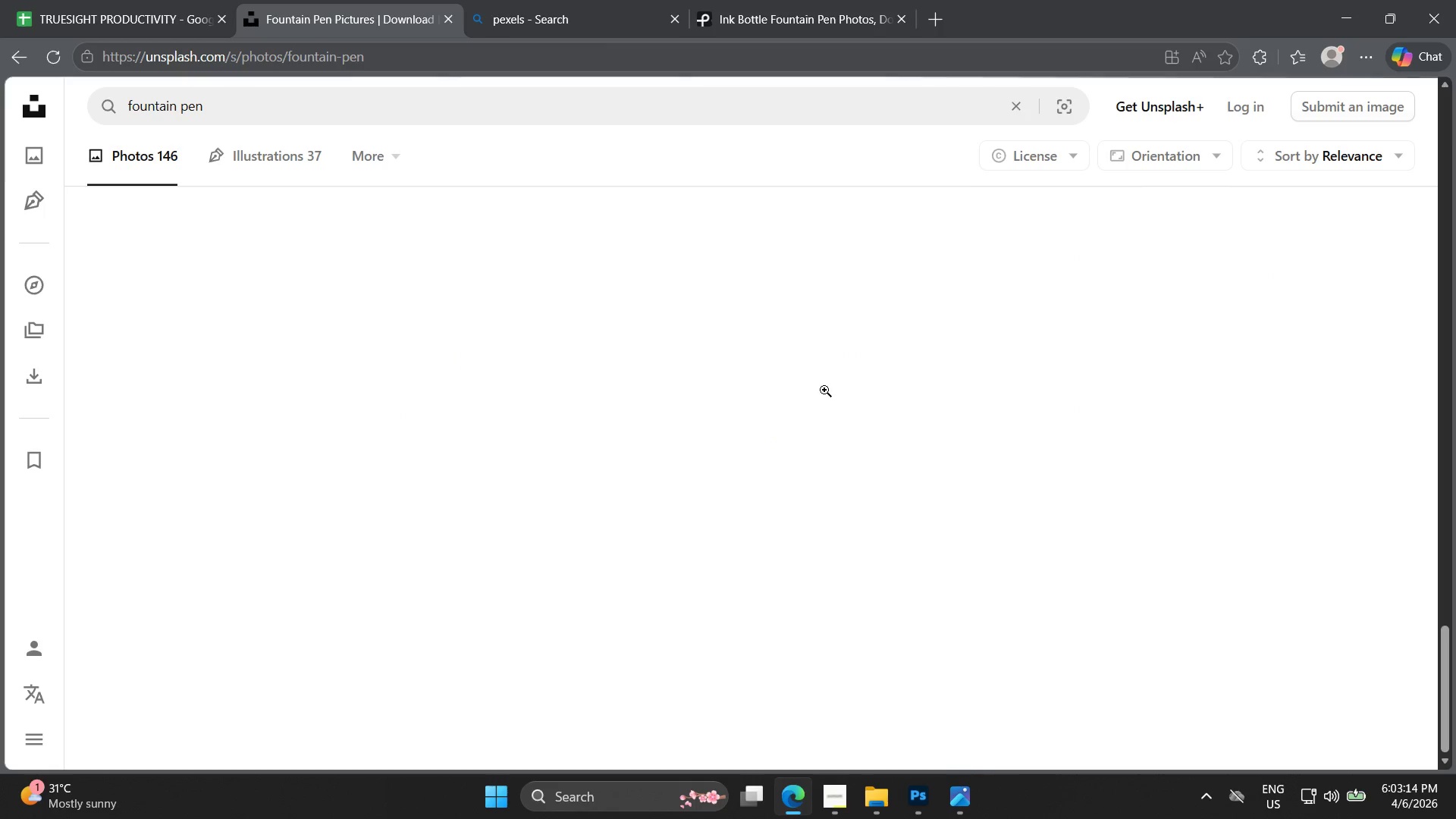 
scroll: coordinate [871, 334], scroll_direction: down, amount: 21.0
 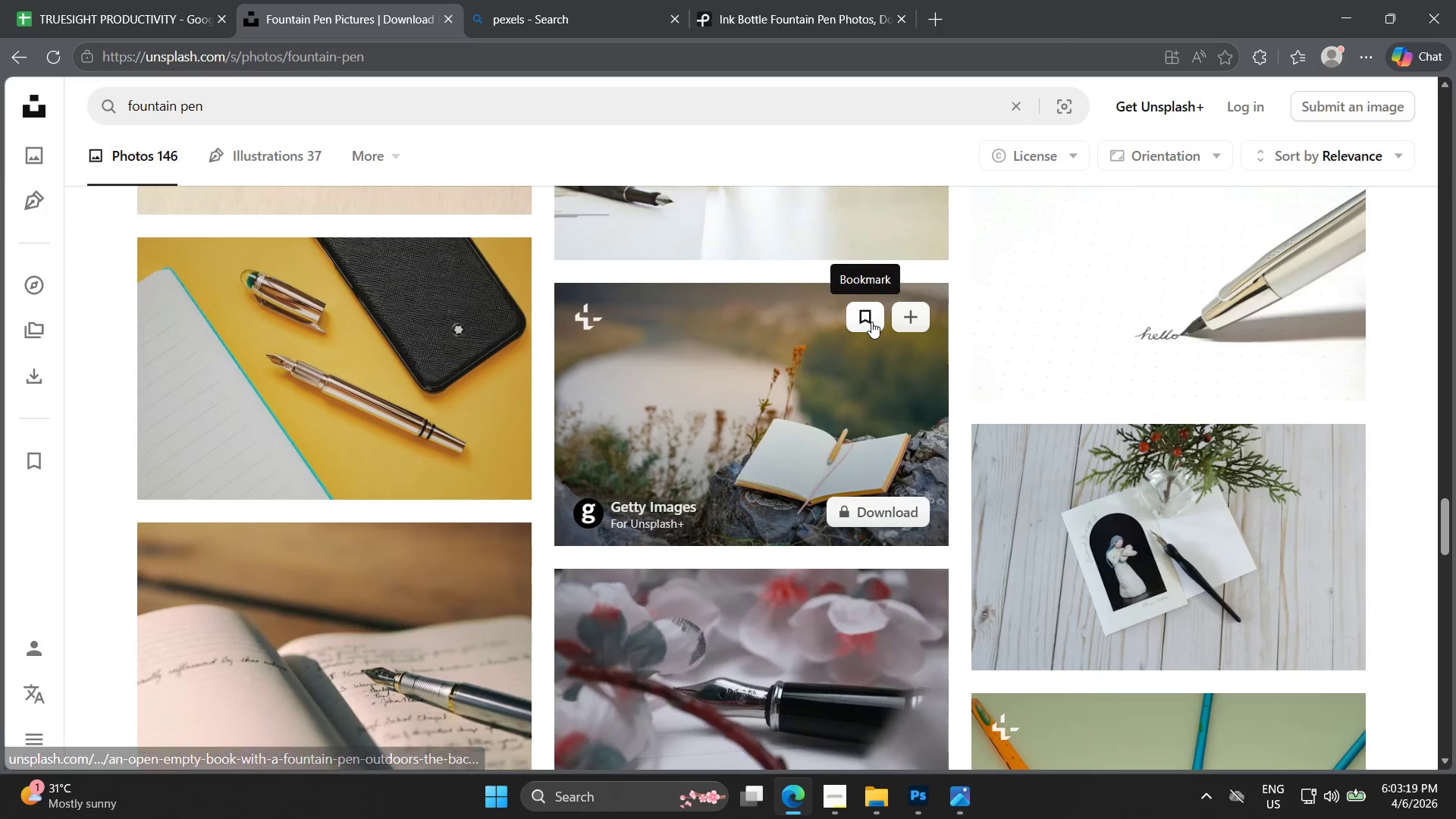 
scroll: coordinate [864, 328], scroll_direction: down, amount: 15.0
 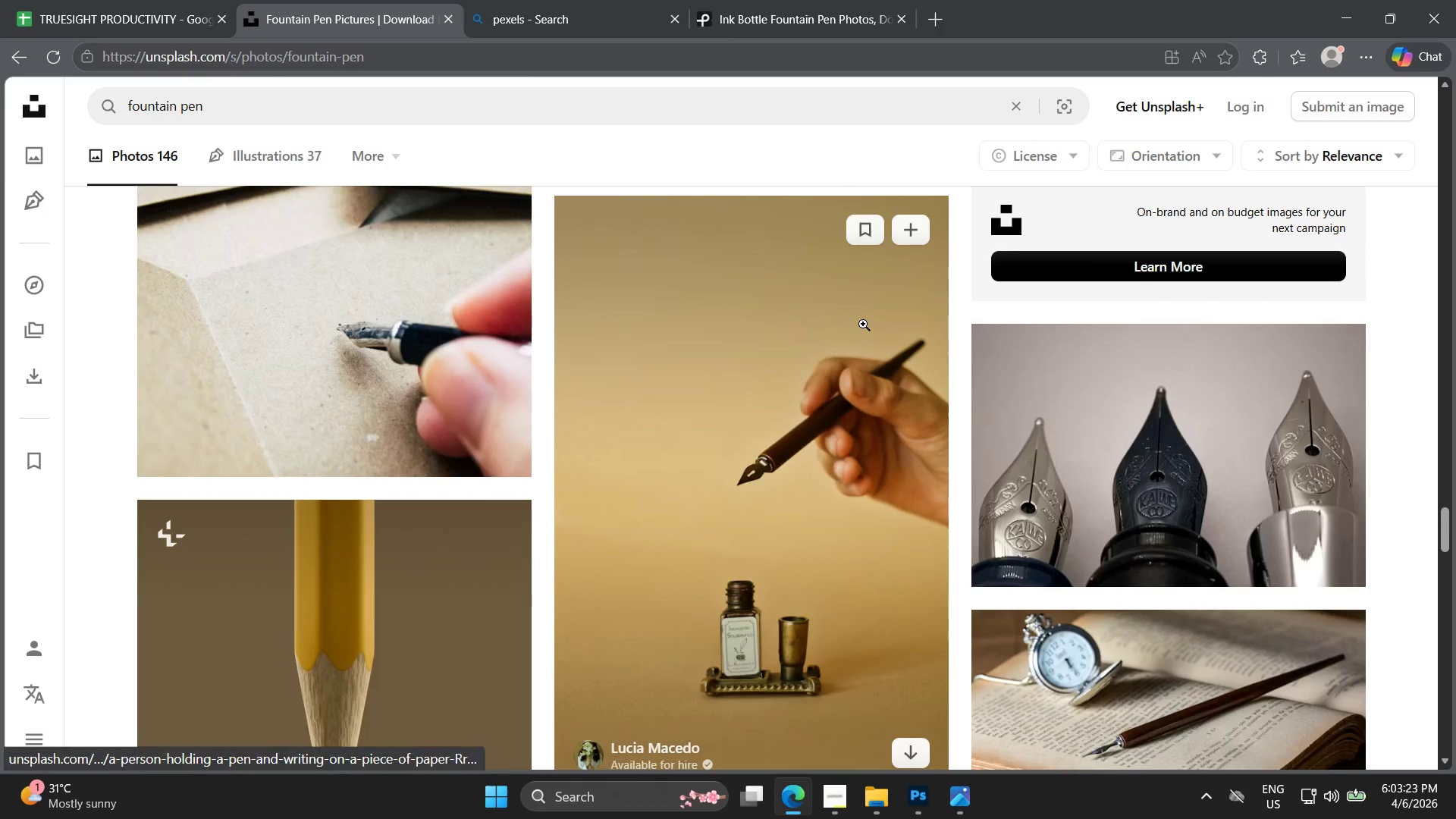 
scroll: coordinate [854, 339], scroll_direction: down, amount: 23.0
 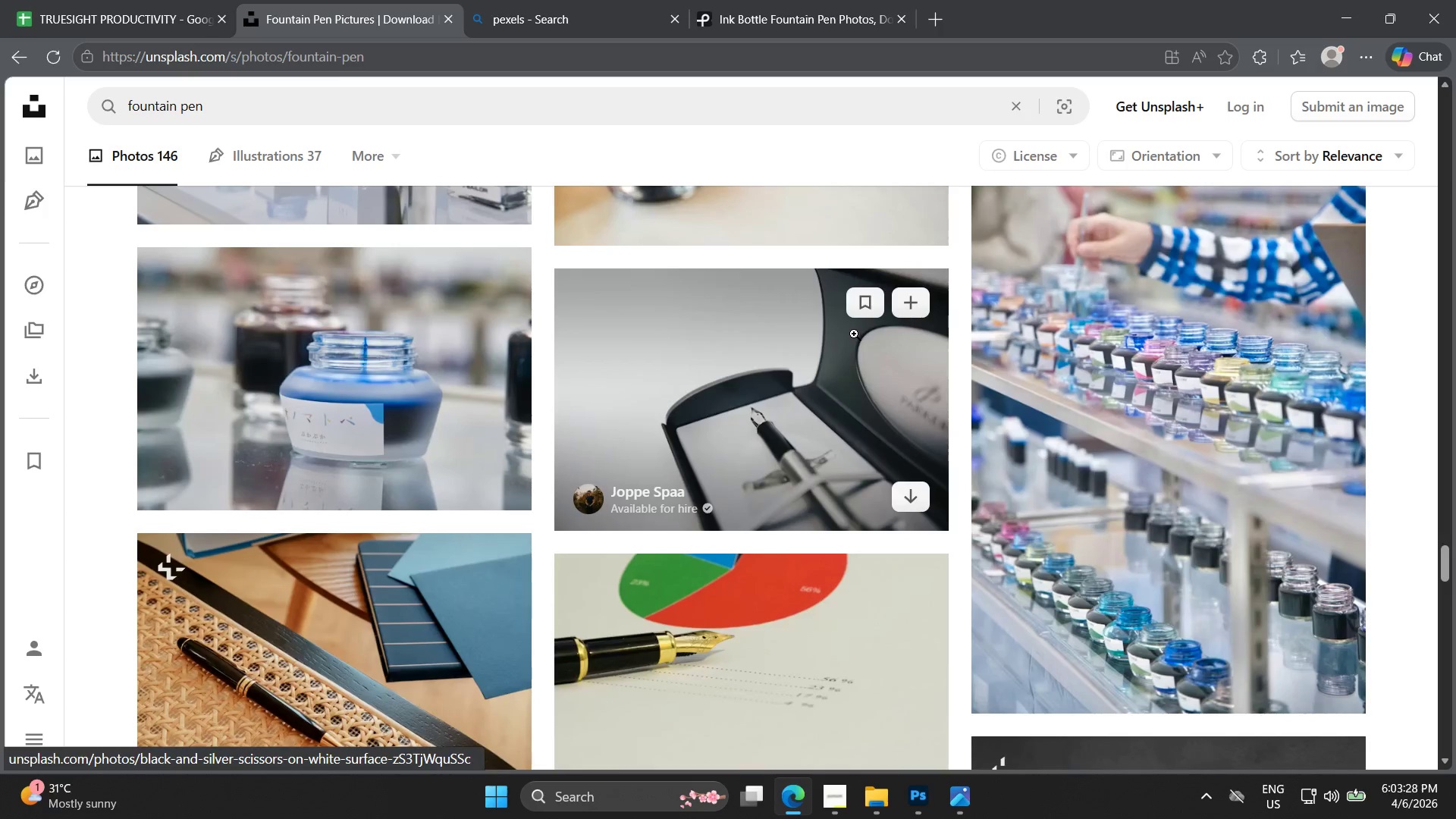 
scroll: coordinate [852, 333], scroll_direction: down, amount: 20.0
 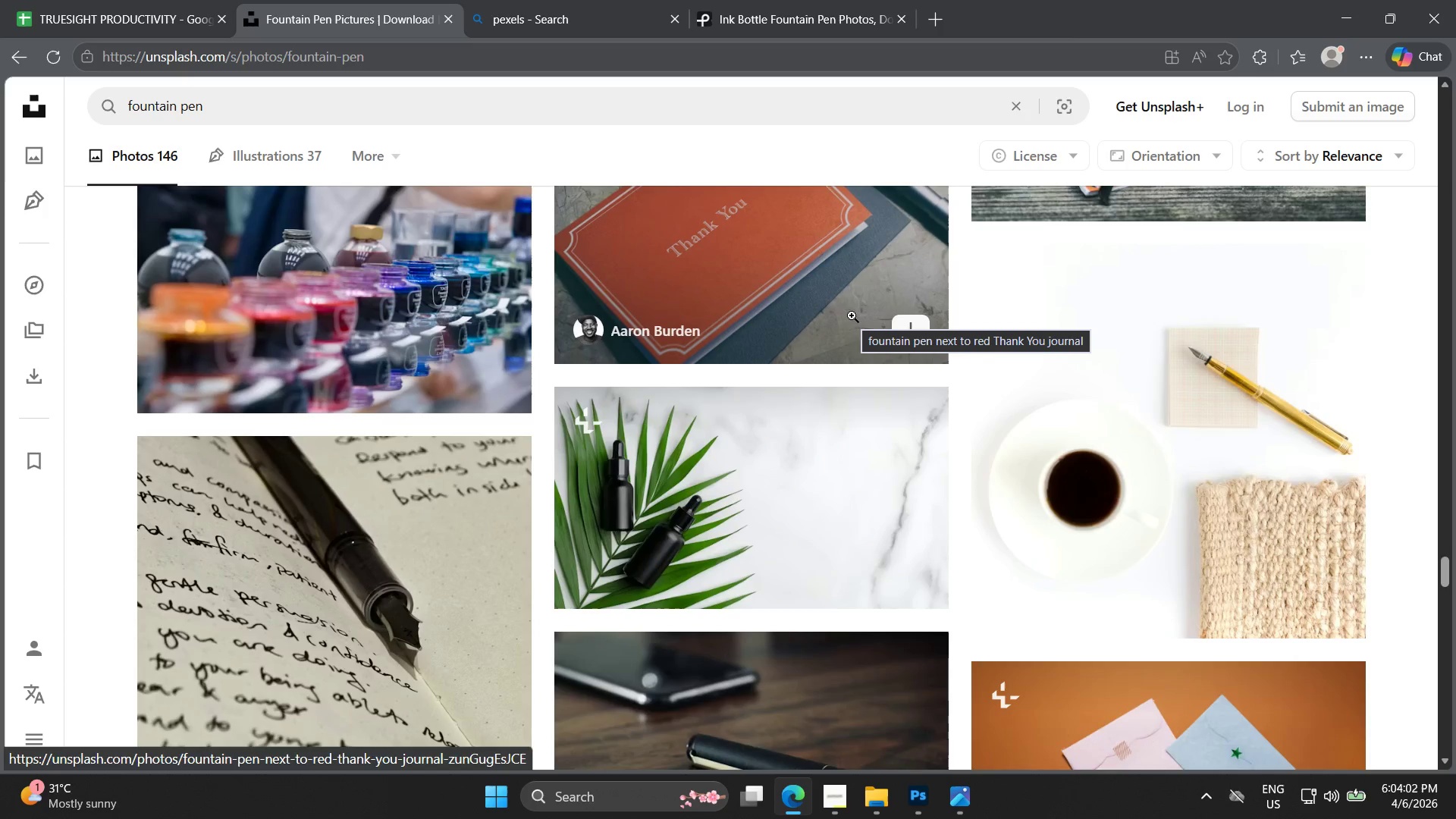 
wait(34.97)
 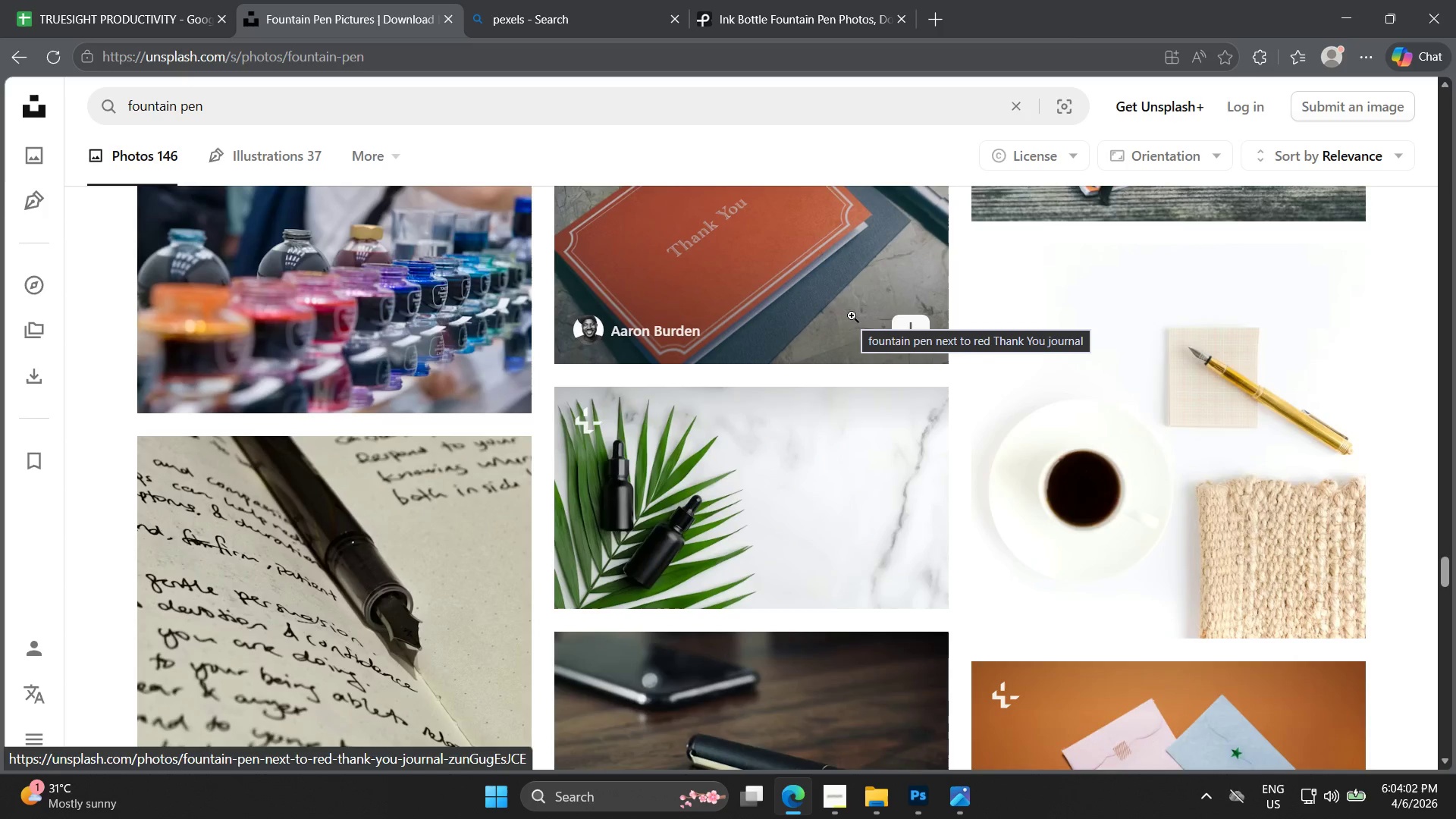 
scroll: coordinate [874, 532], scroll_direction: down, amount: 26.0
 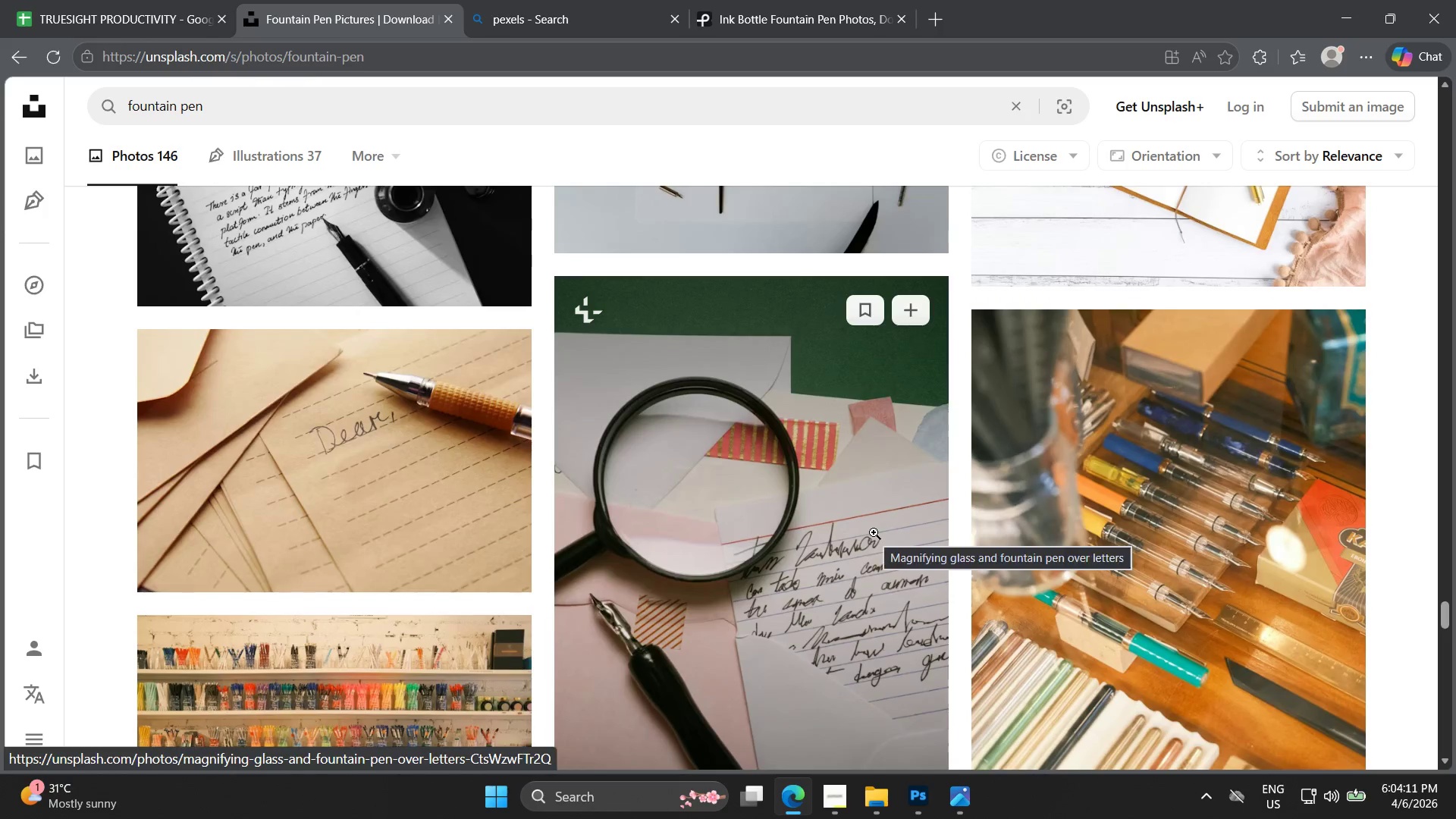 
scroll: coordinate [873, 535], scroll_direction: down, amount: 25.0
 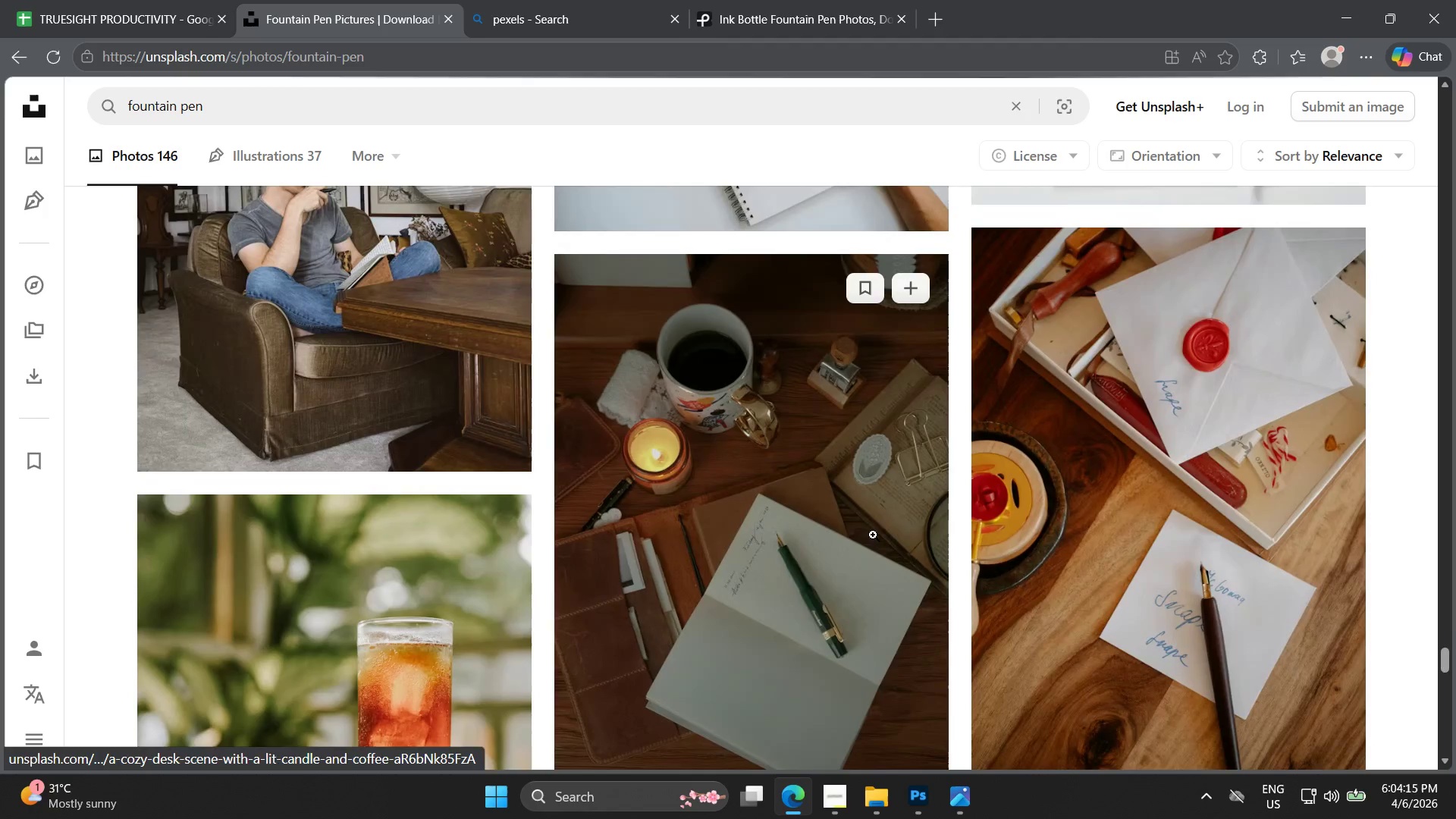 
scroll: coordinate [877, 533], scroll_direction: down, amount: 11.0
 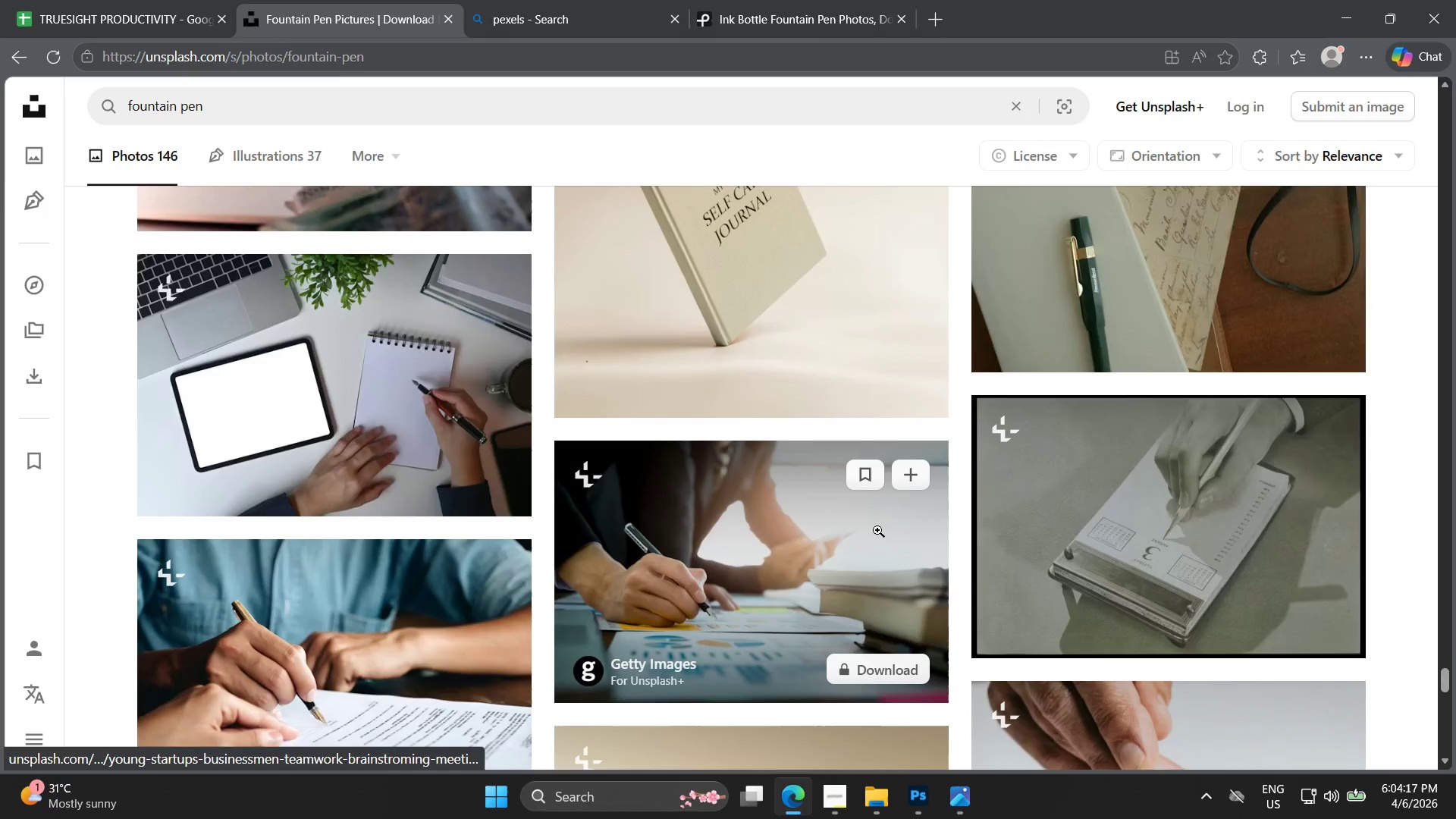 
scroll: coordinate [877, 530], scroll_direction: up, amount: 4.0
 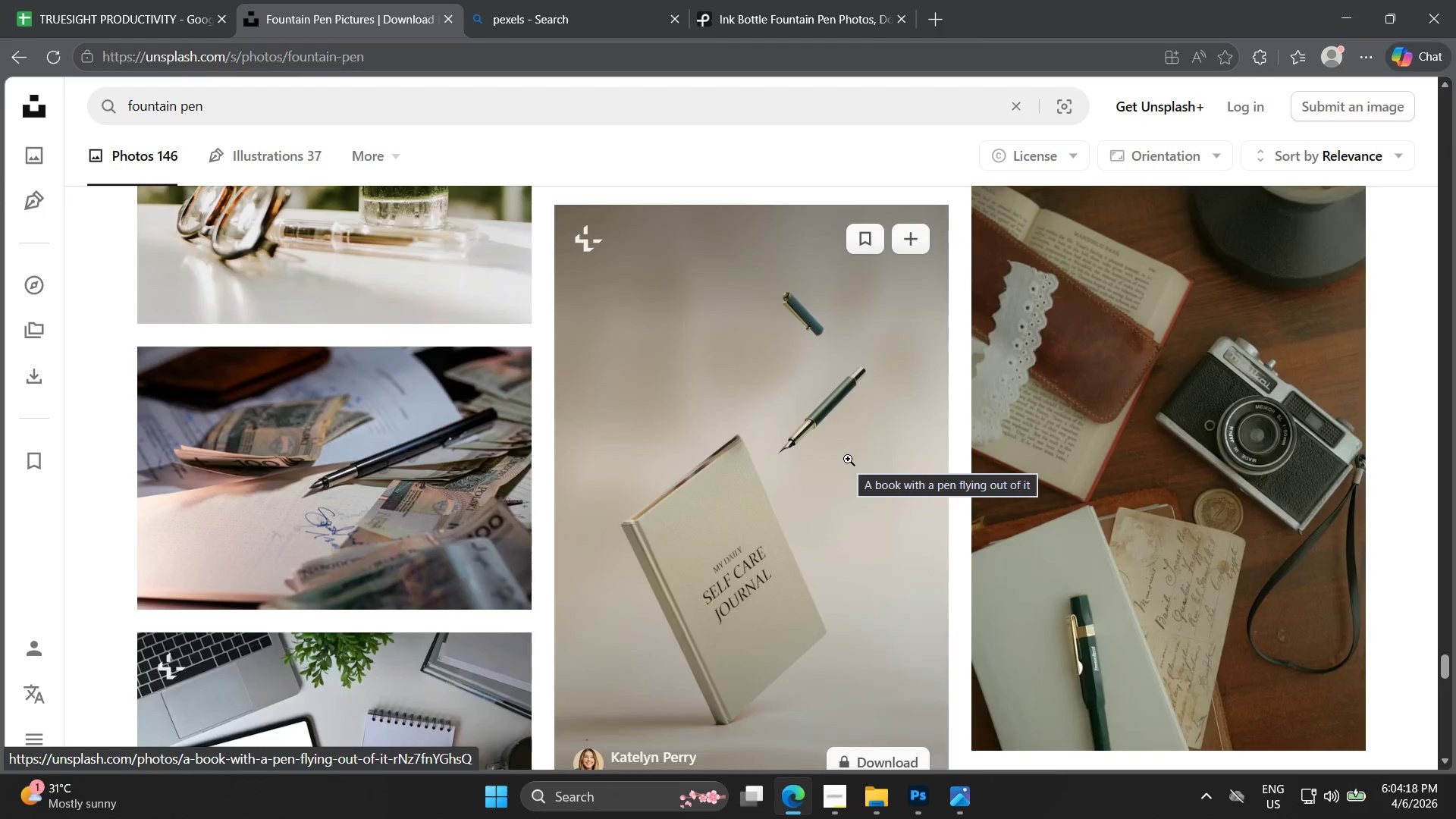 
scroll: coordinate [834, 482], scroll_direction: down, amount: 5.0
 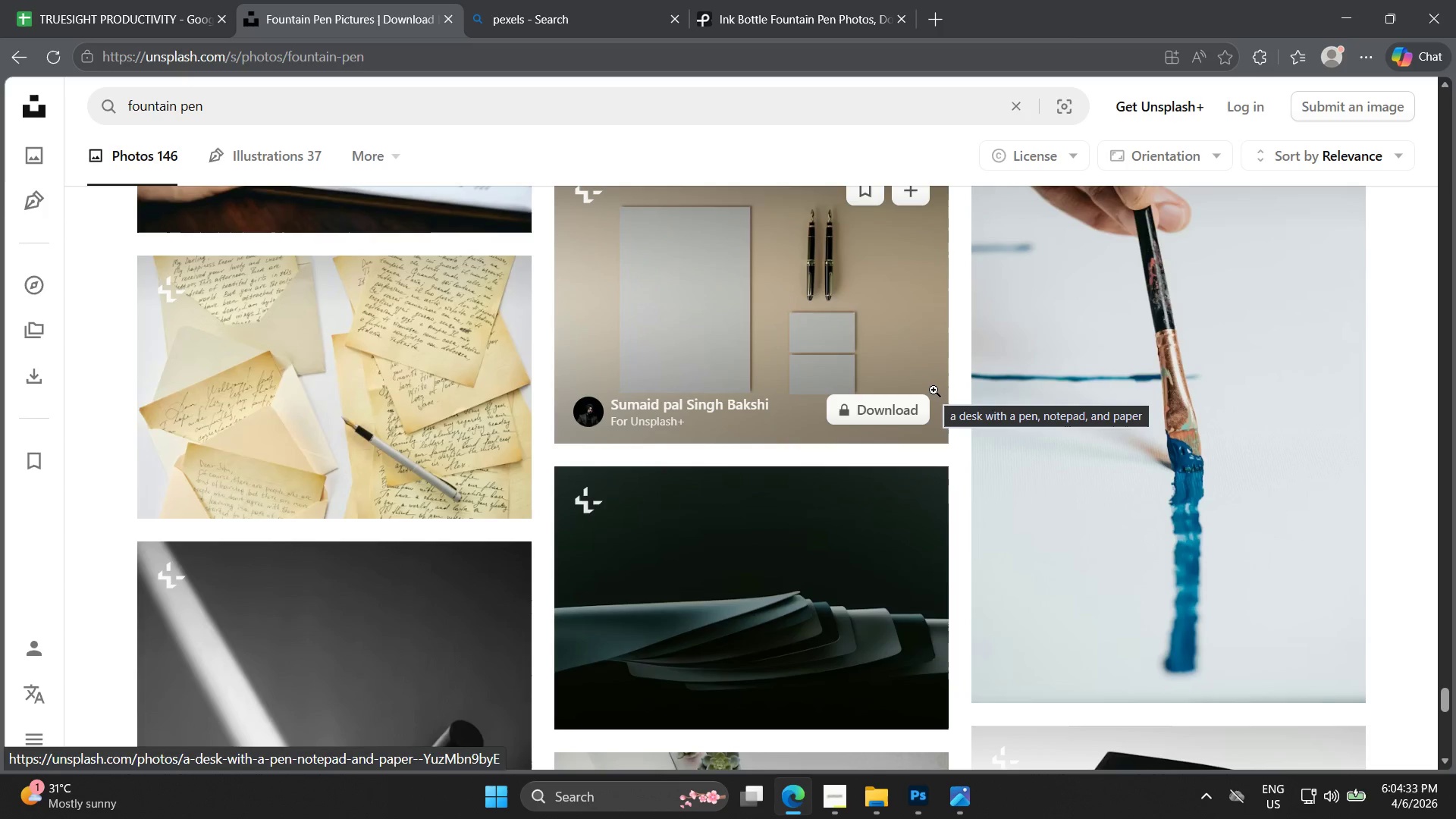 
wait(18.12)
 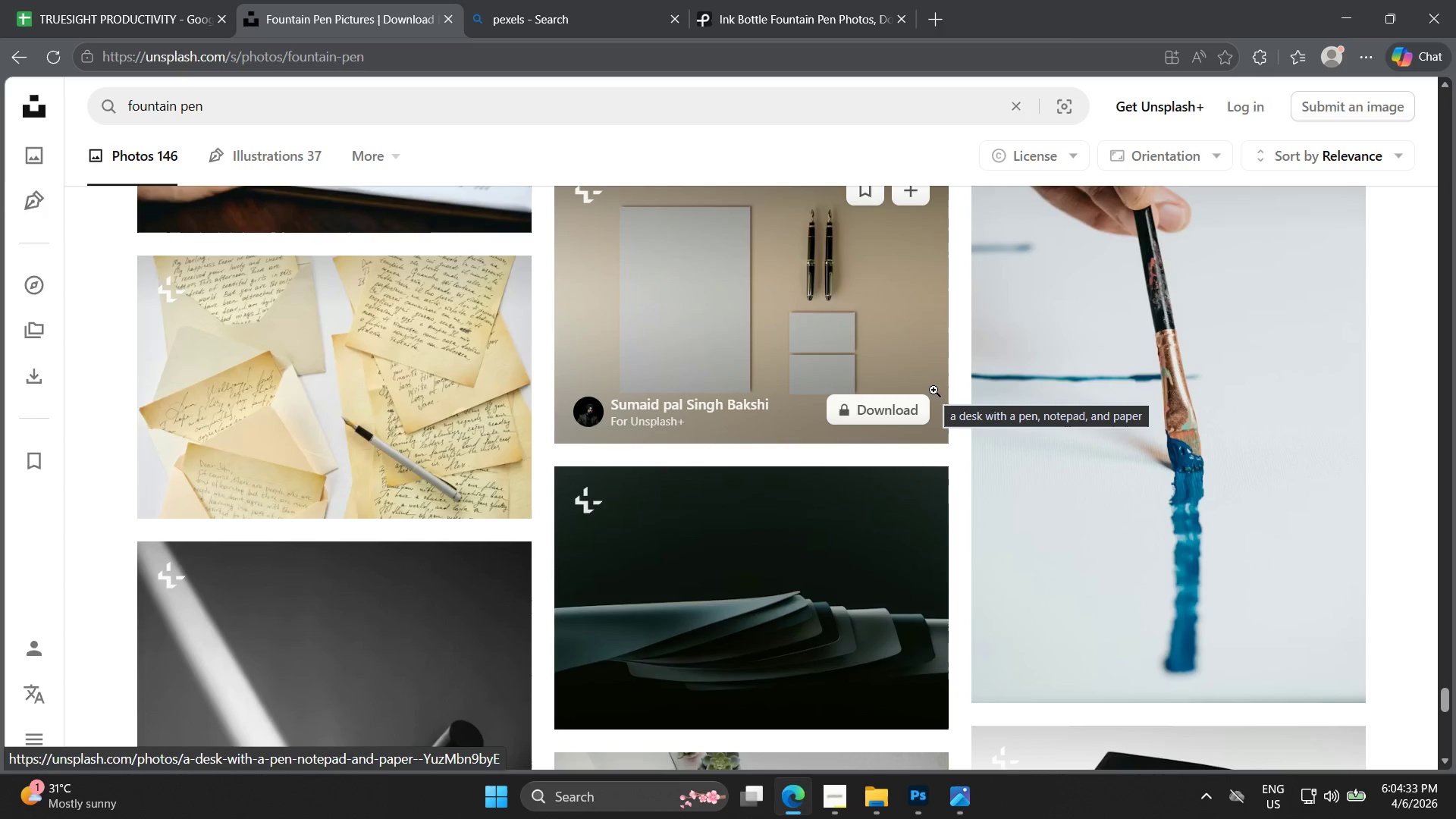 
scroll: coordinate [866, 470], scroll_direction: down, amount: 5.0
 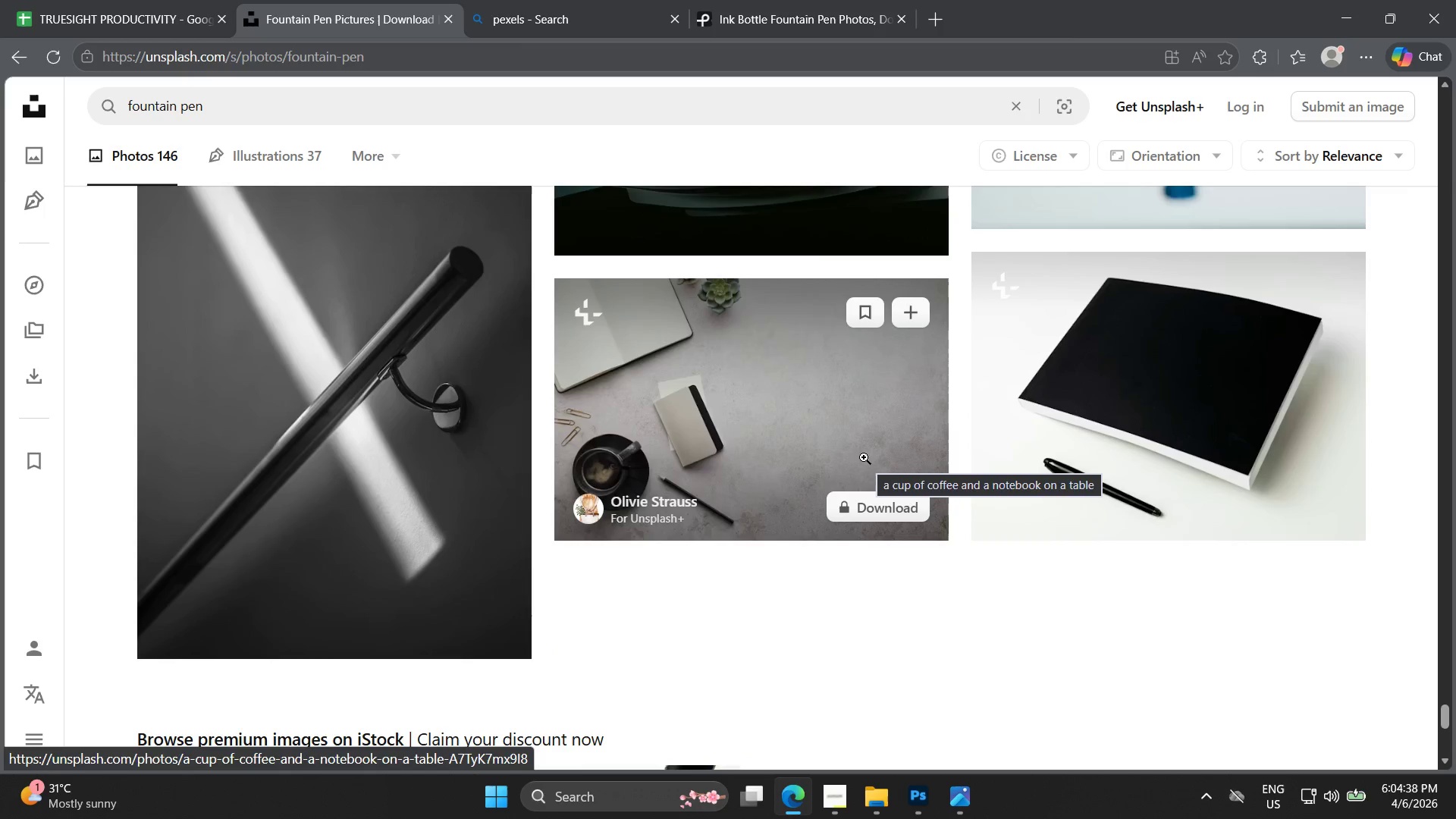 
scroll: coordinate [825, 501], scroll_direction: up, amount: 52.0
 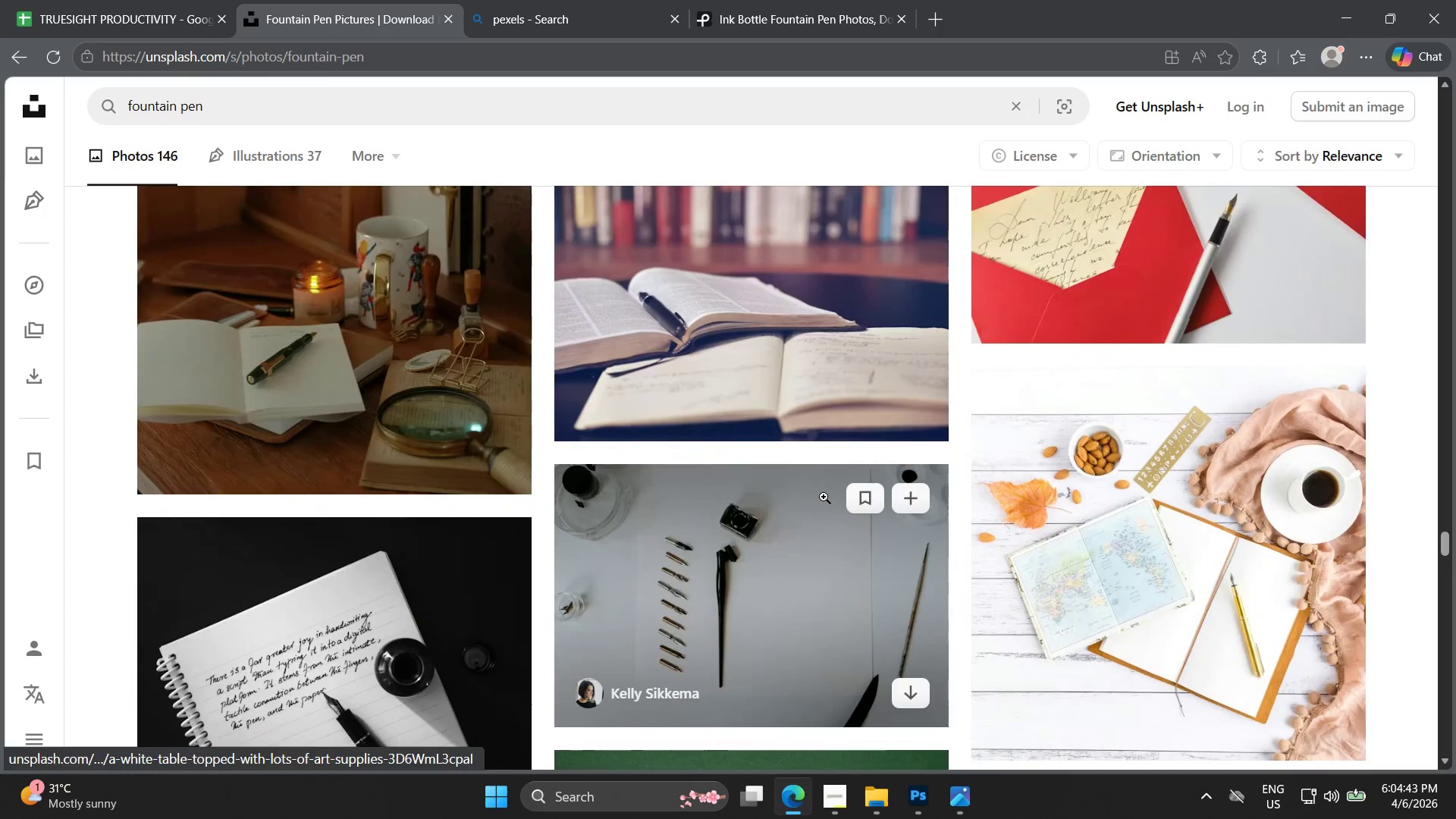 
scroll: coordinate [816, 498], scroll_direction: down, amount: 7.0
 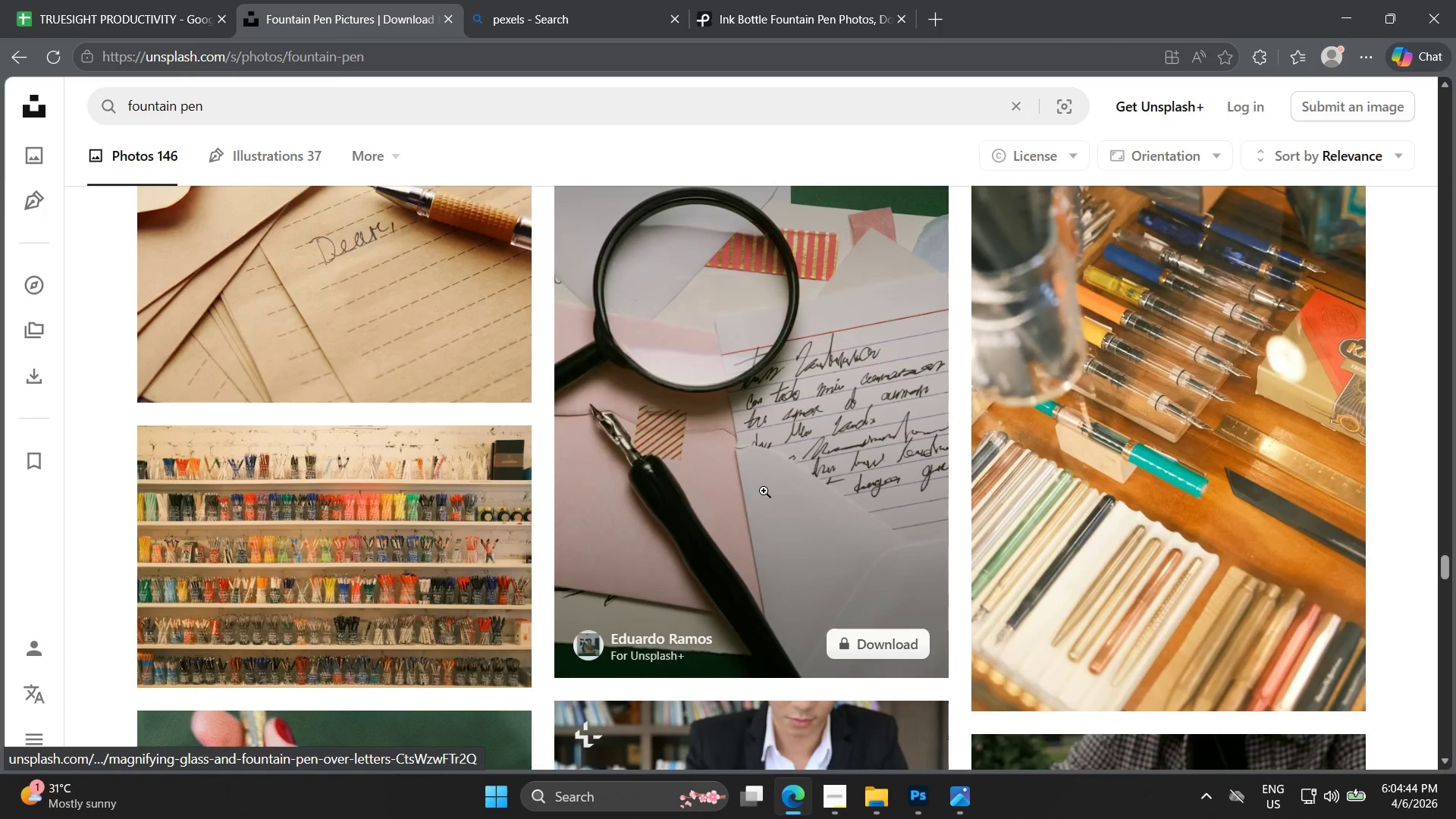 
left_click([764, 490])
 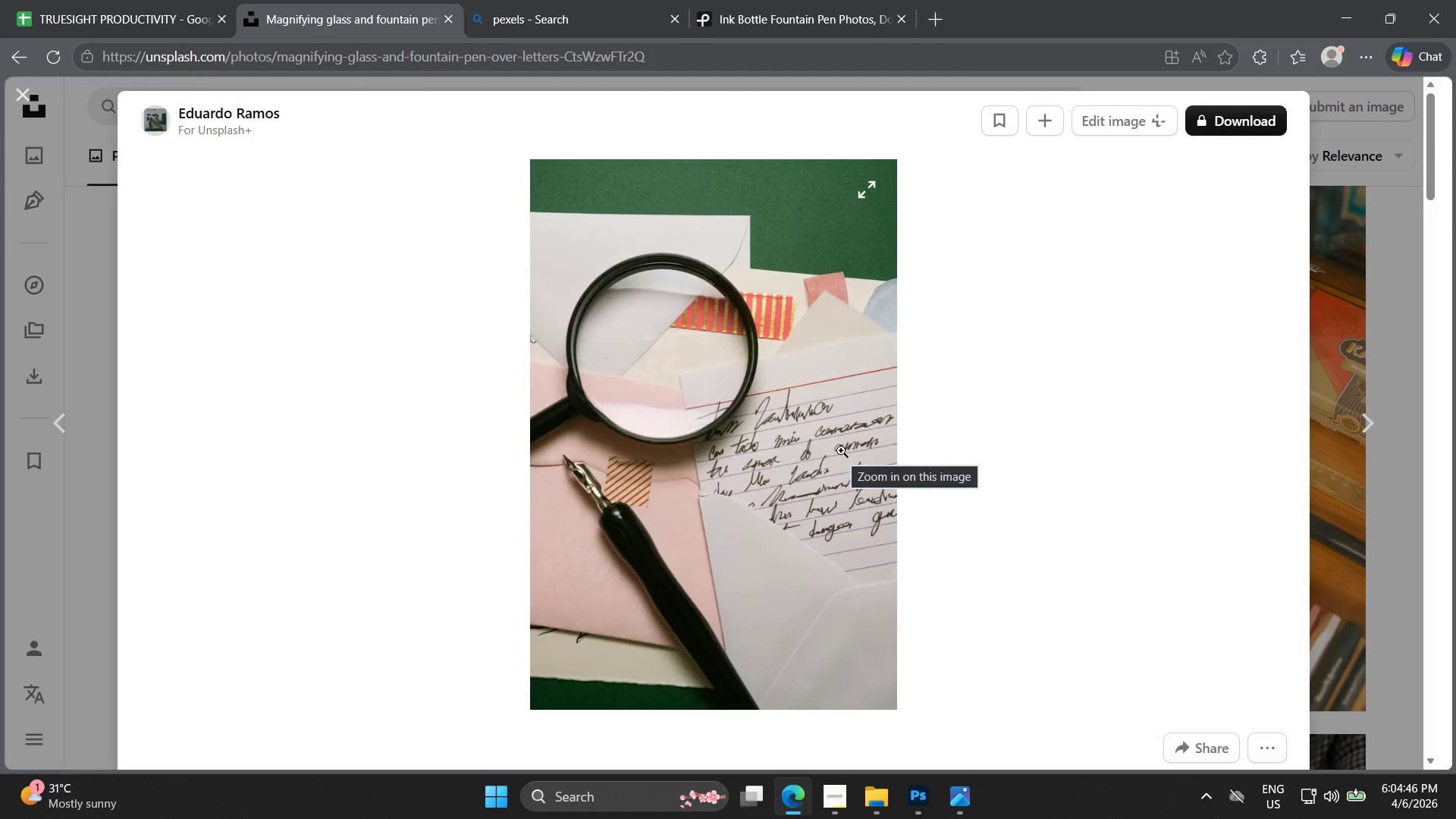 
key(Escape)
 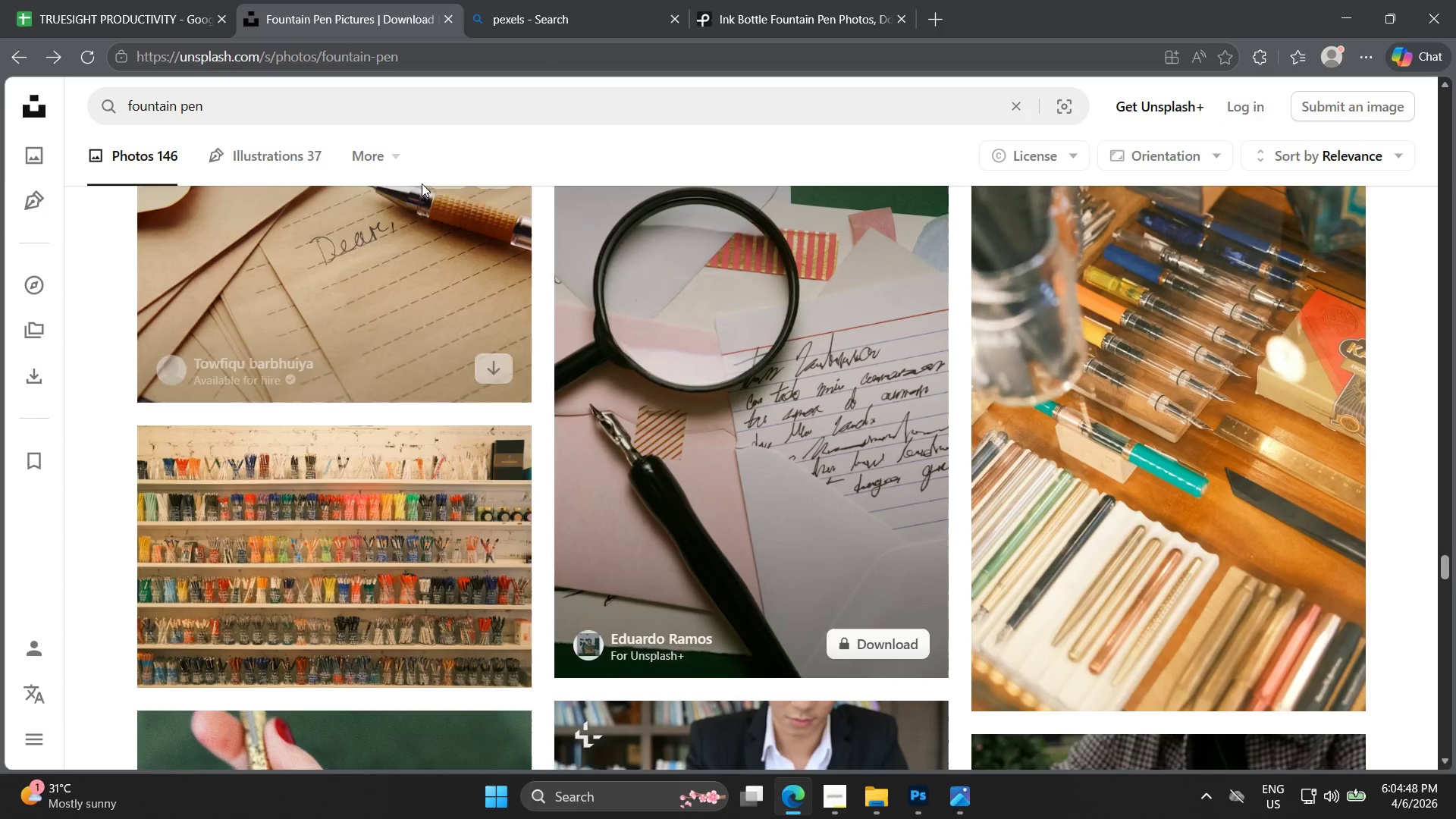 
left_click([1034, 157])
 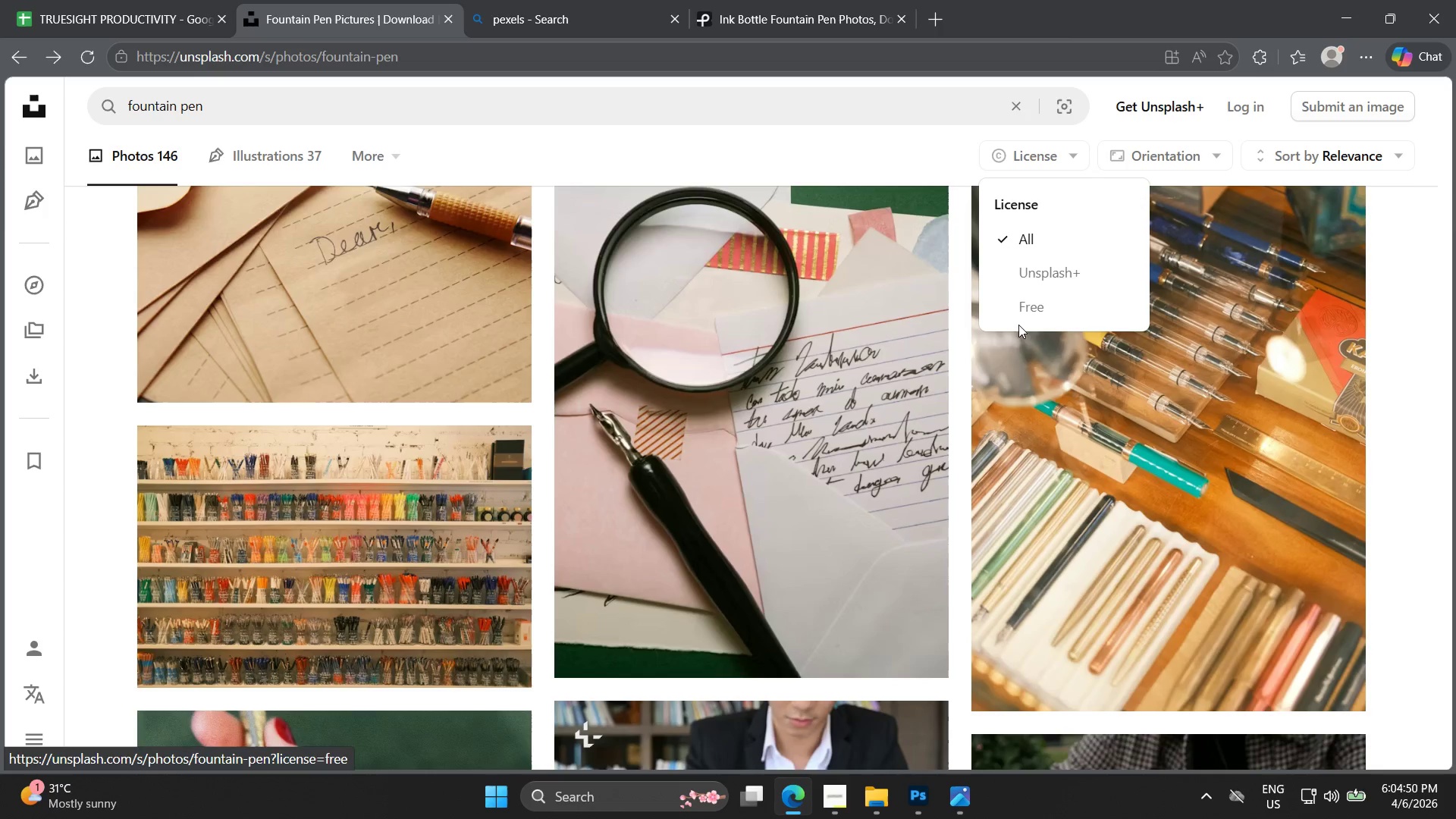 
left_click([1032, 309])
 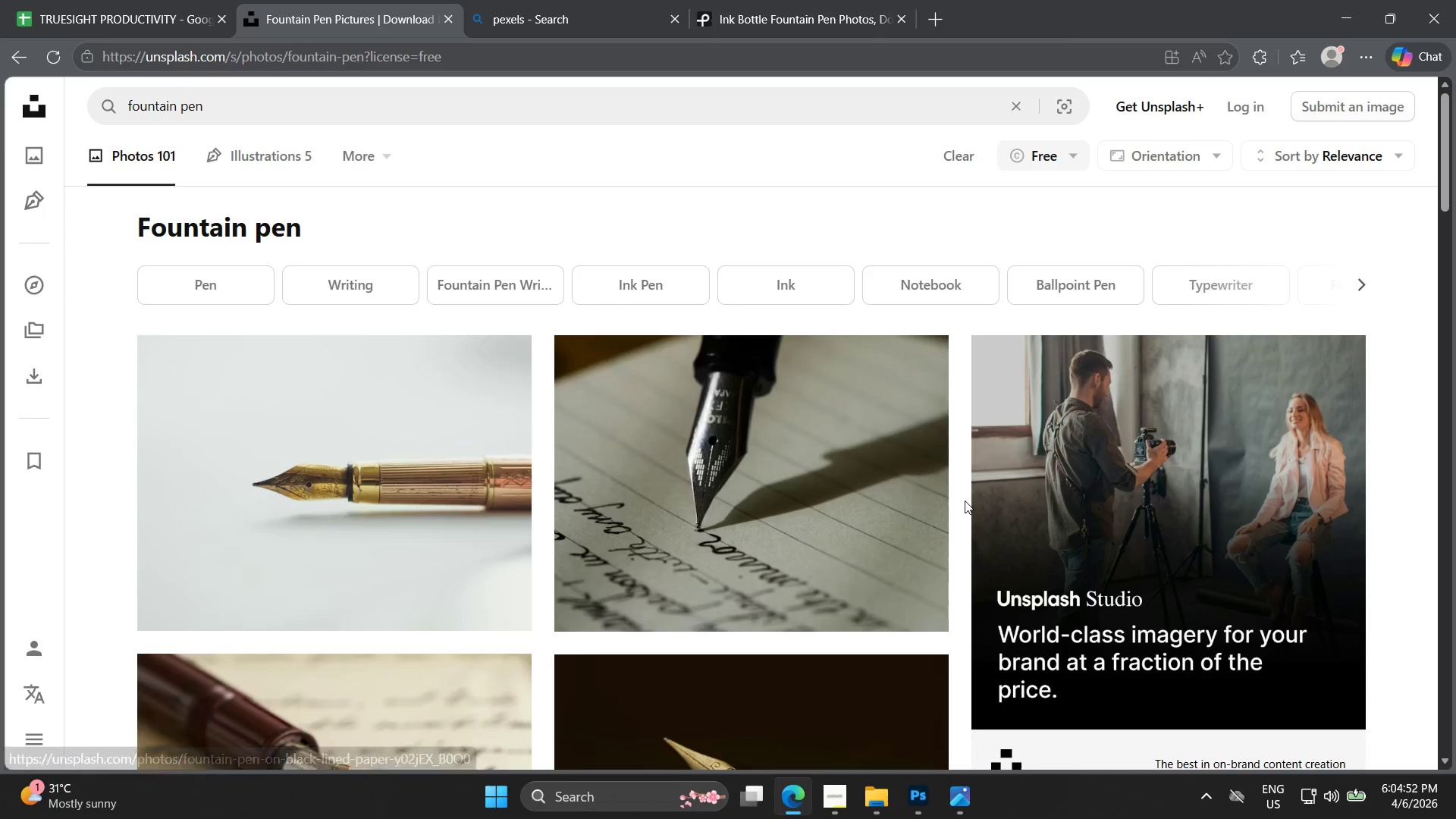 
left_click([431, 502])
 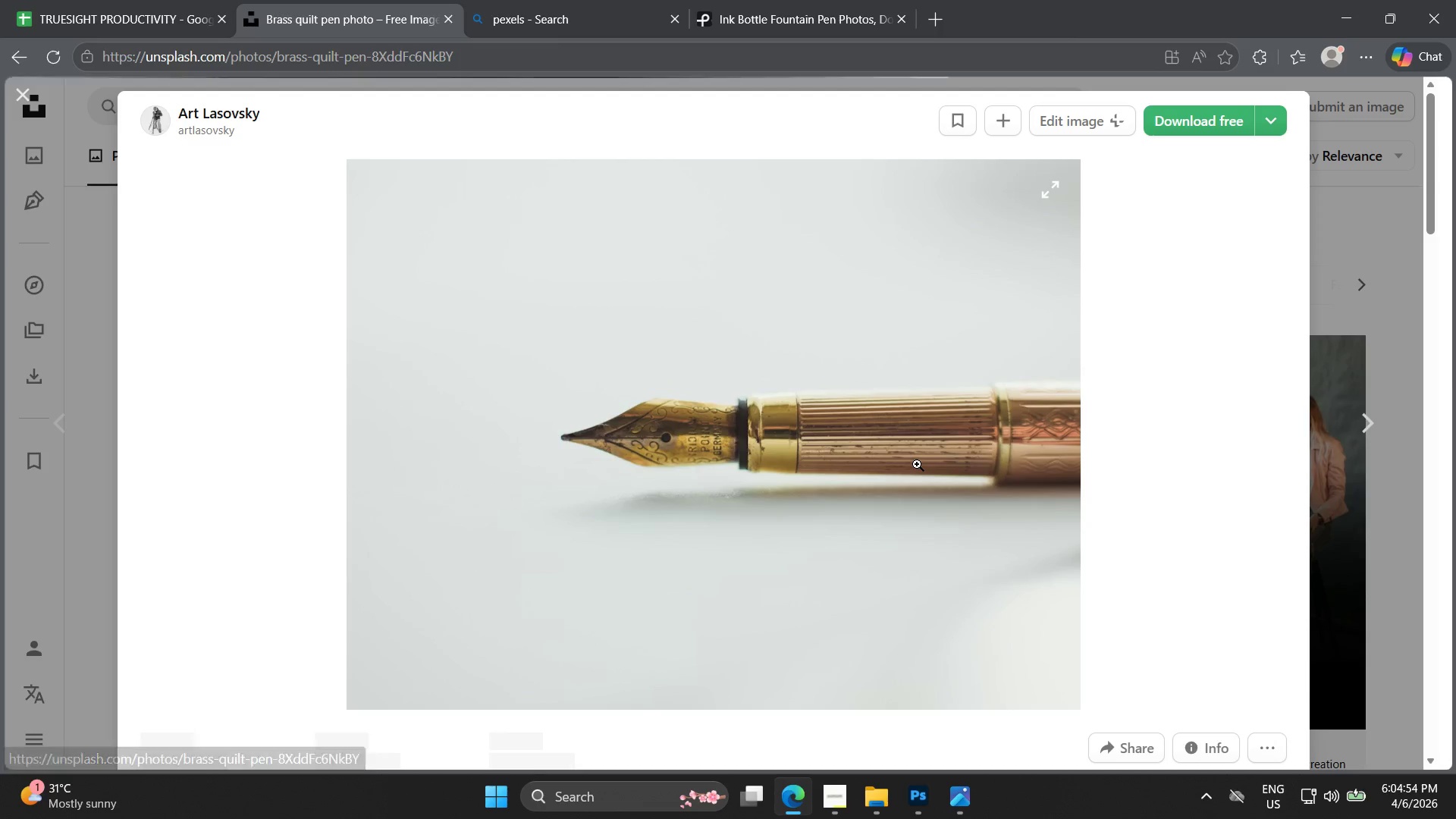 
key(Escape)
 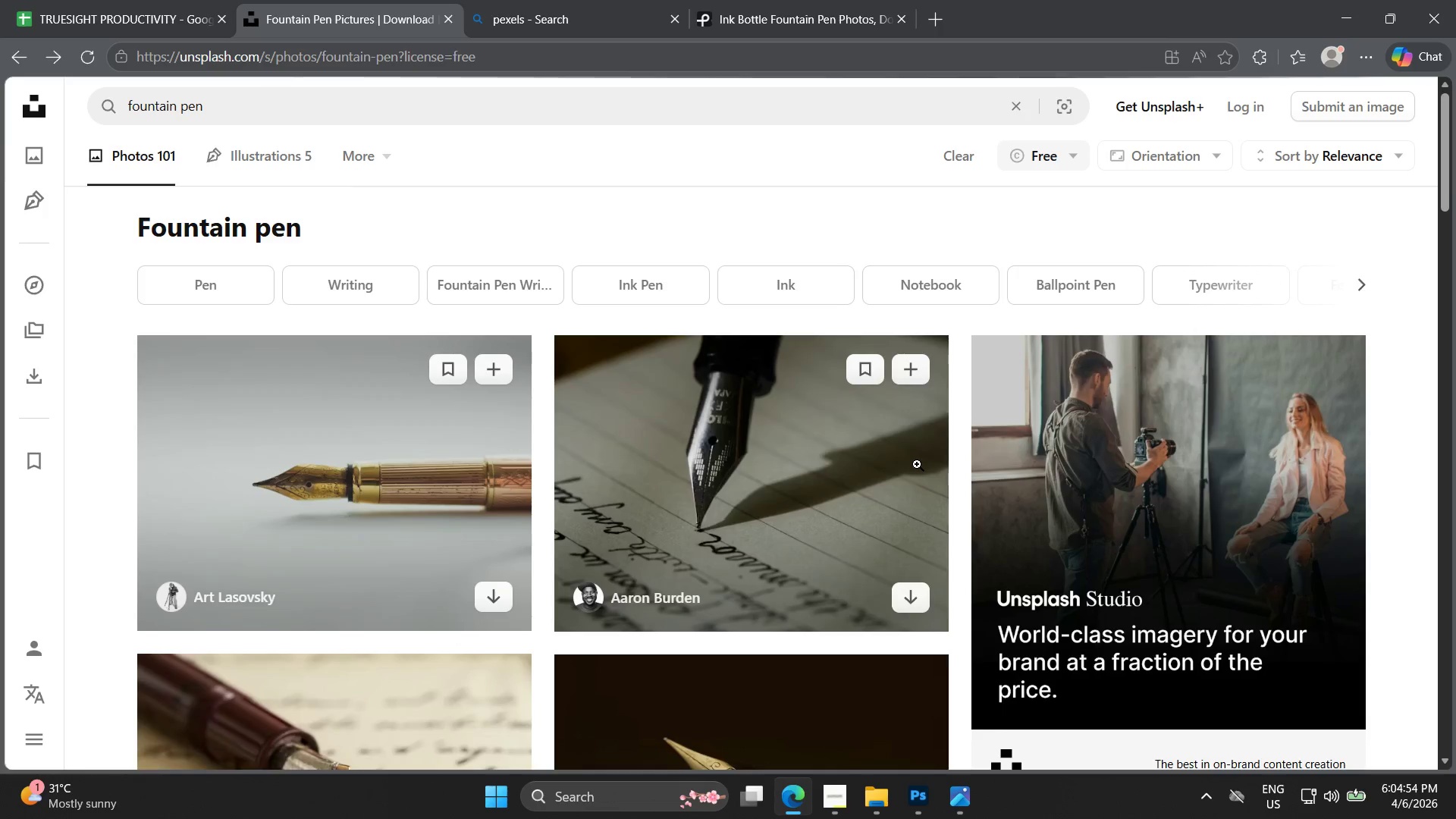 
scroll: coordinate [902, 469], scroll_direction: down, amount: 13.0
 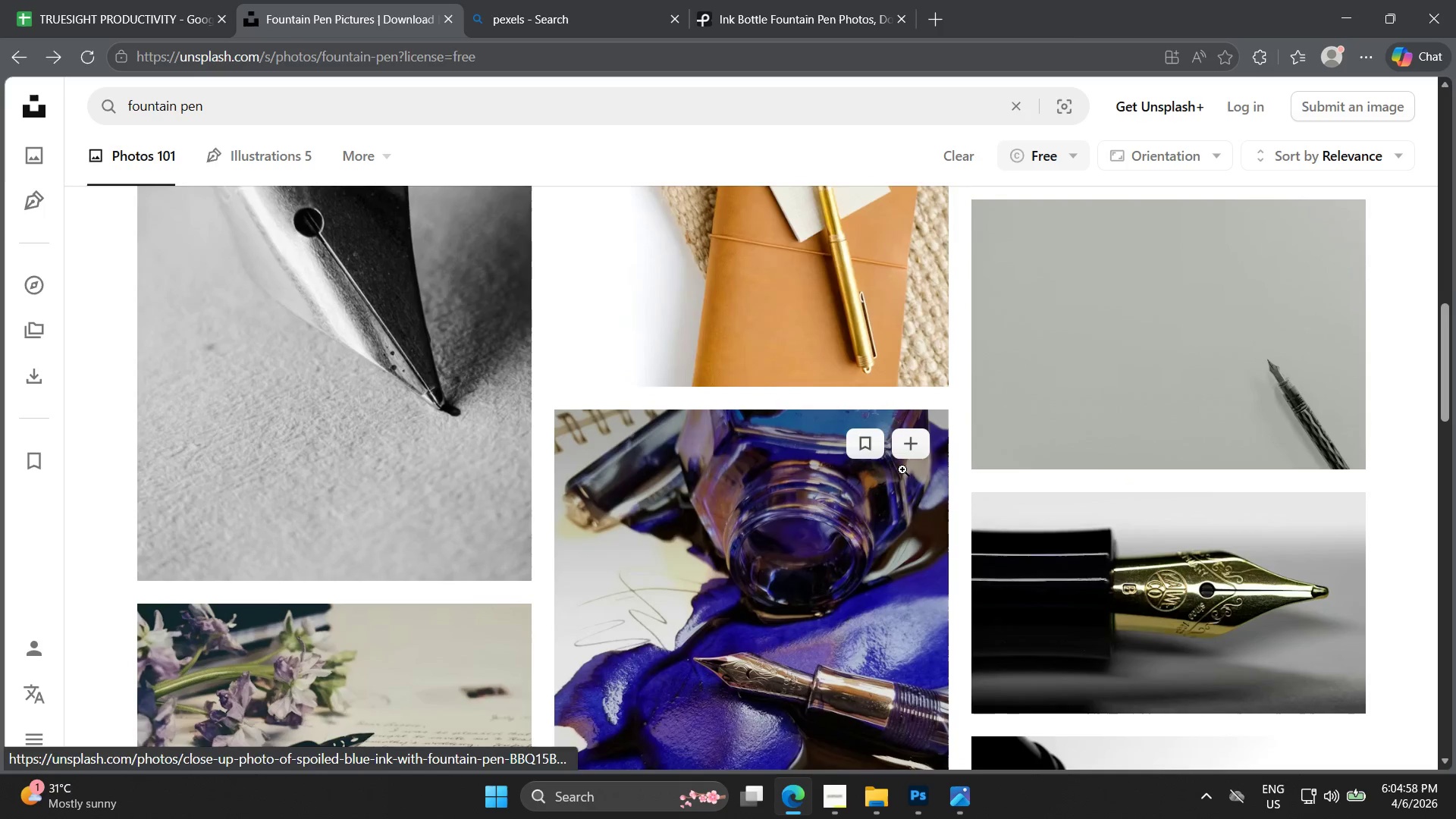 
scroll: coordinate [902, 469], scroll_direction: up, amount: 1.0
 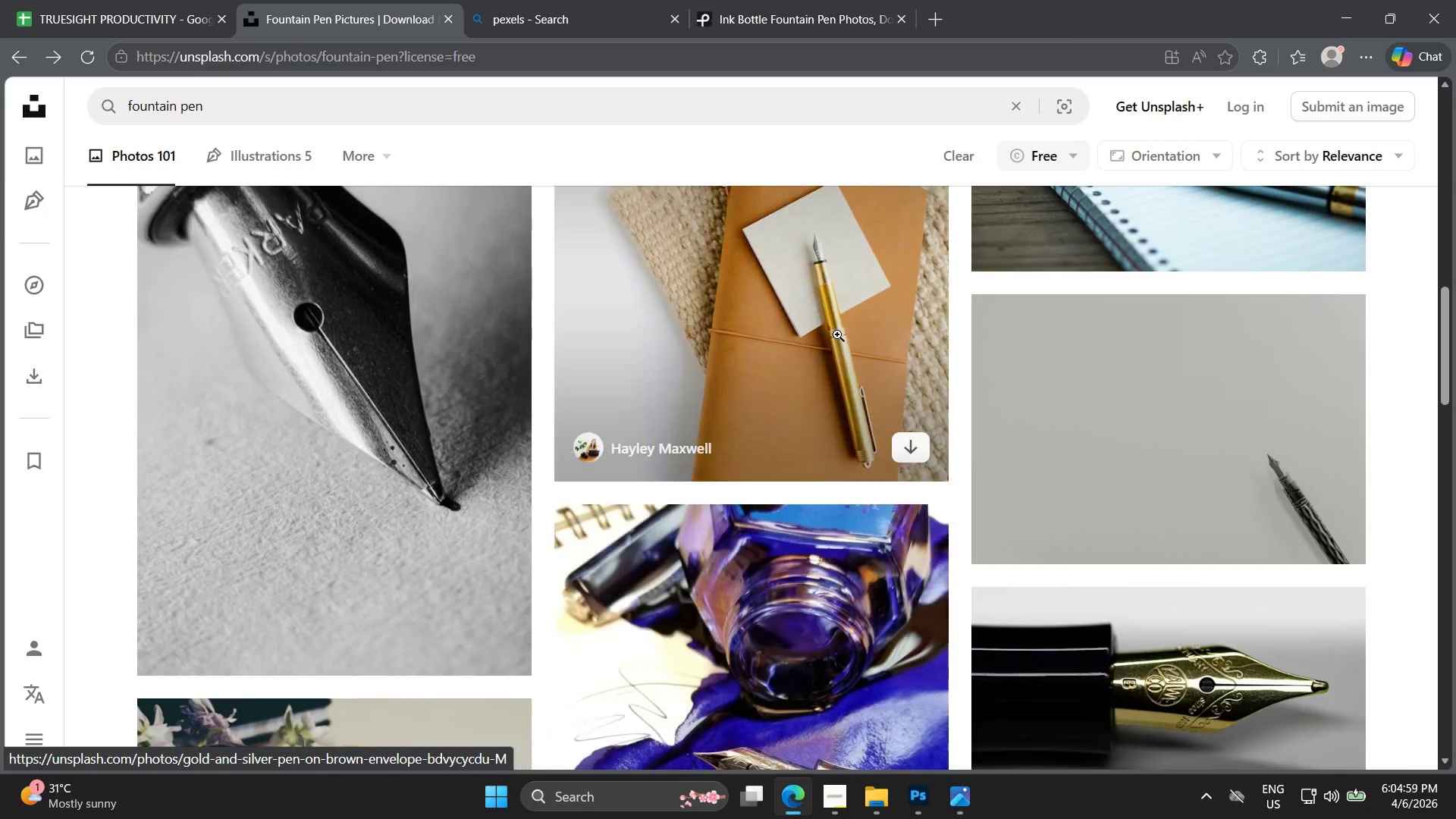 
left_click([837, 334])
 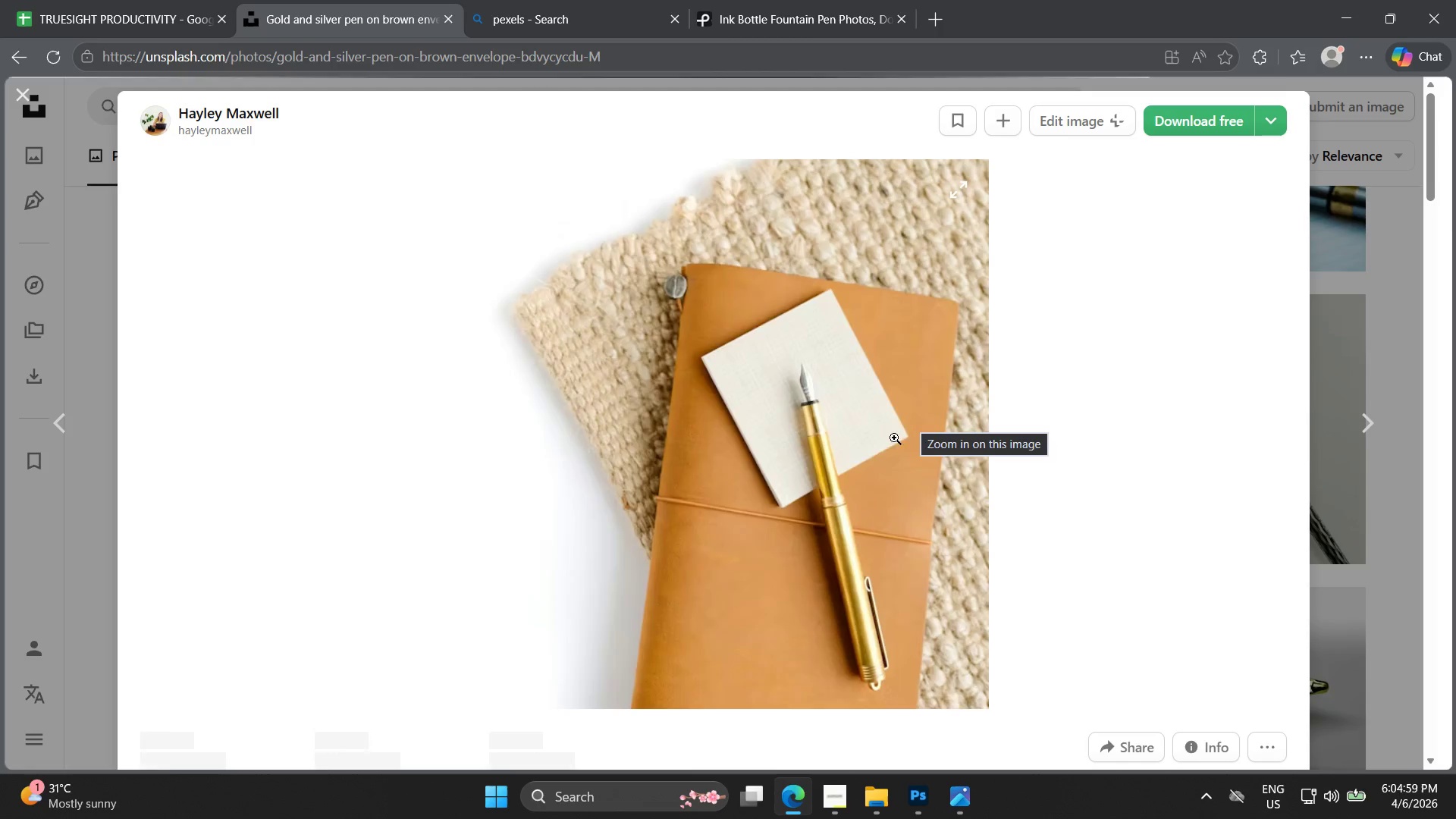 
left_click([867, 449])
 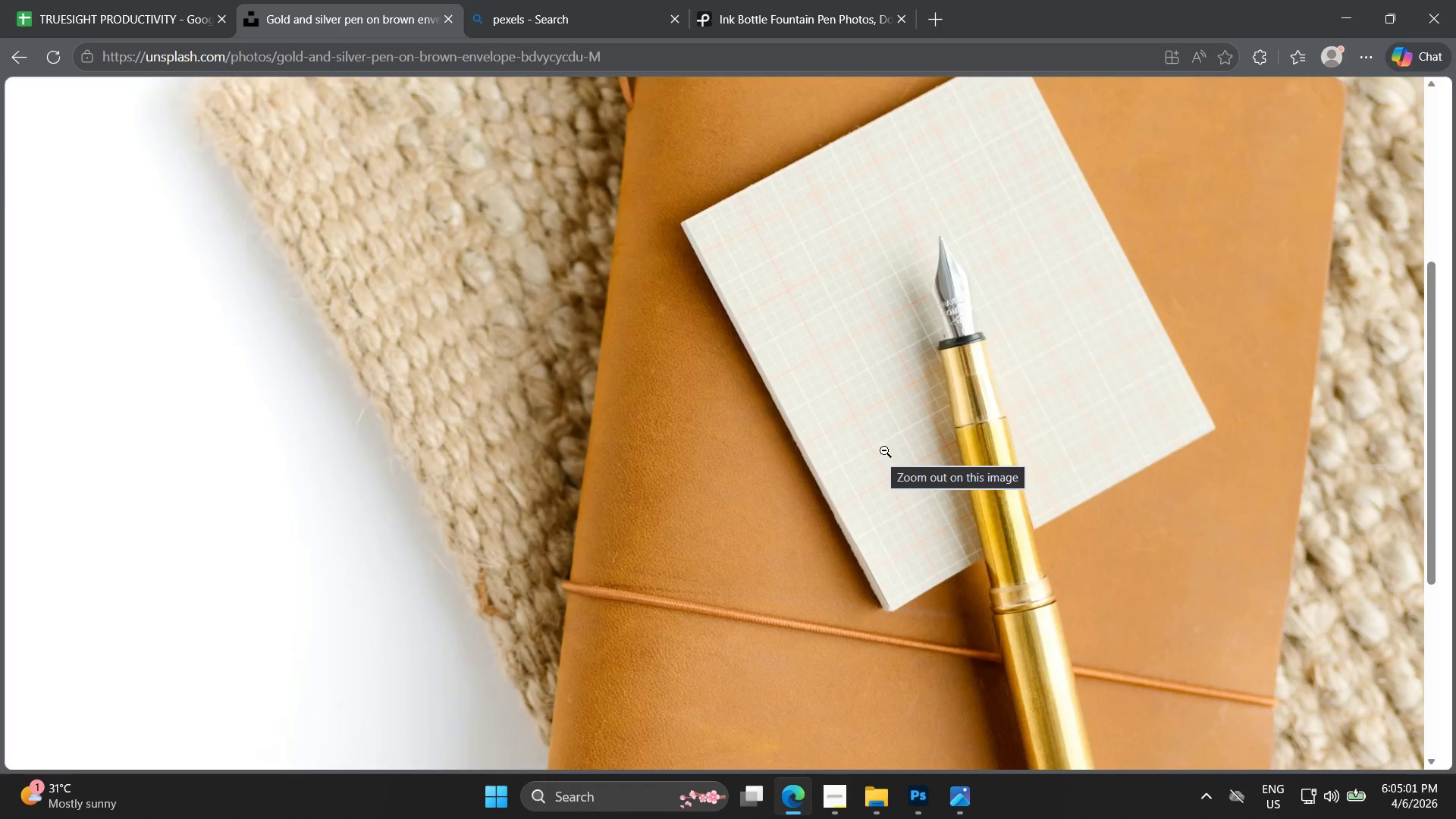 
scroll: coordinate [886, 453], scroll_direction: up, amount: 1.0
 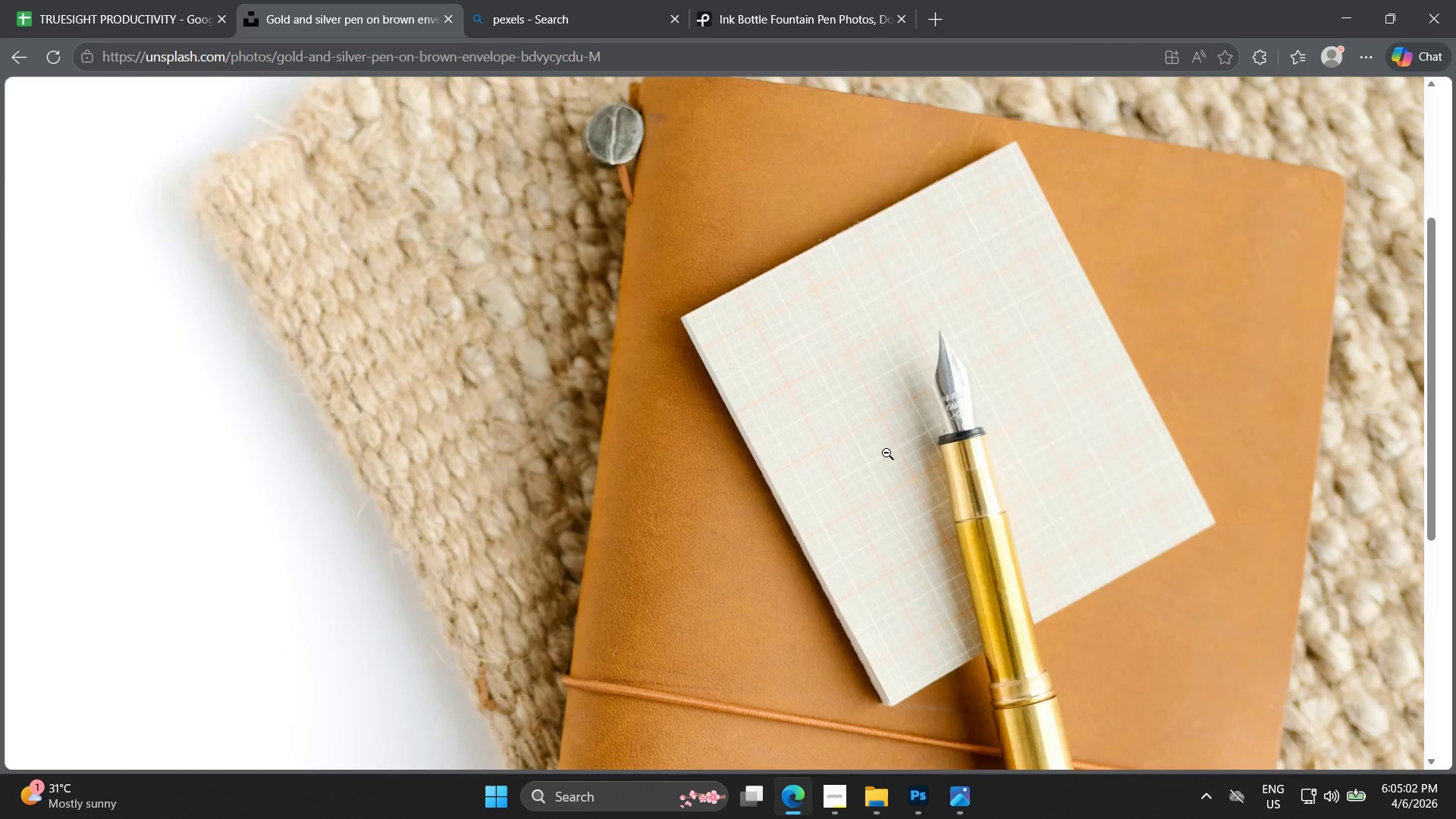 
scroll: coordinate [883, 451], scroll_direction: down, amount: 7.0
 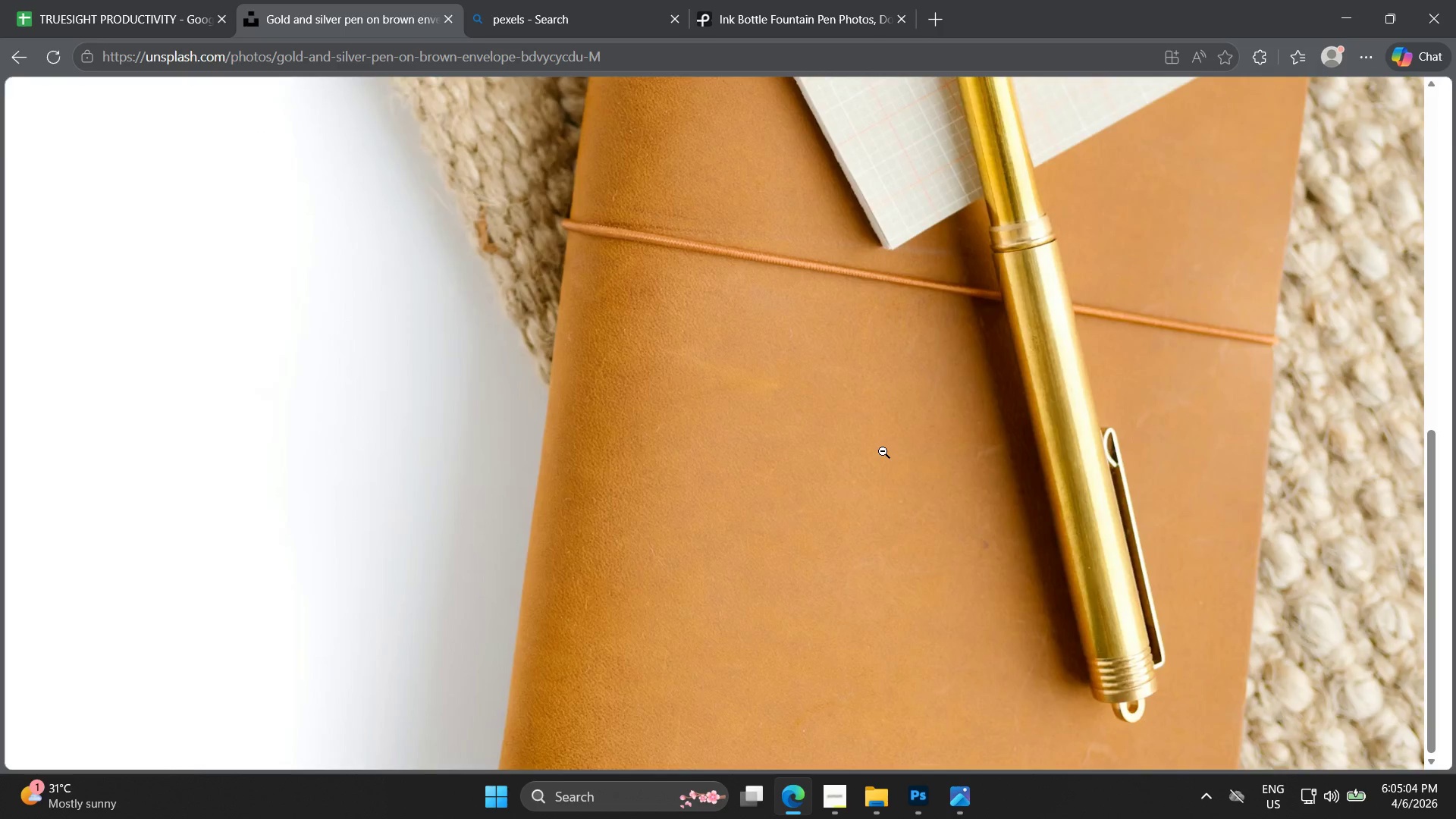 
key(Escape)
 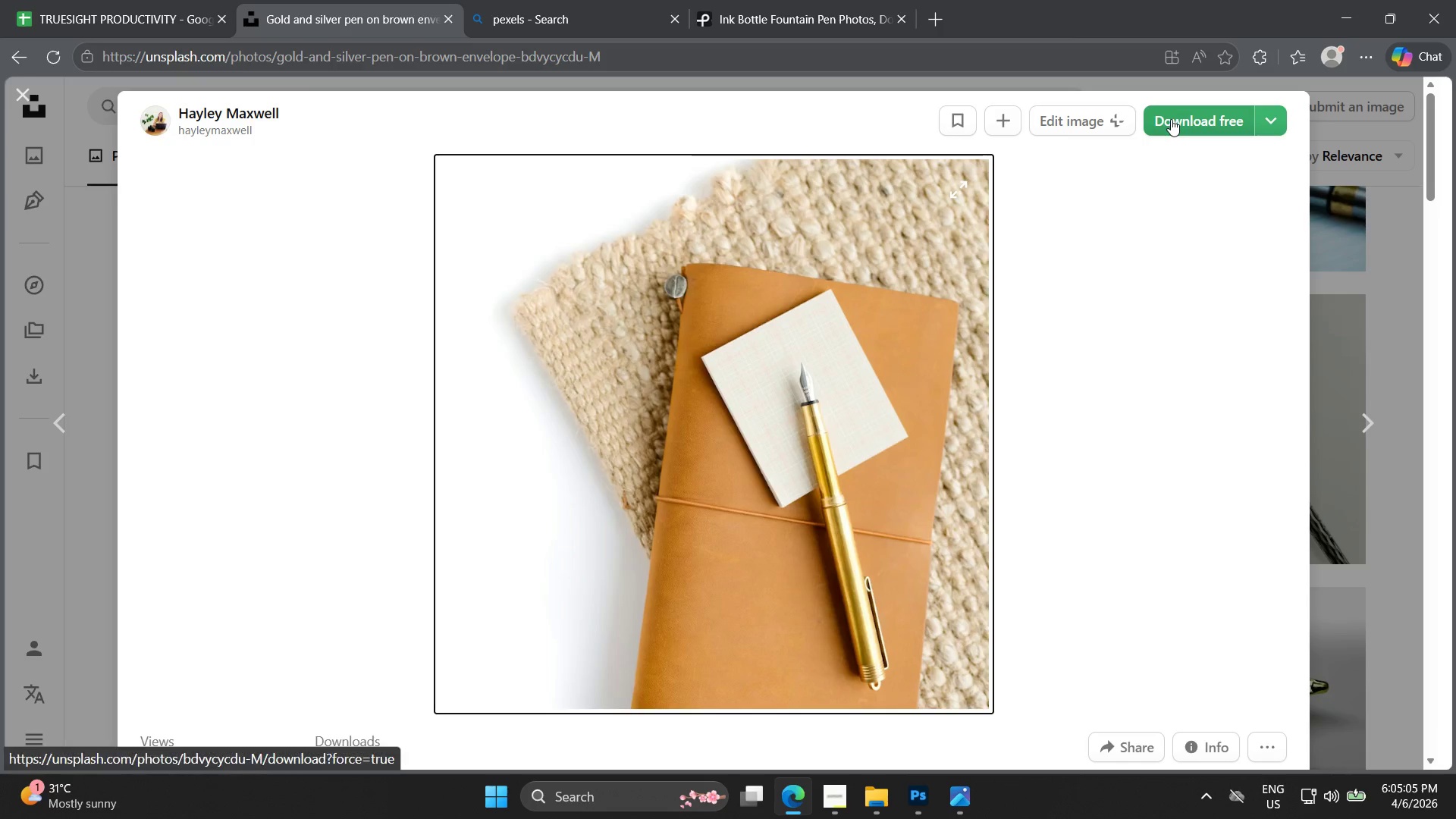 
key(Escape)
 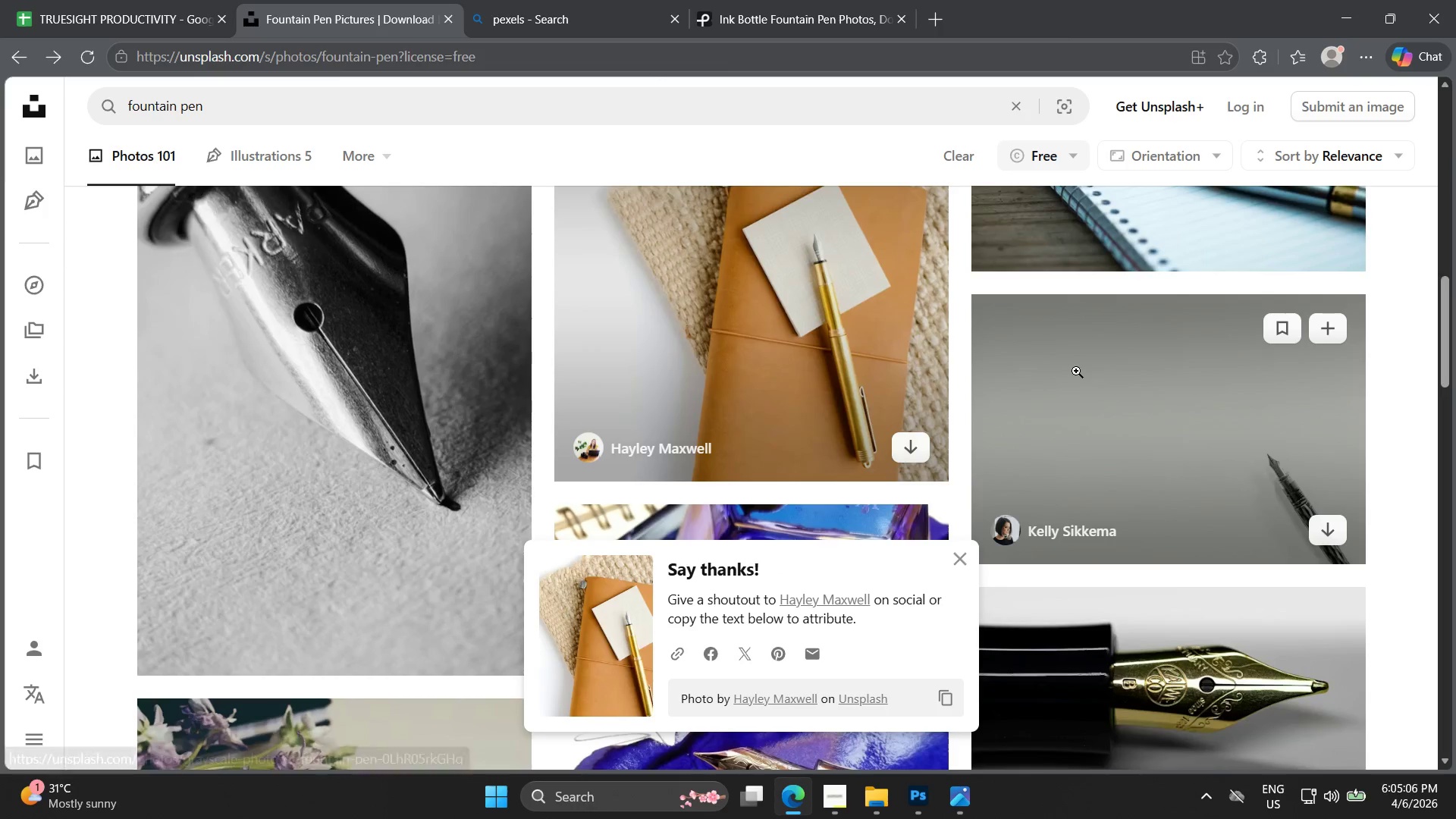 
scroll: coordinate [1072, 393], scroll_direction: down, amount: 13.0
 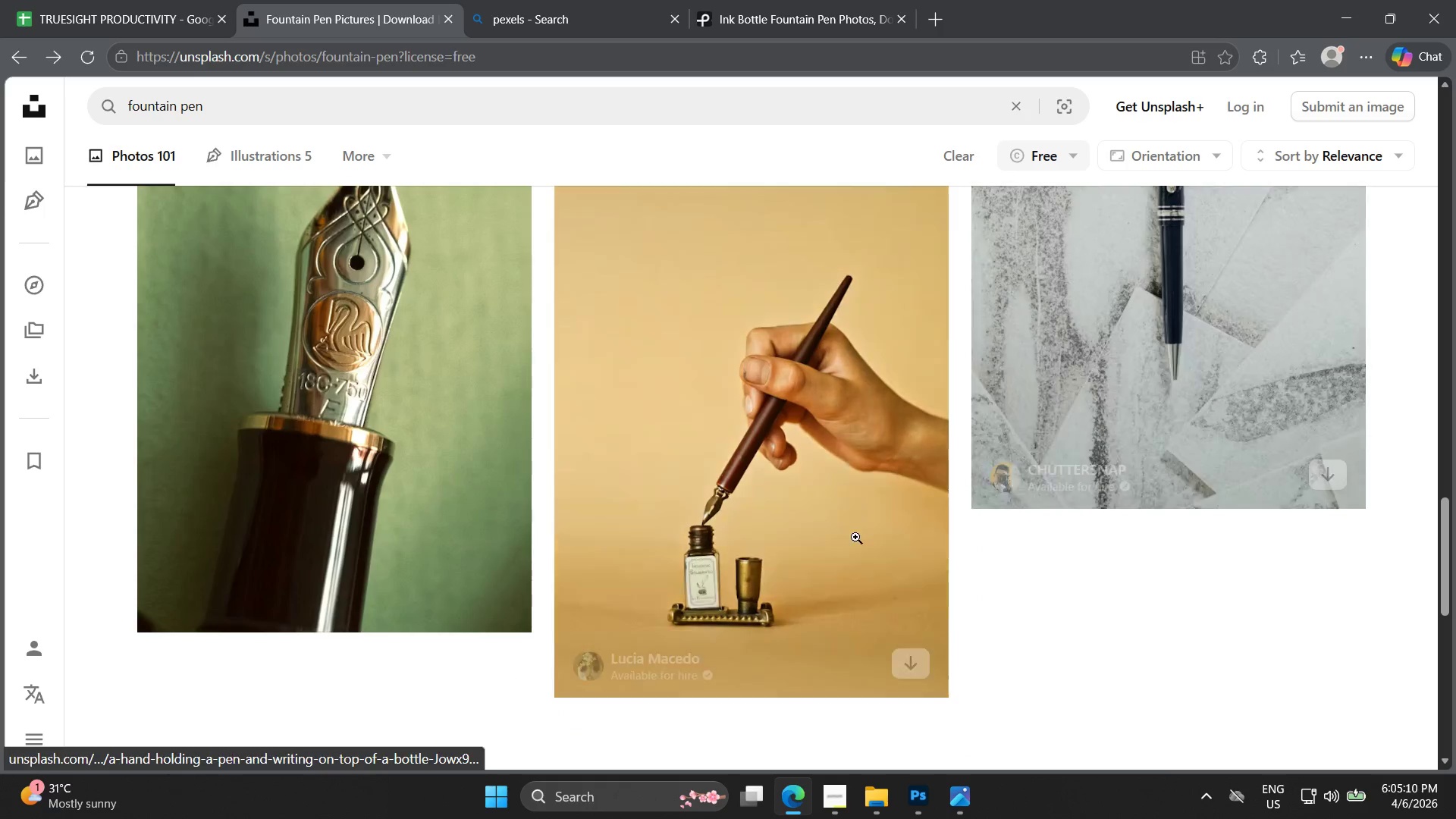 
left_click([836, 380])
 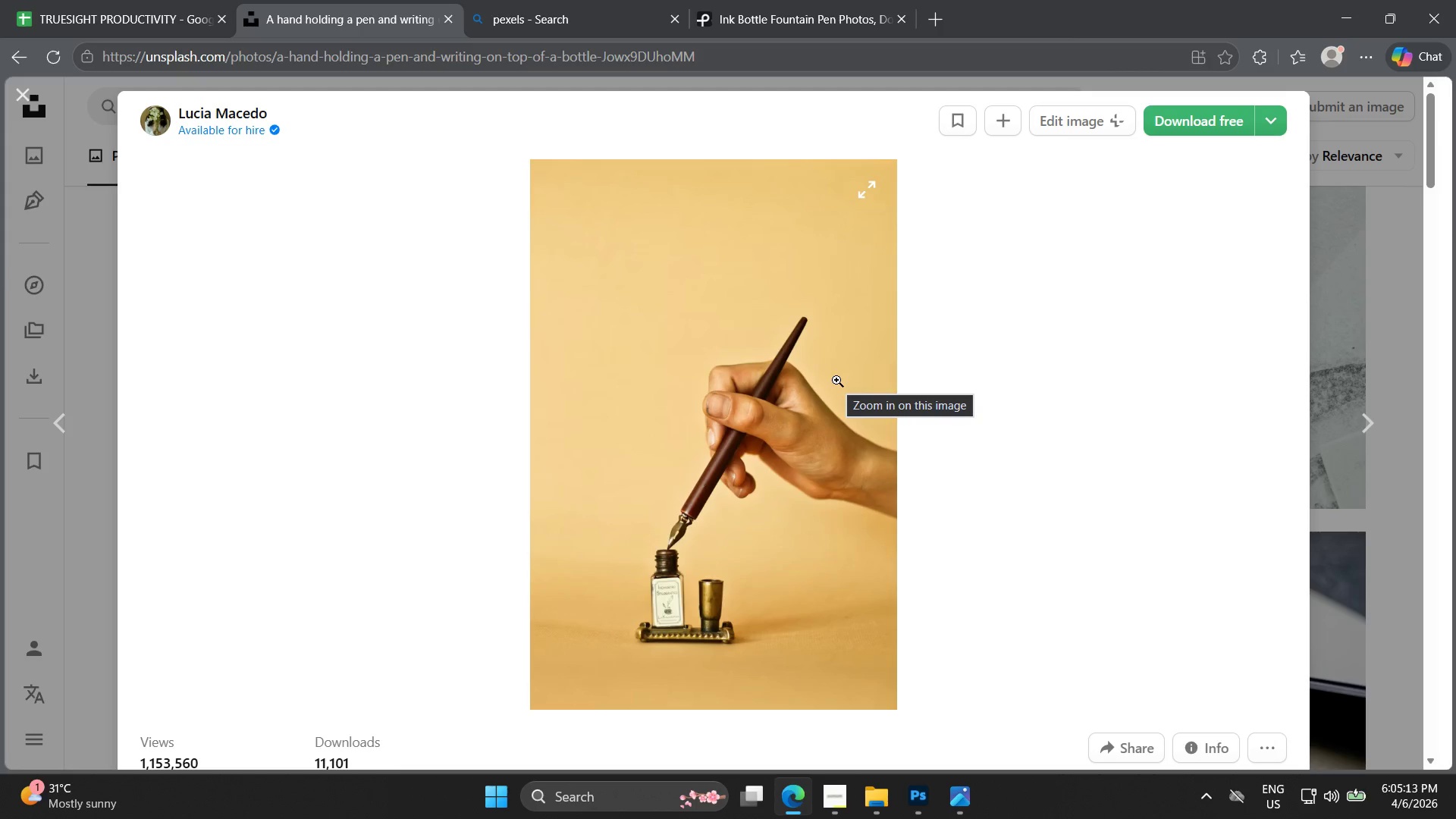 
key(Escape)
 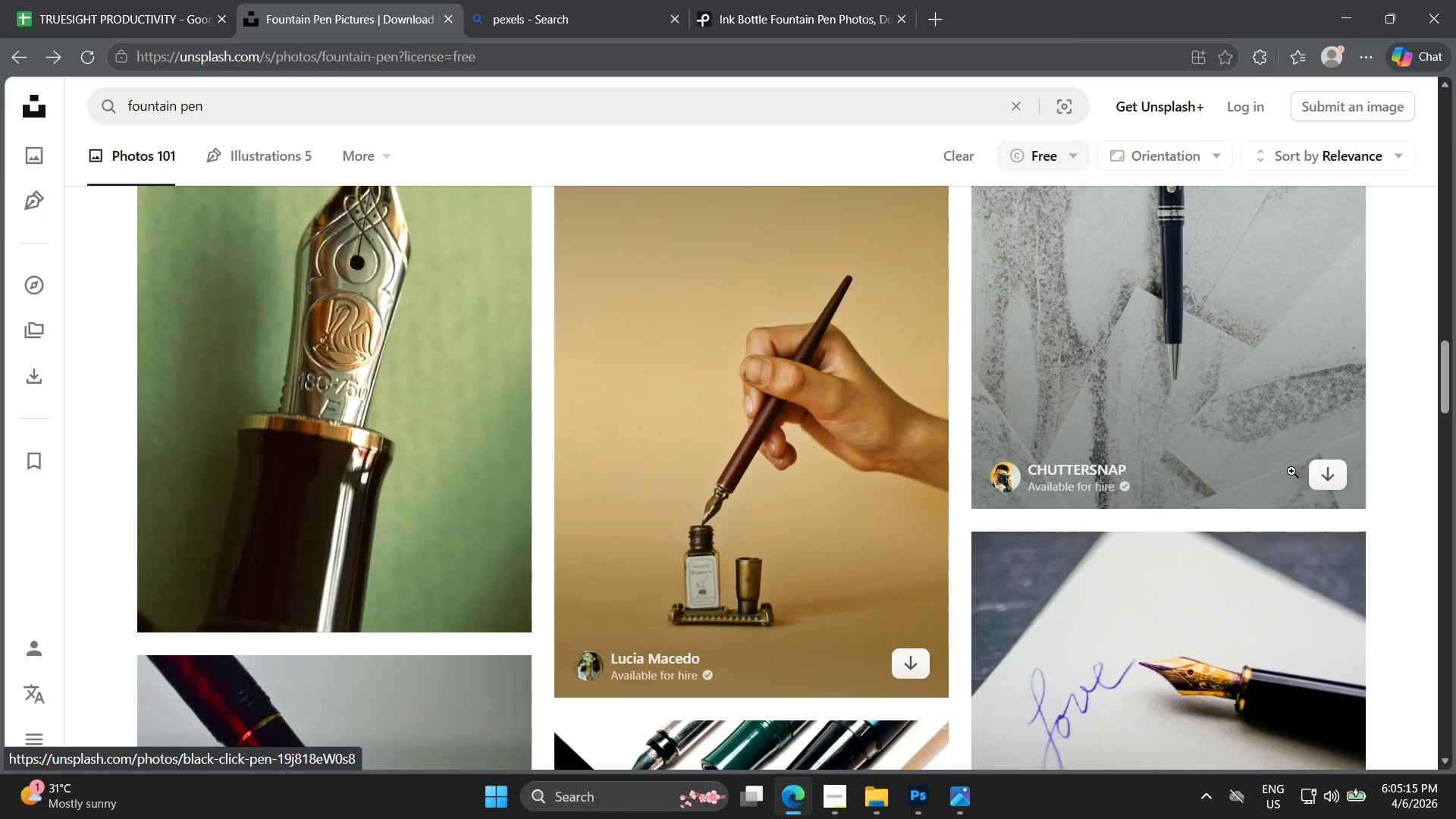 
scroll: coordinate [1278, 477], scroll_direction: down, amount: 3.0
 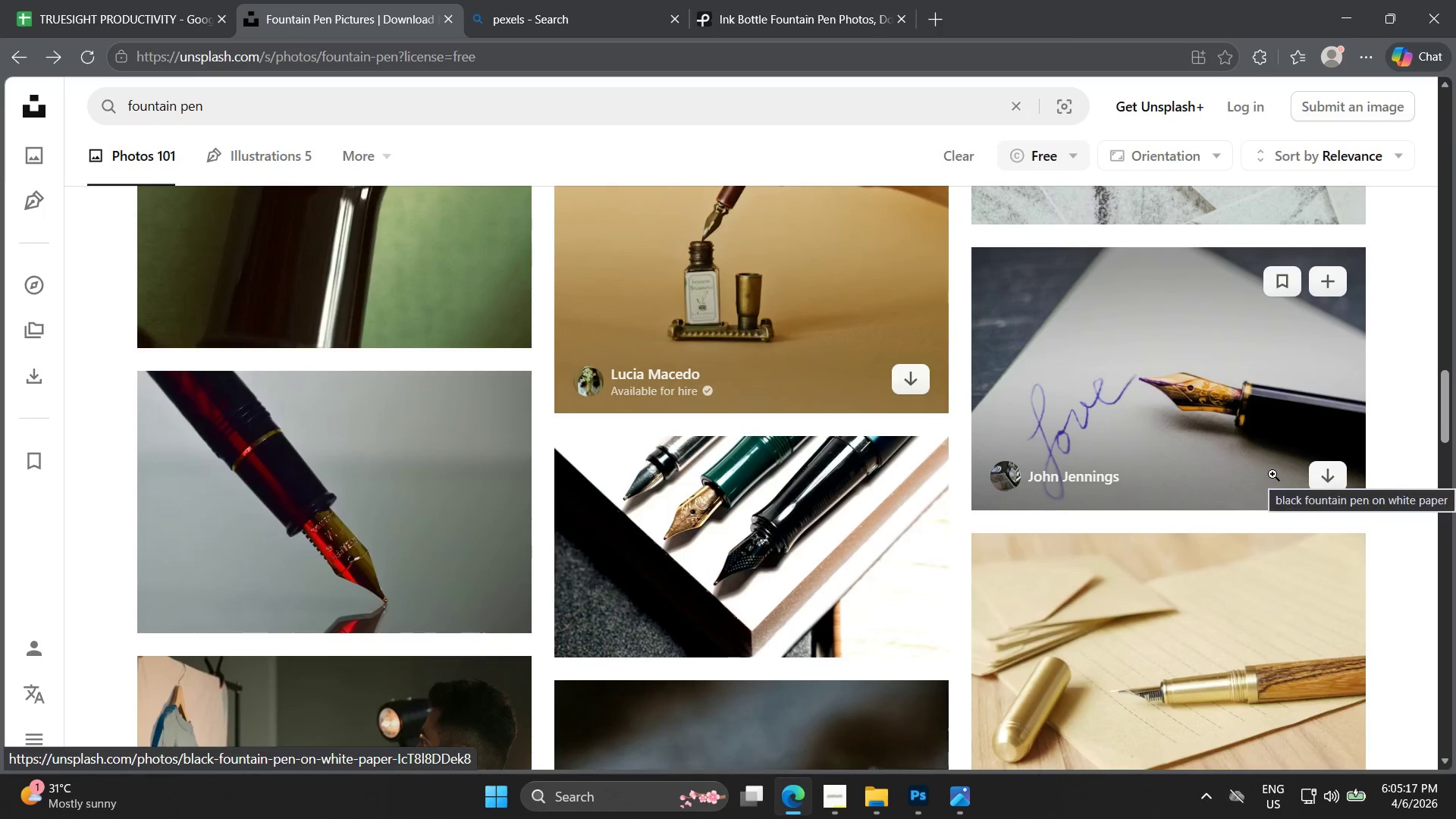 
scroll: coordinate [1141, 451], scroll_direction: up, amount: 2.0
 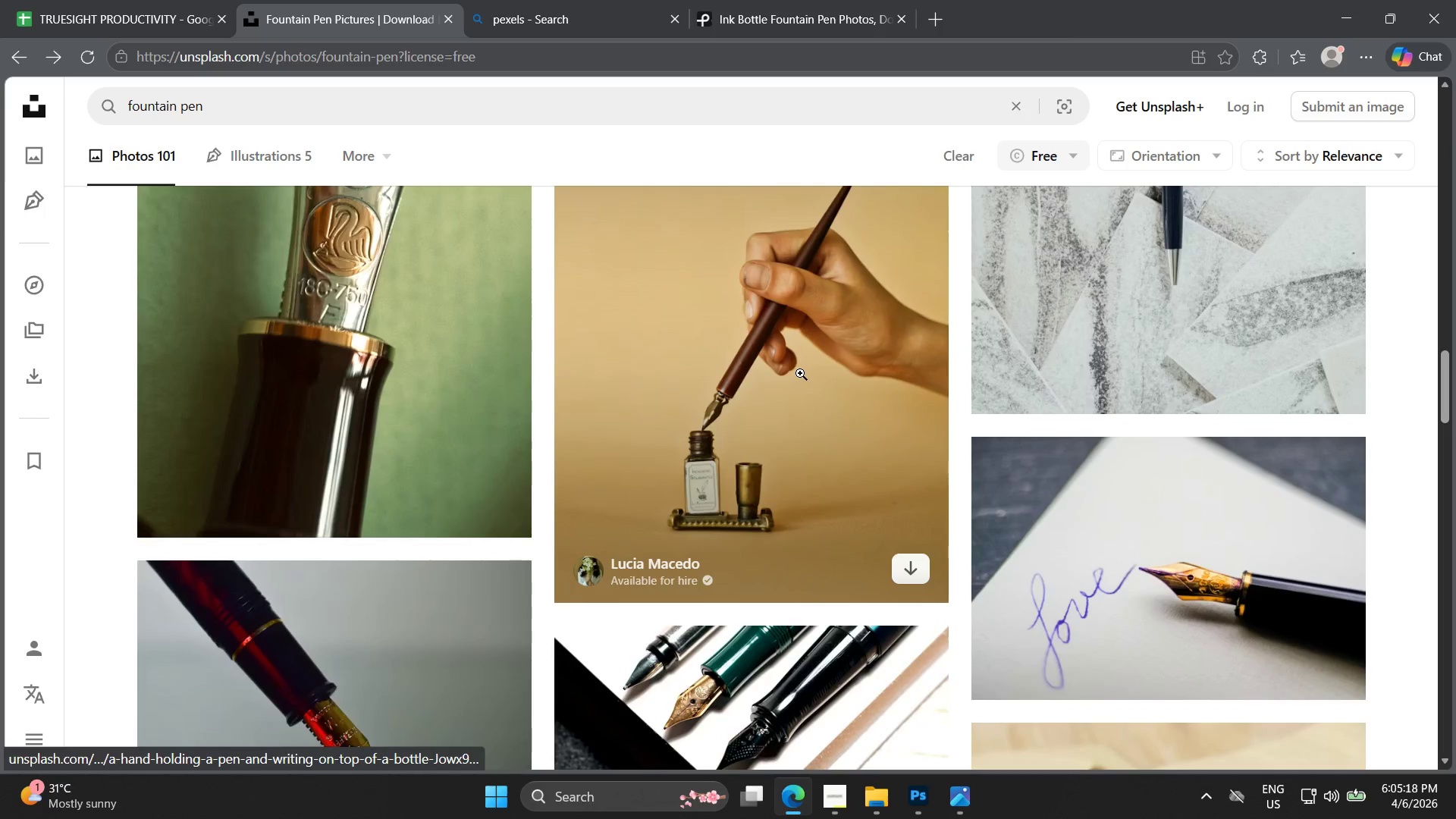 
left_click([800, 373])
 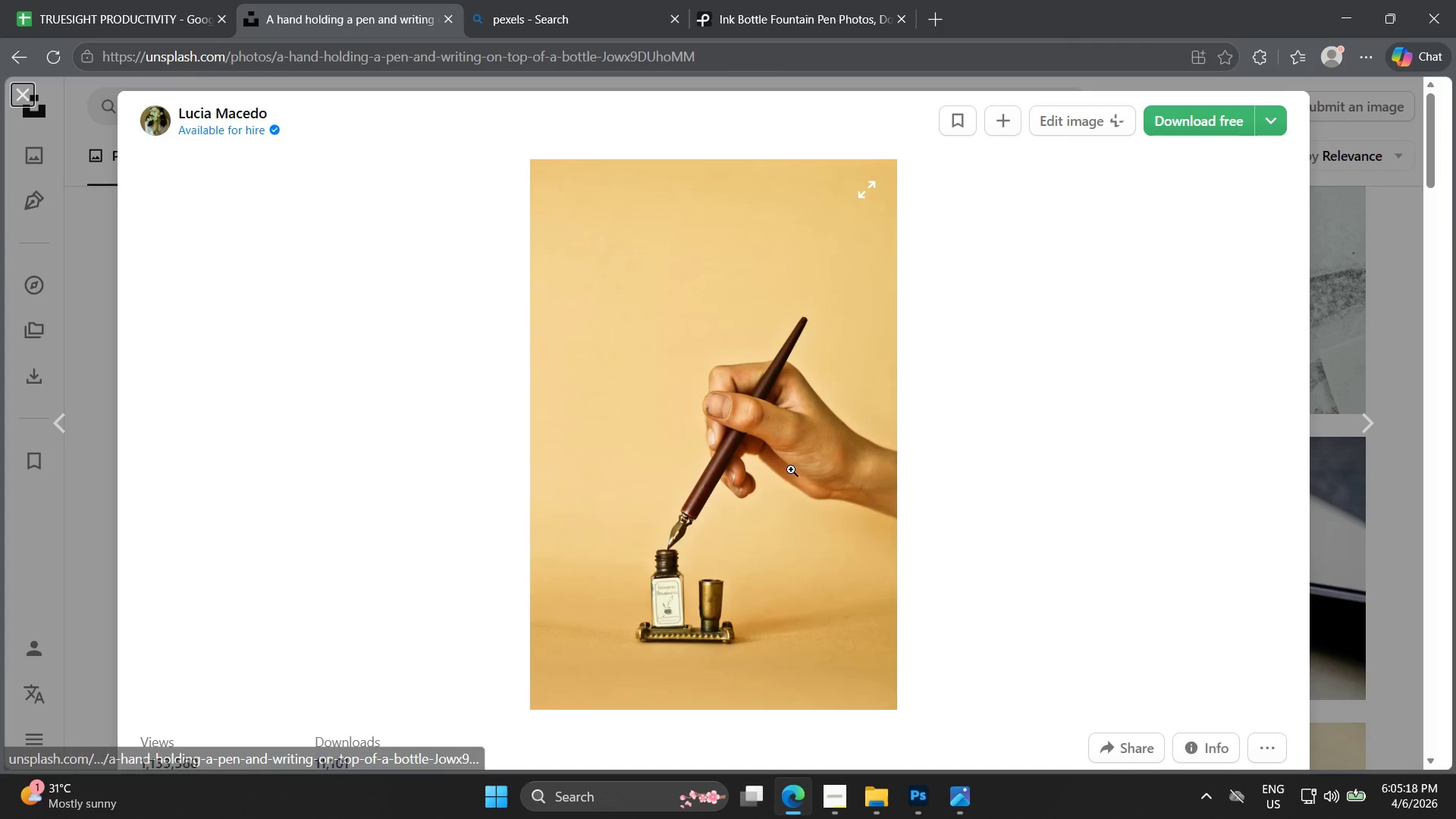 
left_click([725, 482])
 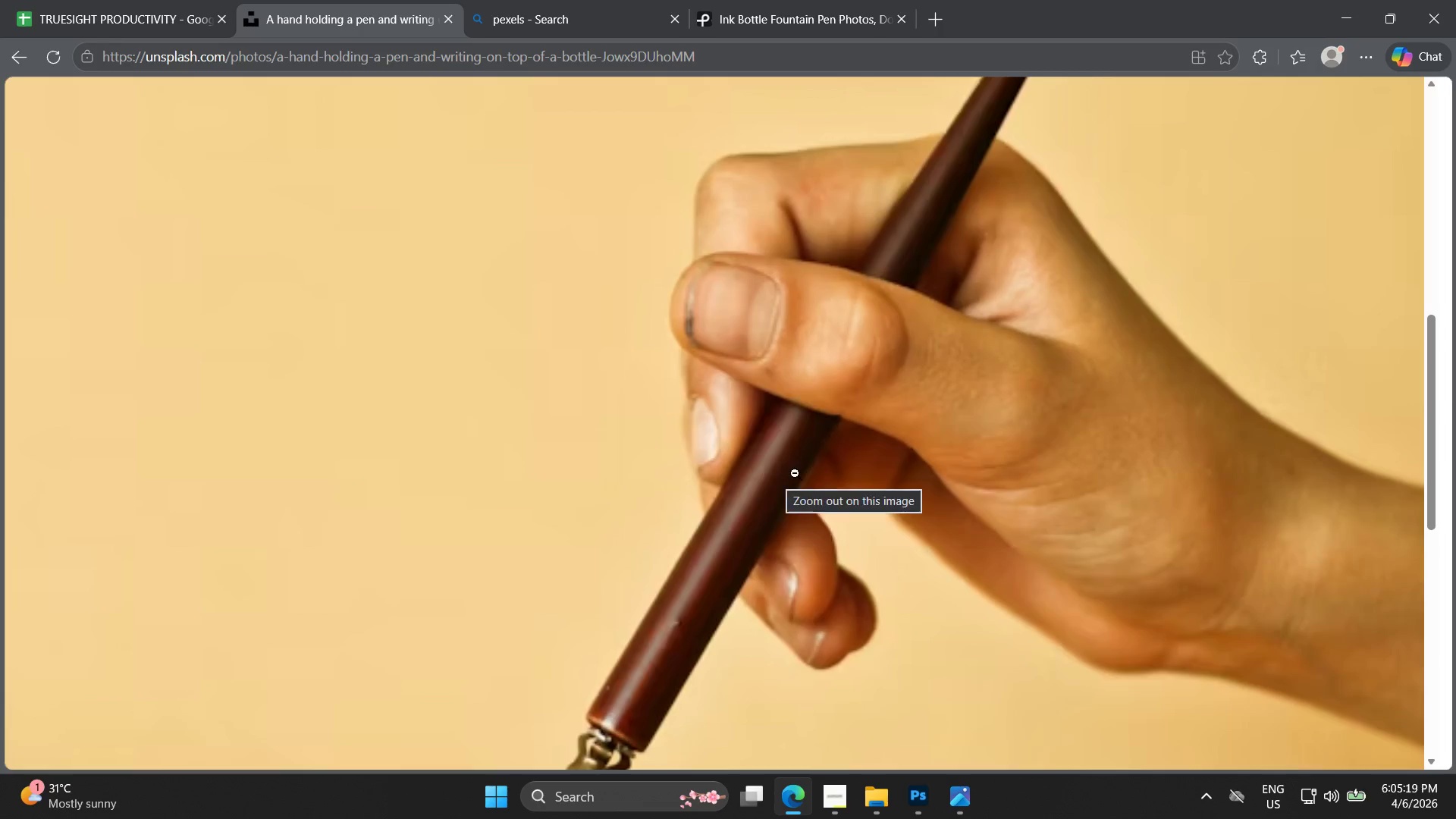 
scroll: coordinate [797, 471], scroll_direction: down, amount: 1.0
 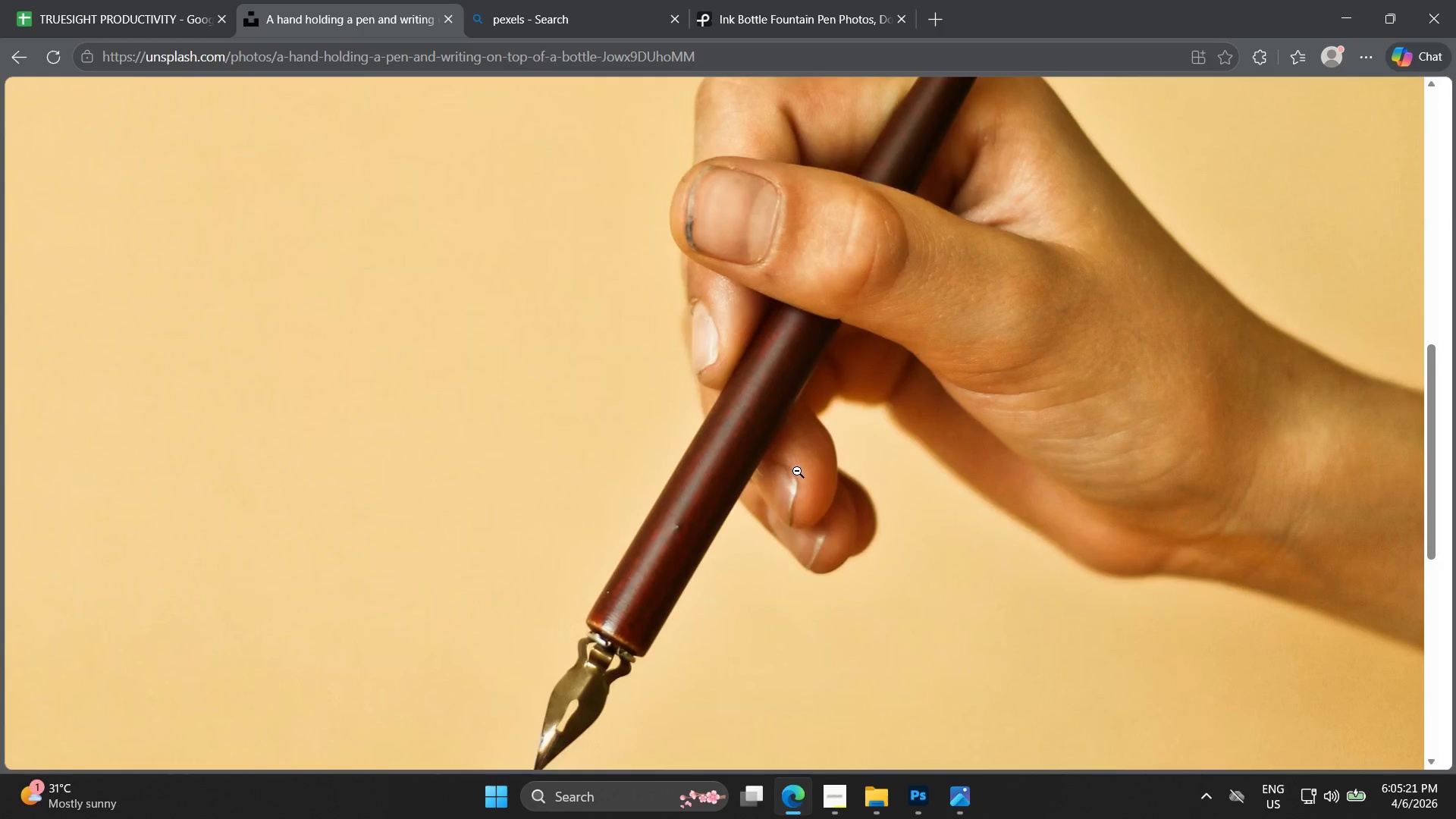 
key(Escape)
 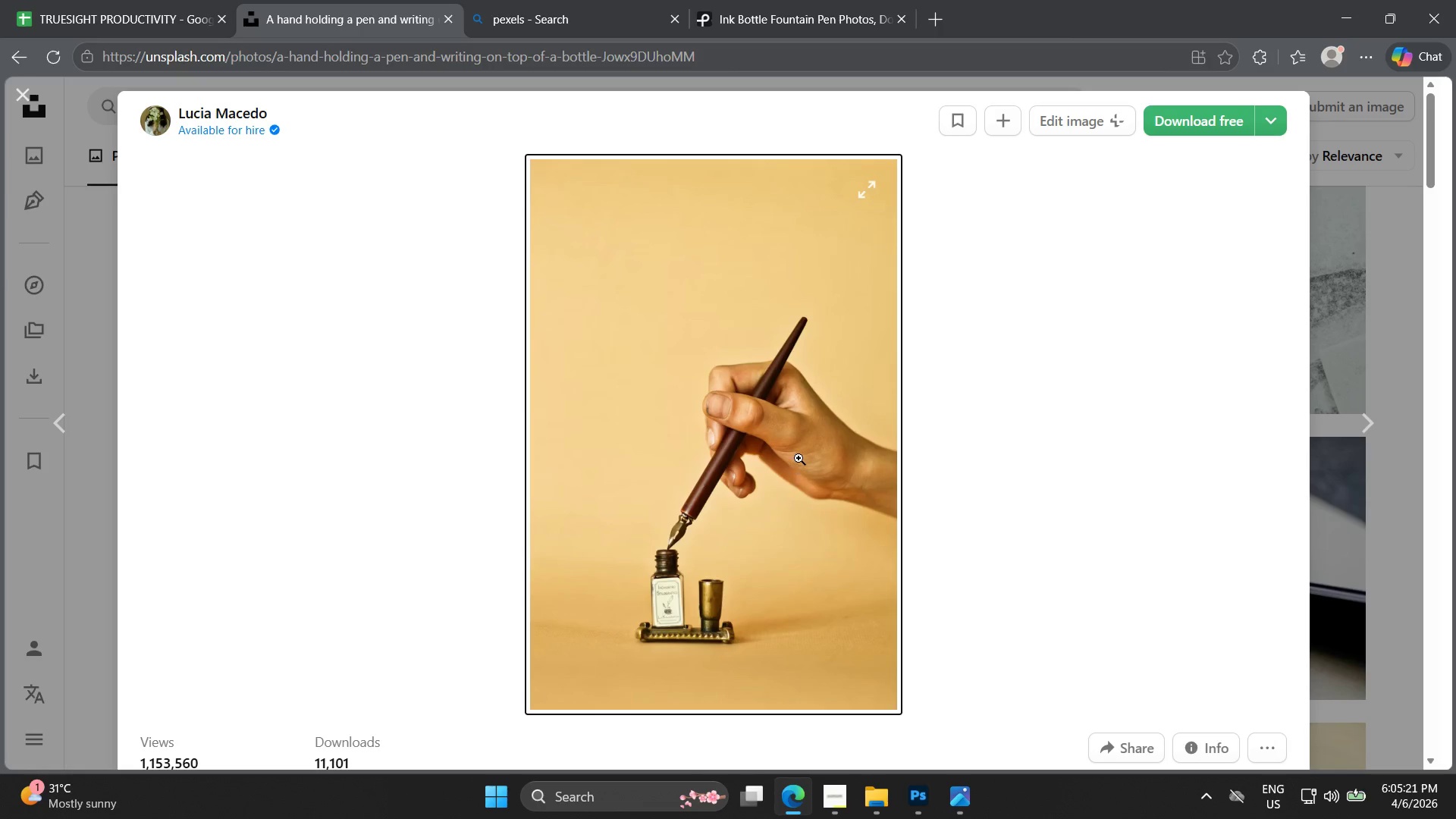 
key(Escape)
 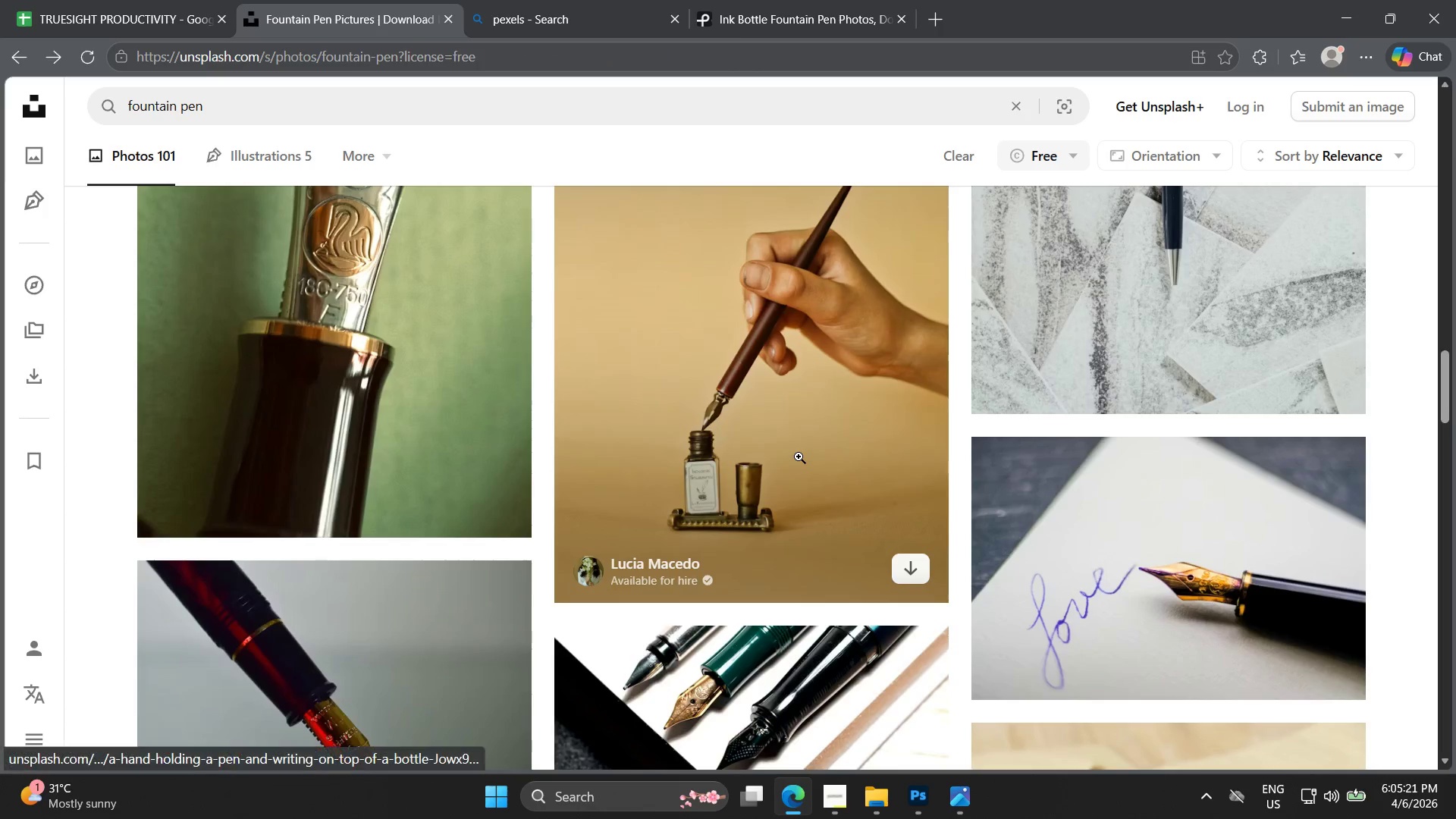 
scroll: coordinate [796, 447], scroll_direction: down, amount: 10.0
 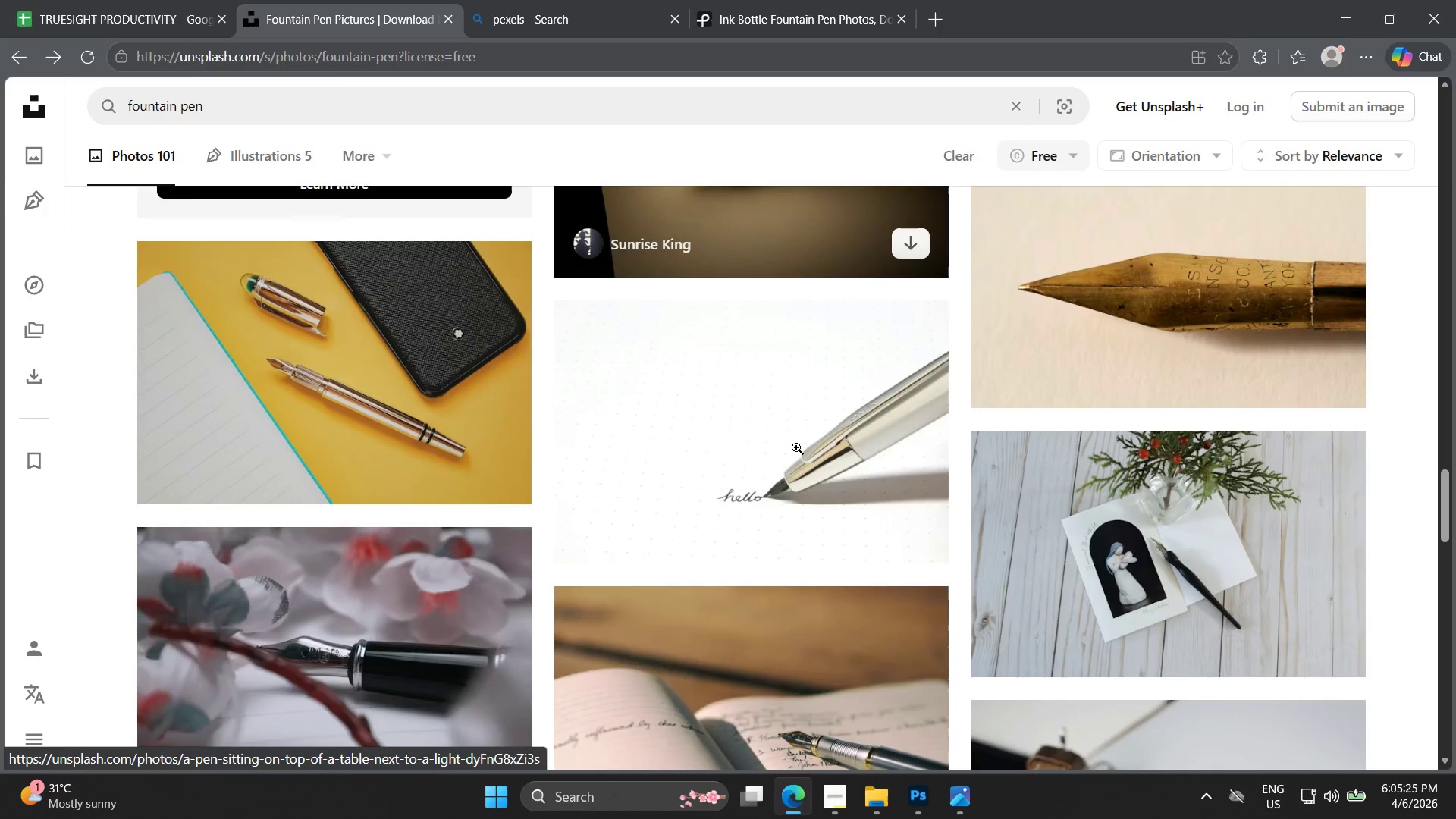 
left_click([393, 381])
 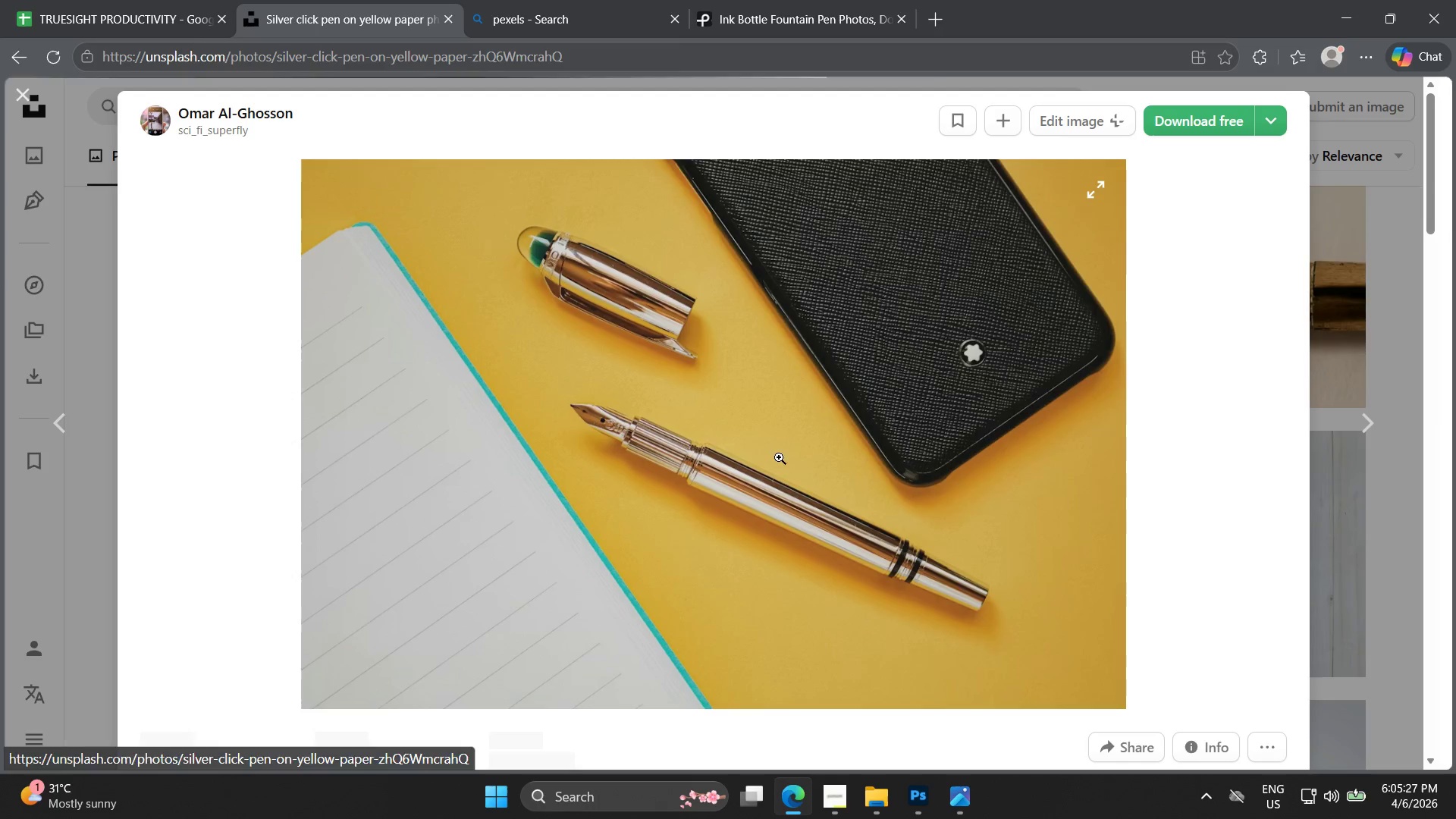 
scroll: coordinate [795, 453], scroll_direction: none, amount: 0.0
 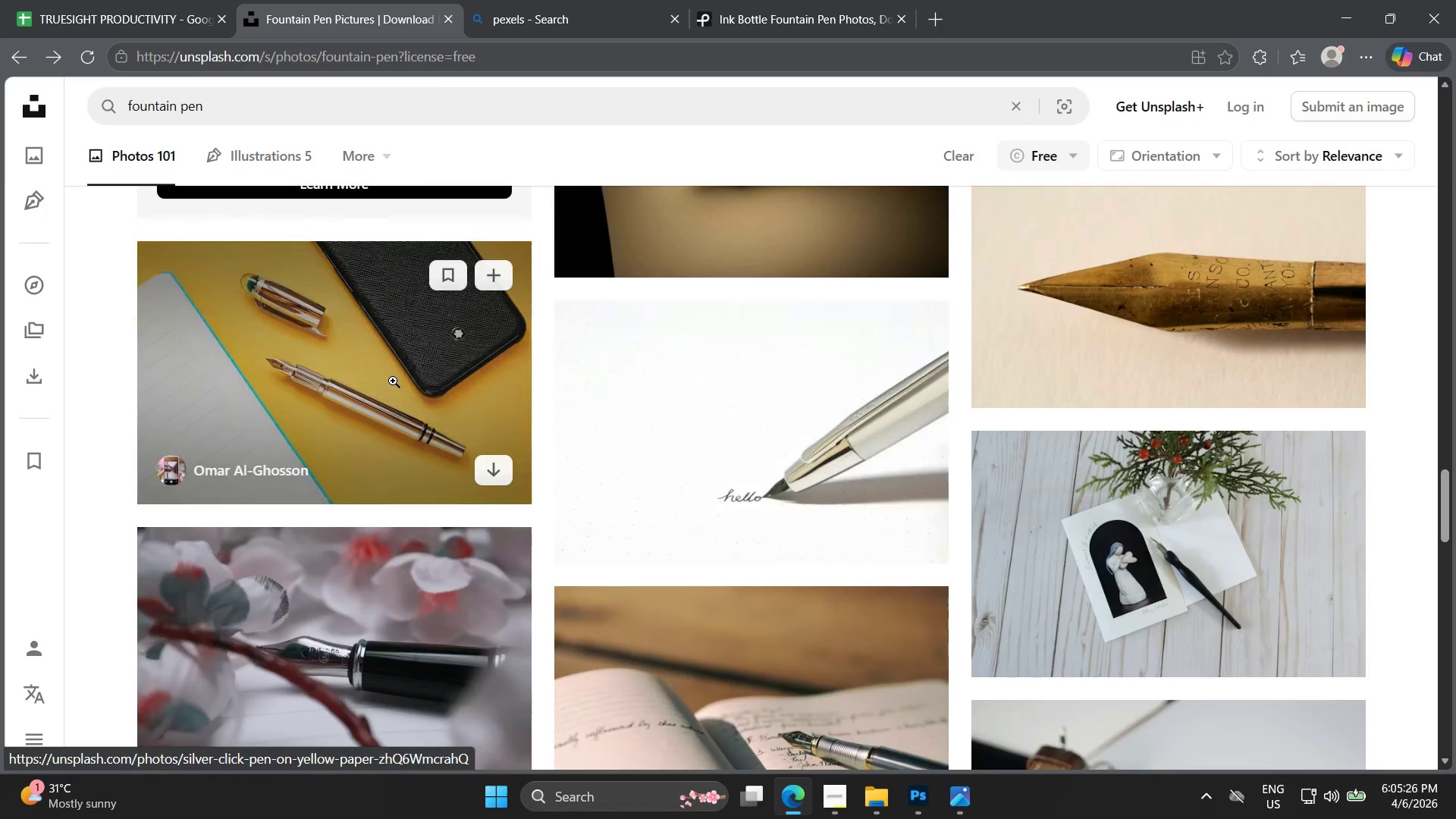 
left_click([785, 504])
 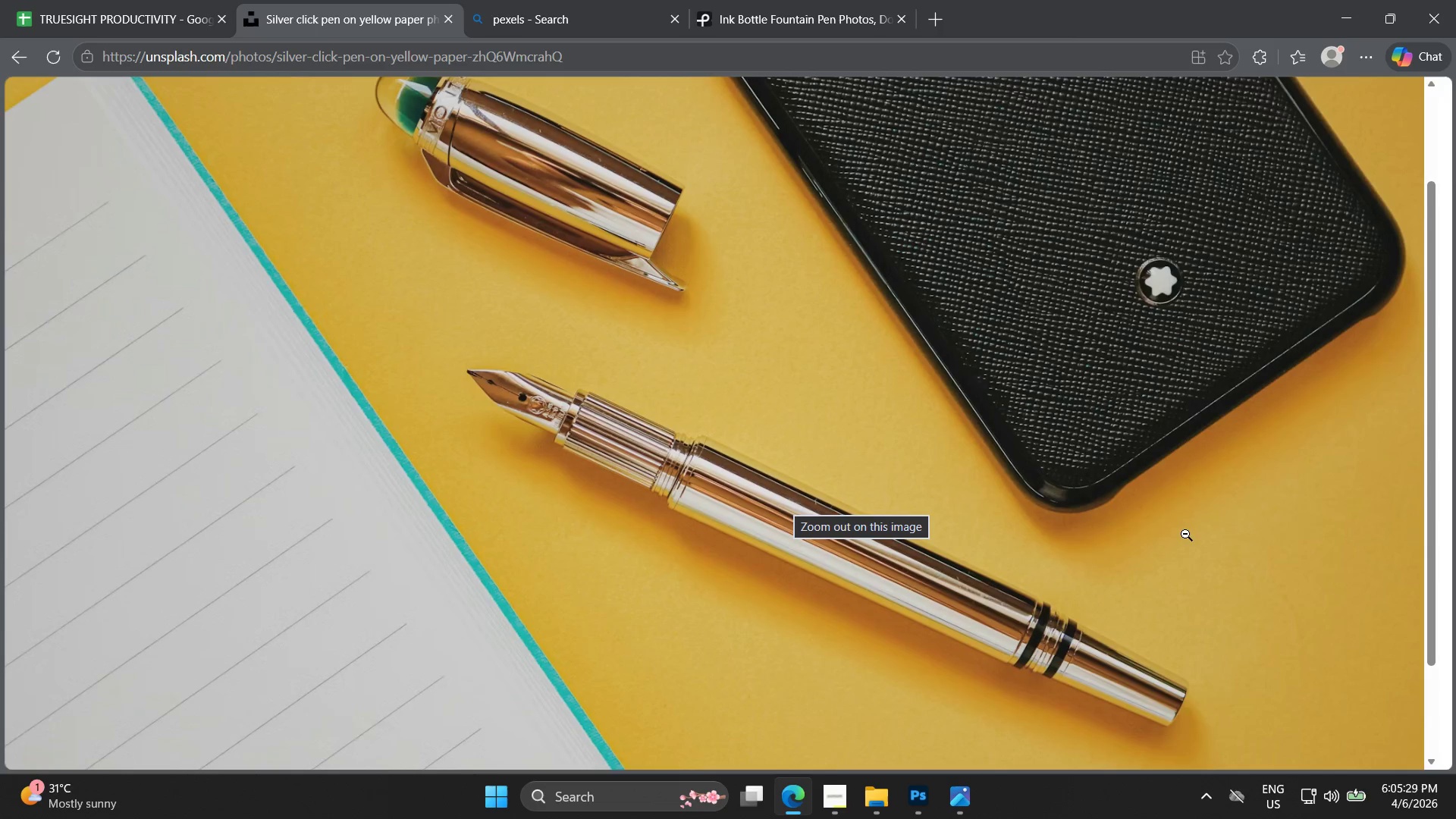 
key(Escape)
 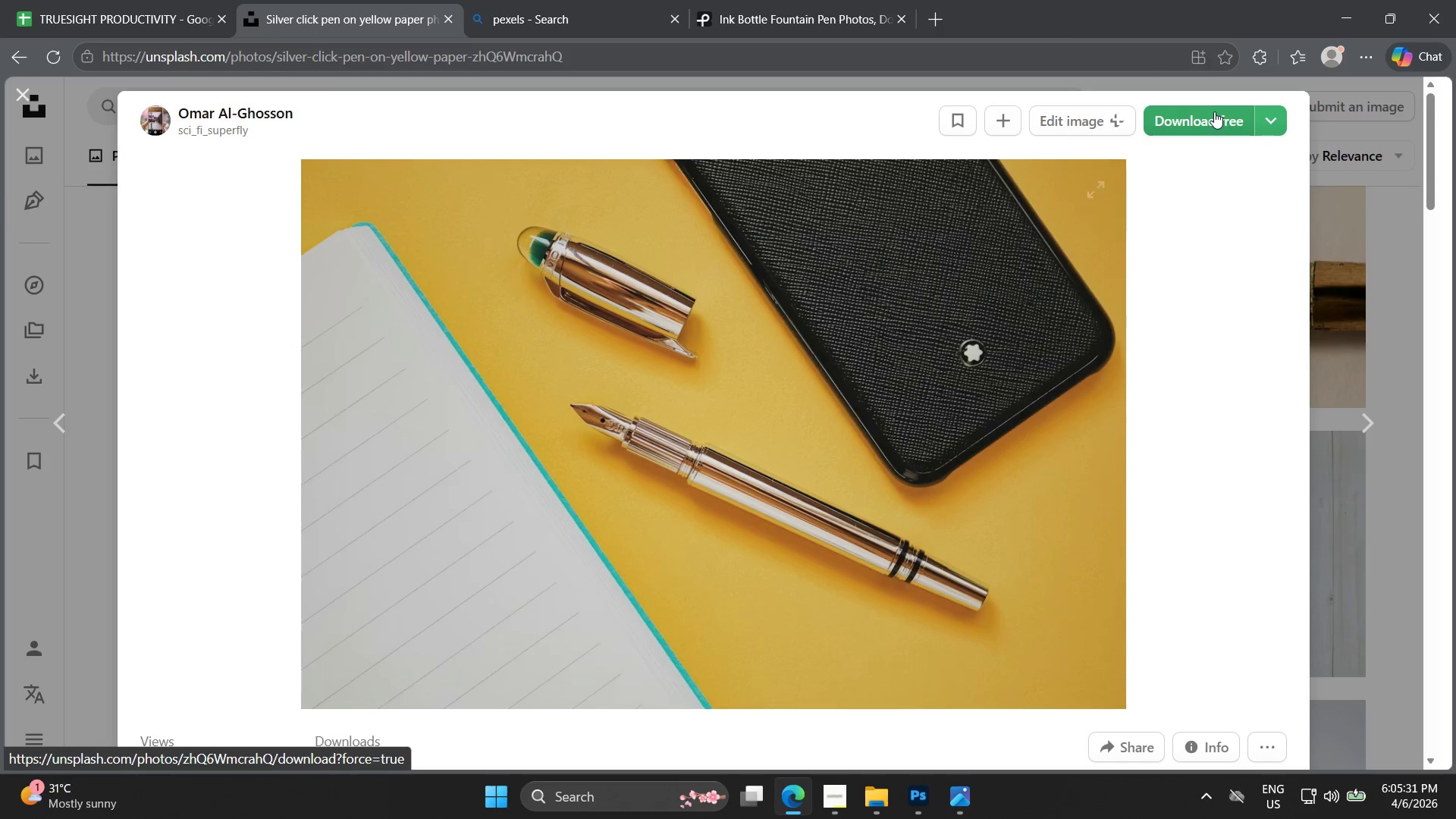 
key(Escape)
 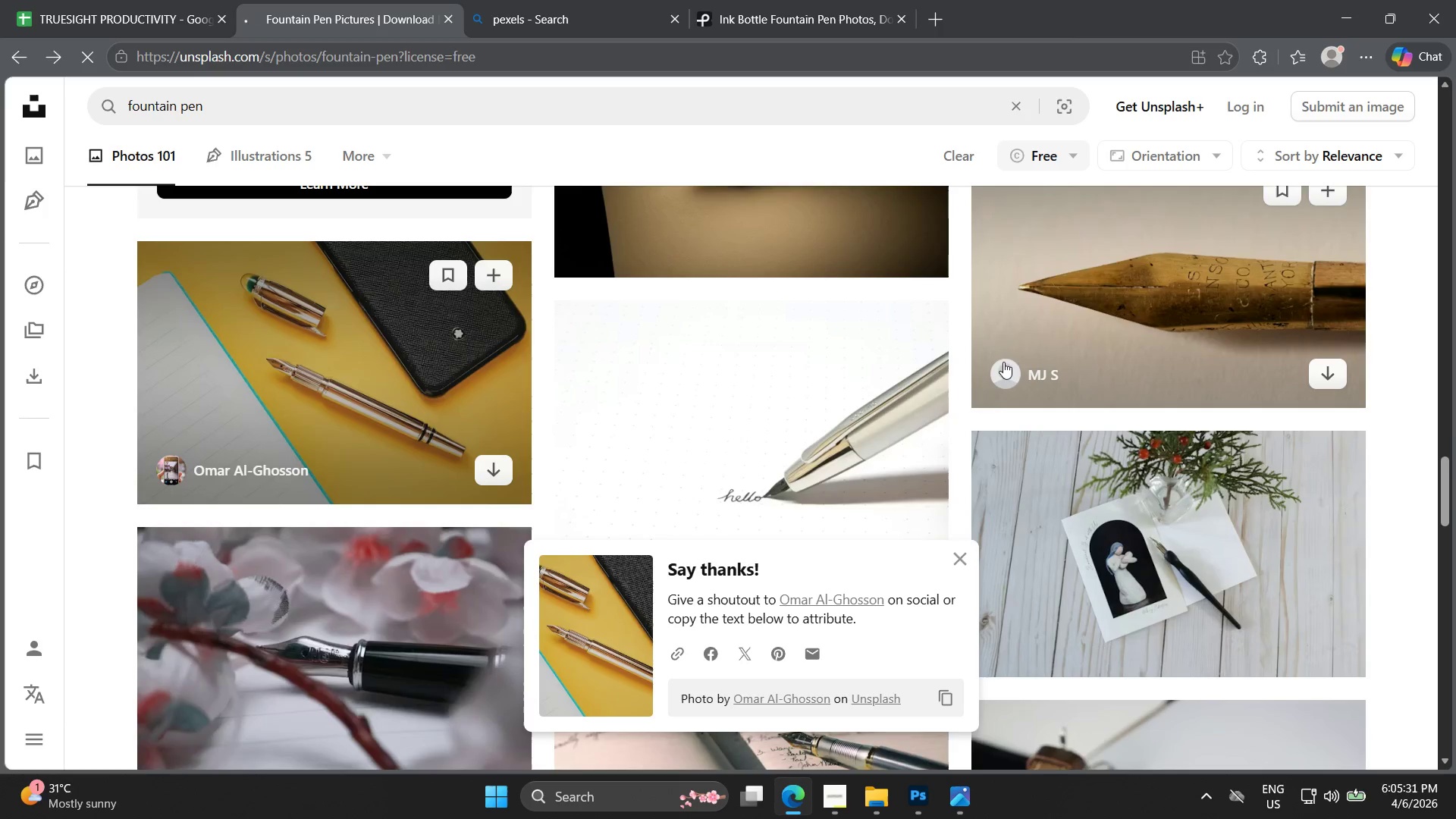 
scroll: coordinate [769, 340], scroll_direction: down, amount: 16.0
 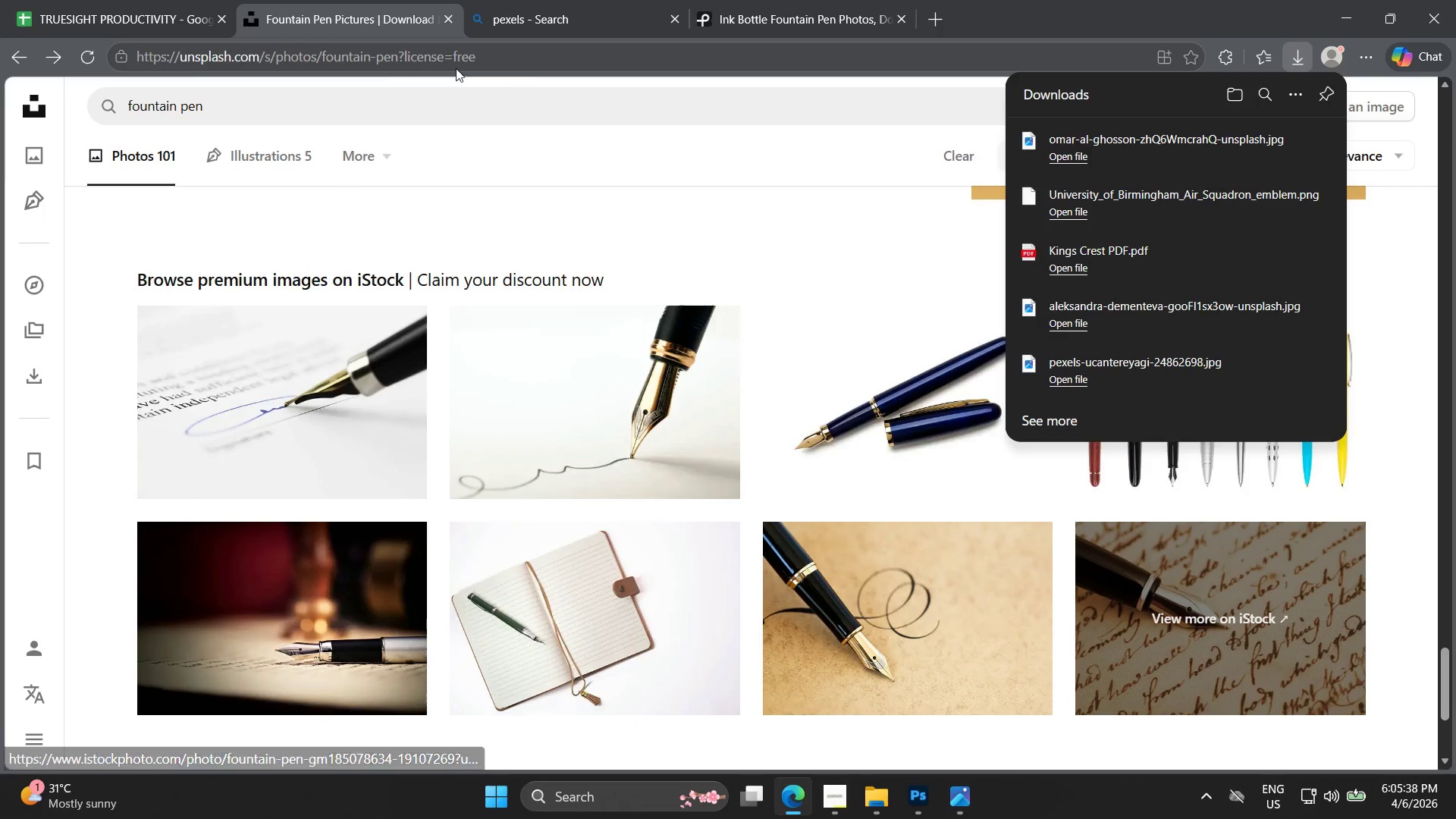 
left_click([287, 109])
 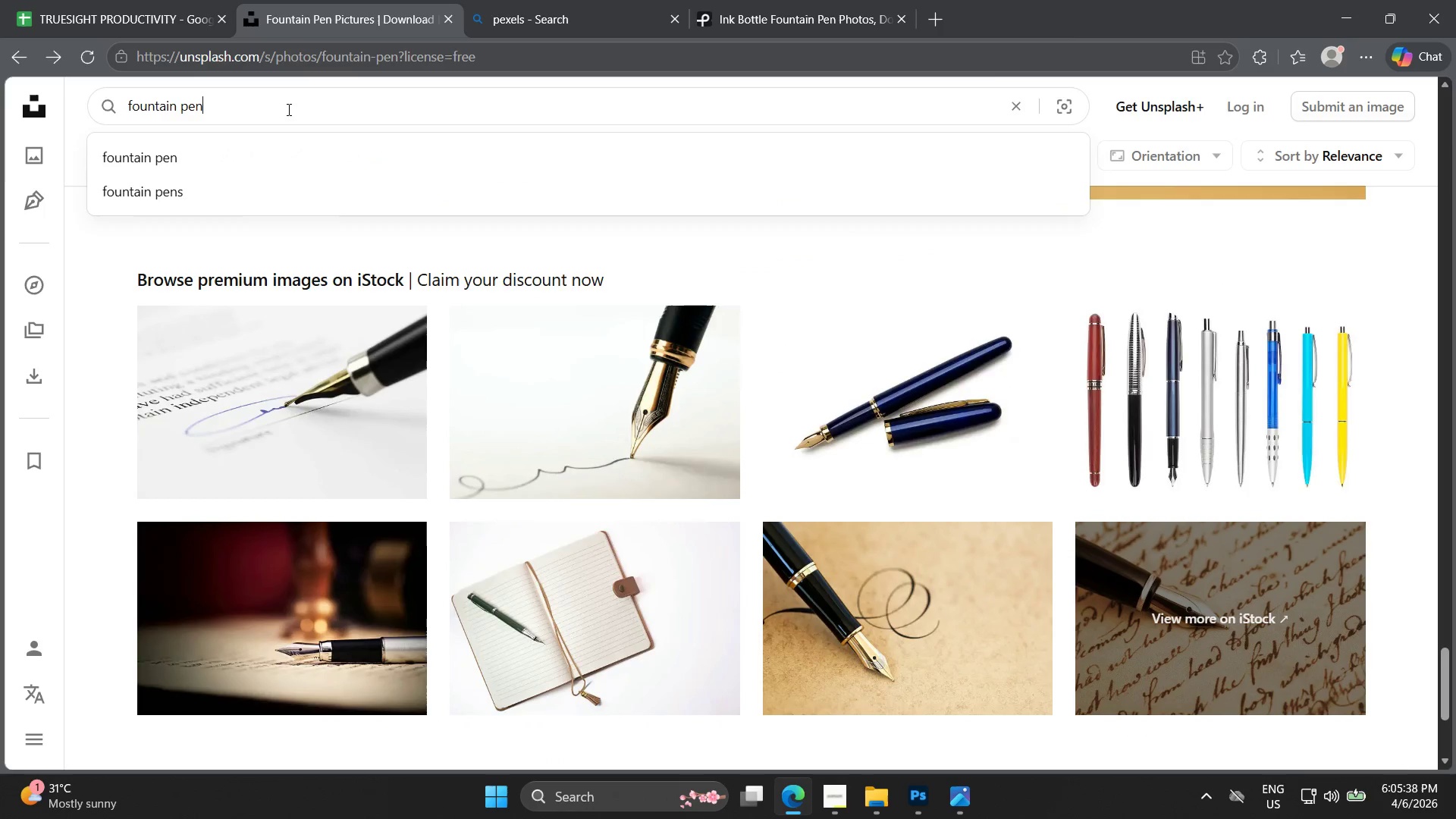 
type( ink bottle)
 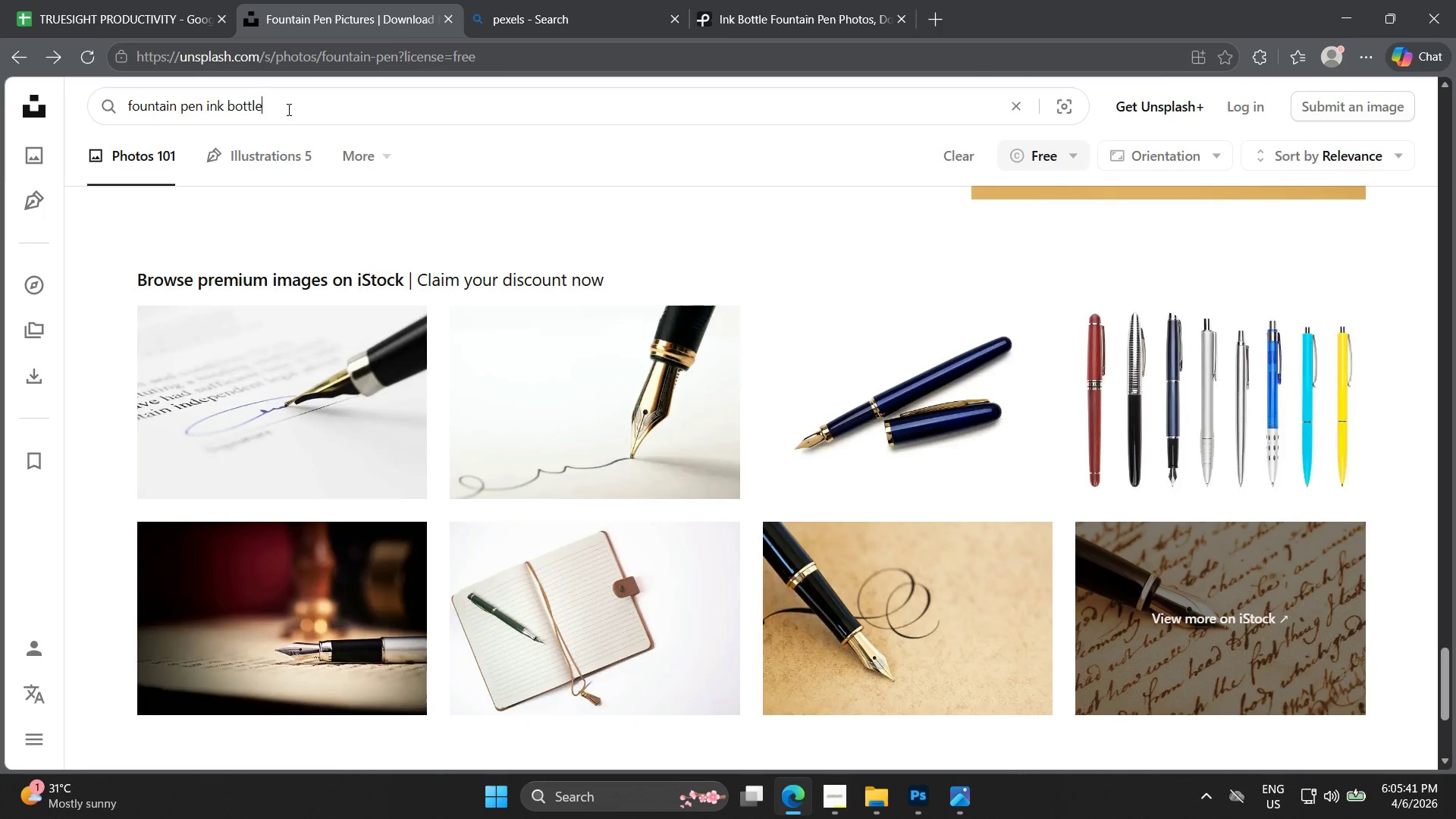 
key(Enter)
 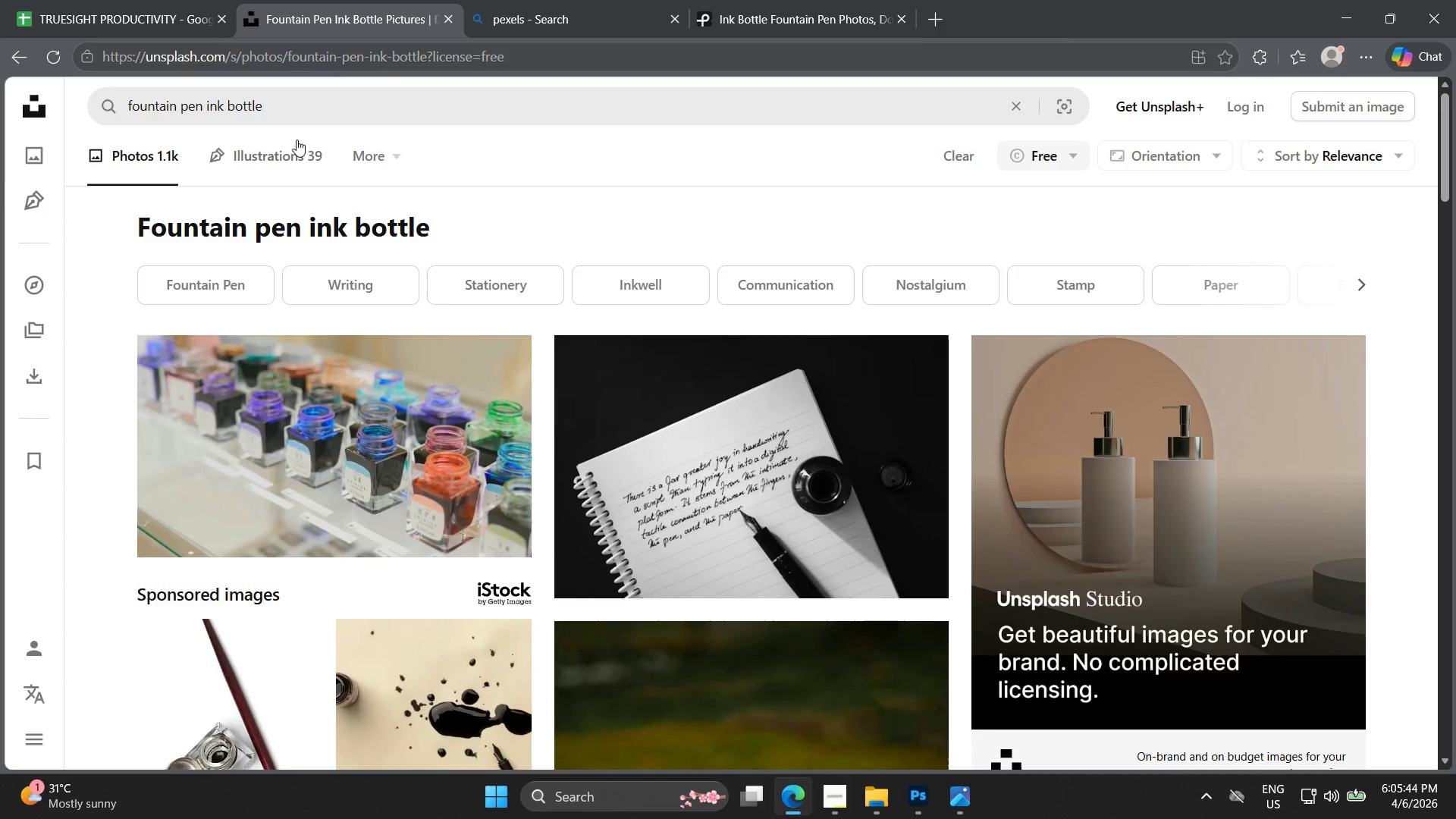 
scroll: coordinate [505, 363], scroll_direction: down, amount: 4.0
 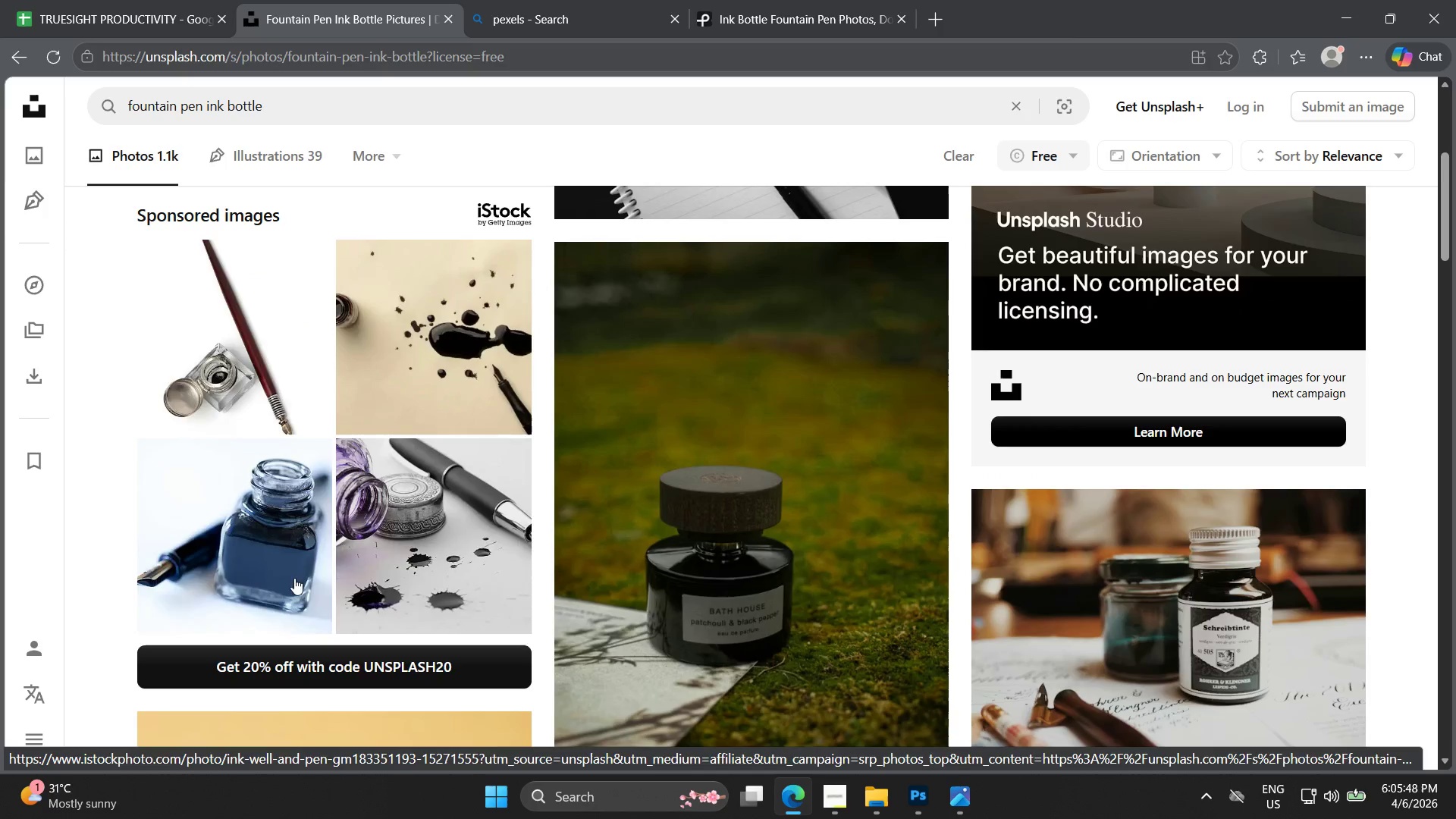 
left_click([278, 557])
 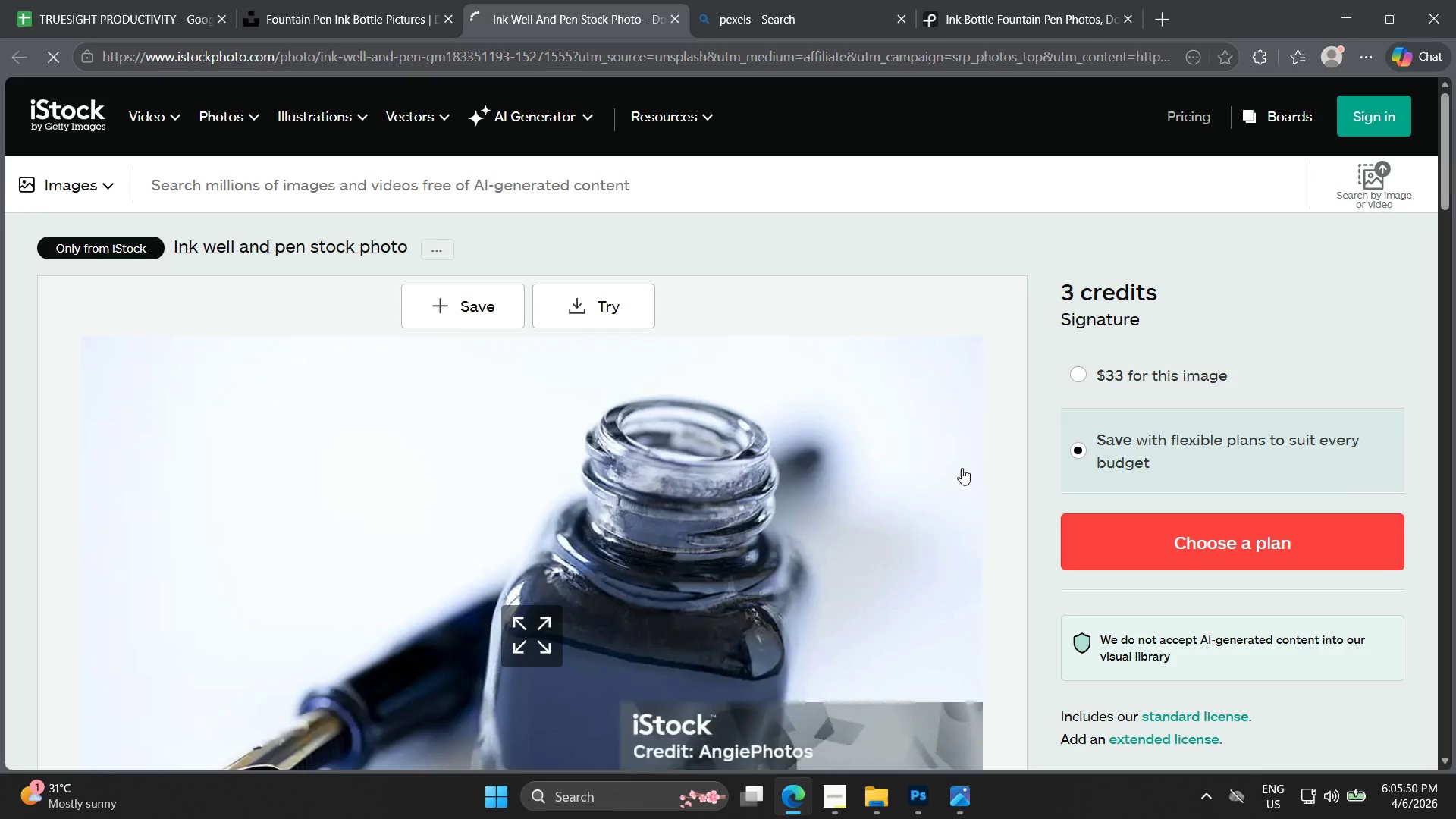 
scroll: coordinate [916, 466], scroll_direction: down, amount: 2.0
 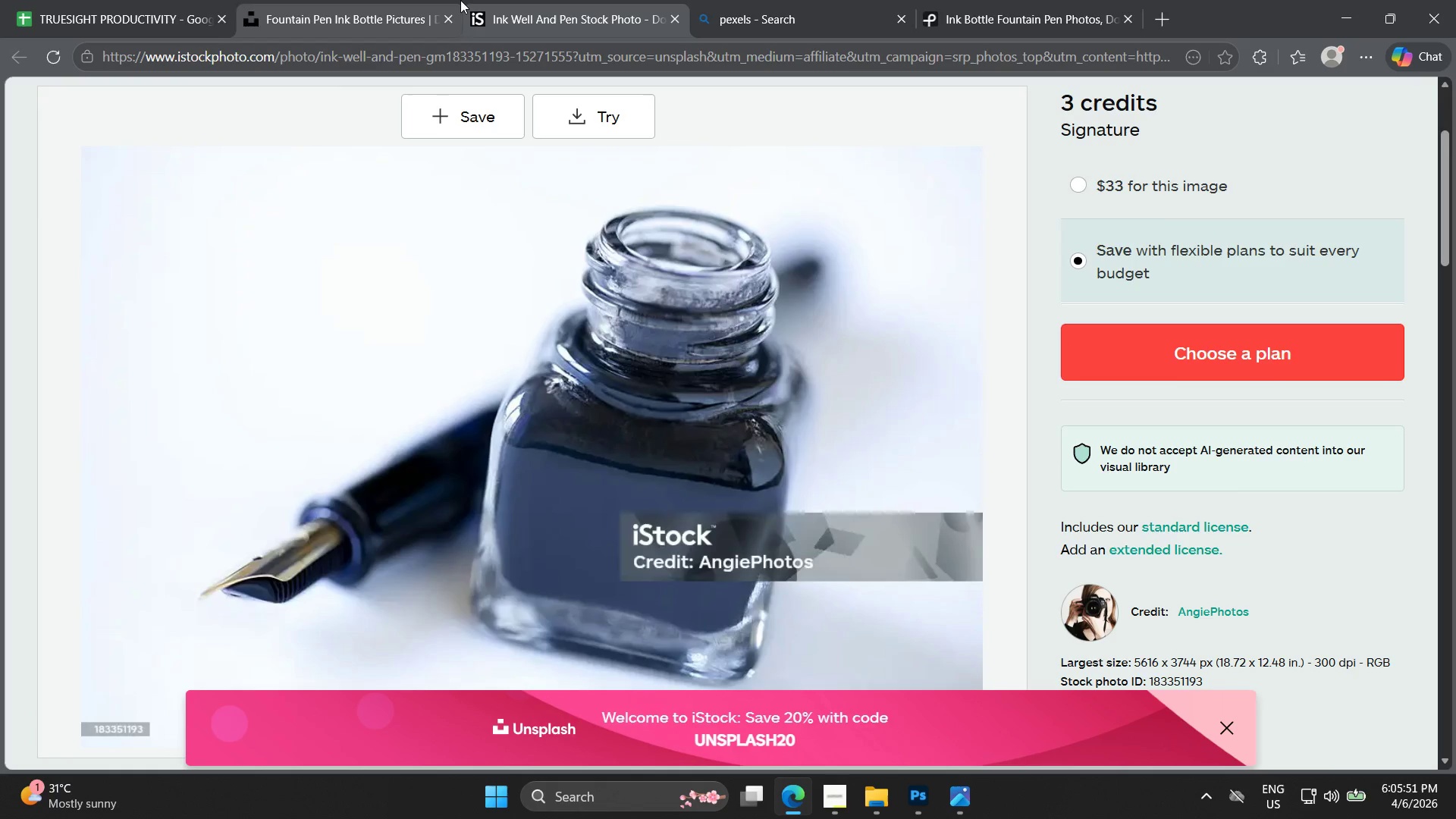 
left_click([391, 0])
 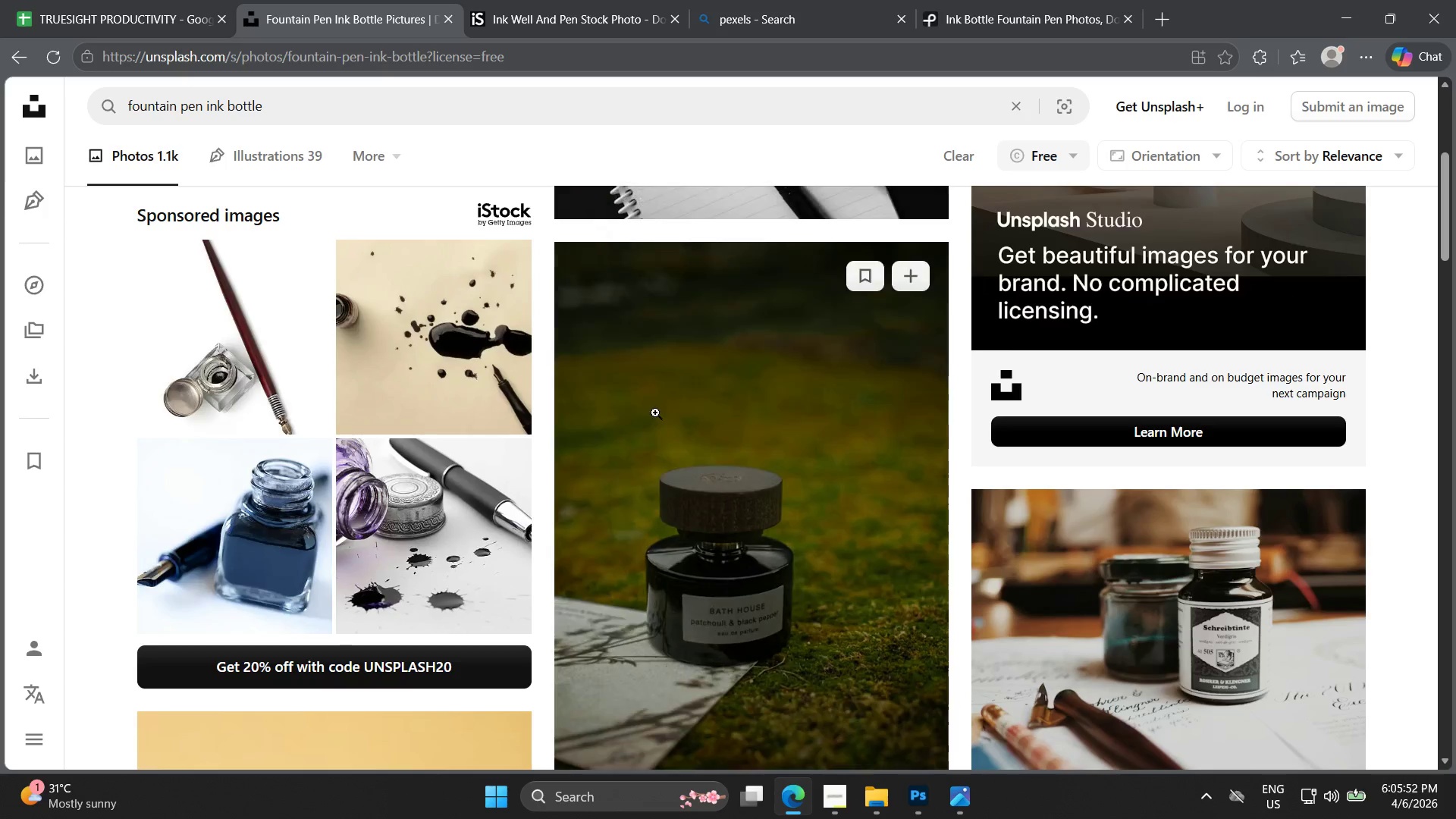 
scroll: coordinate [803, 406], scroll_direction: down, amount: 6.0
 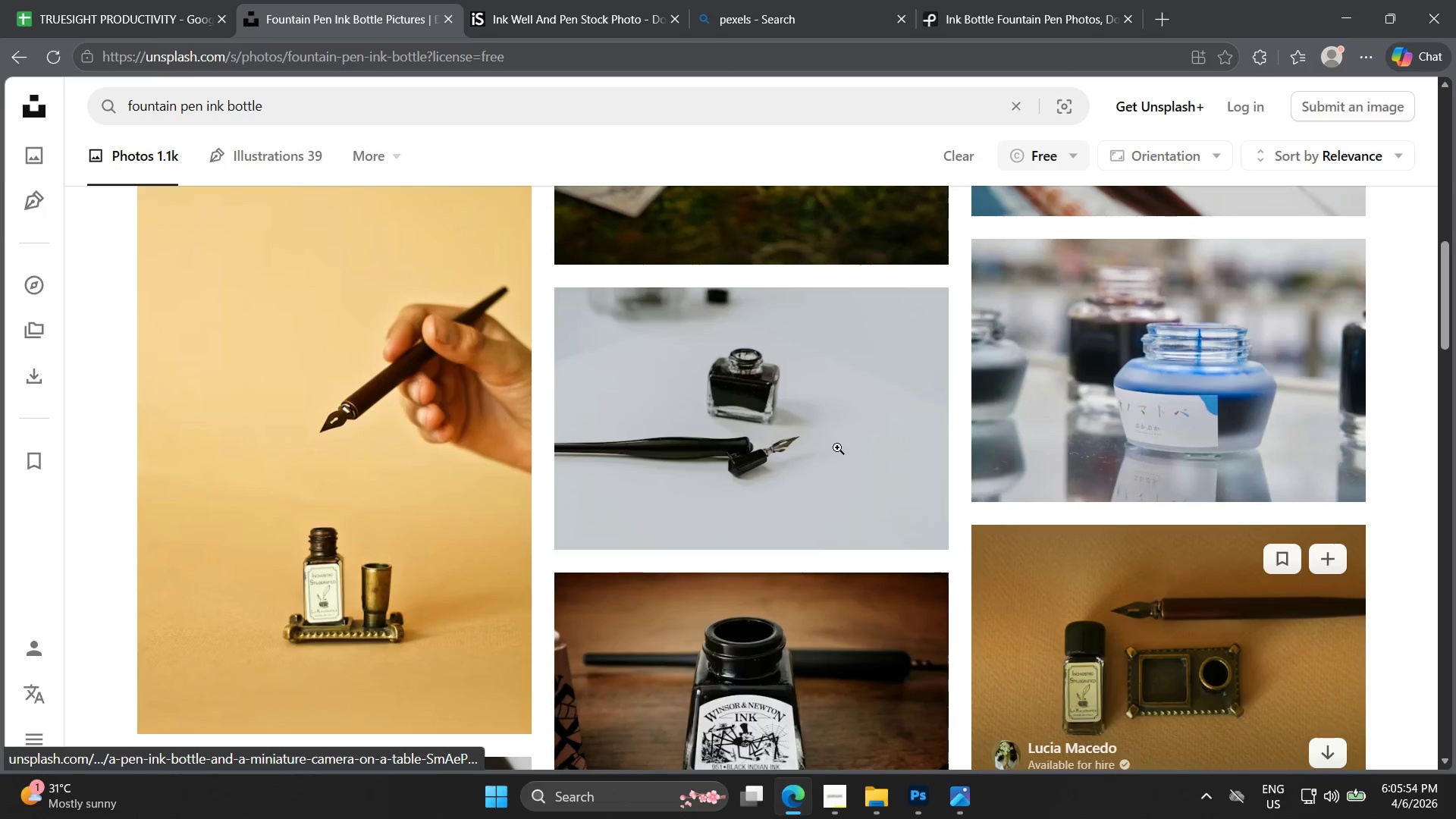 
left_click([791, 407])
 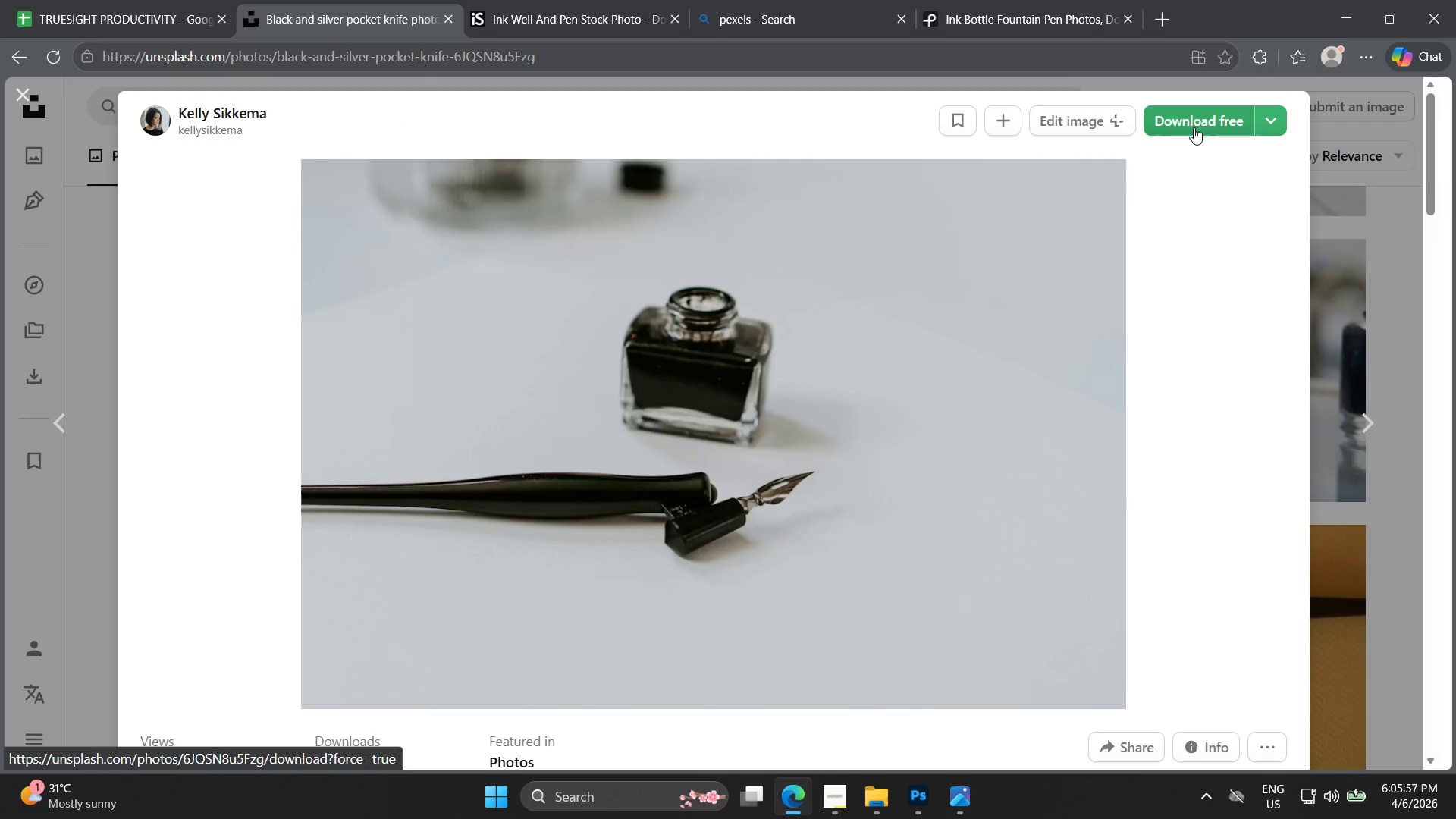 
key(Escape)
 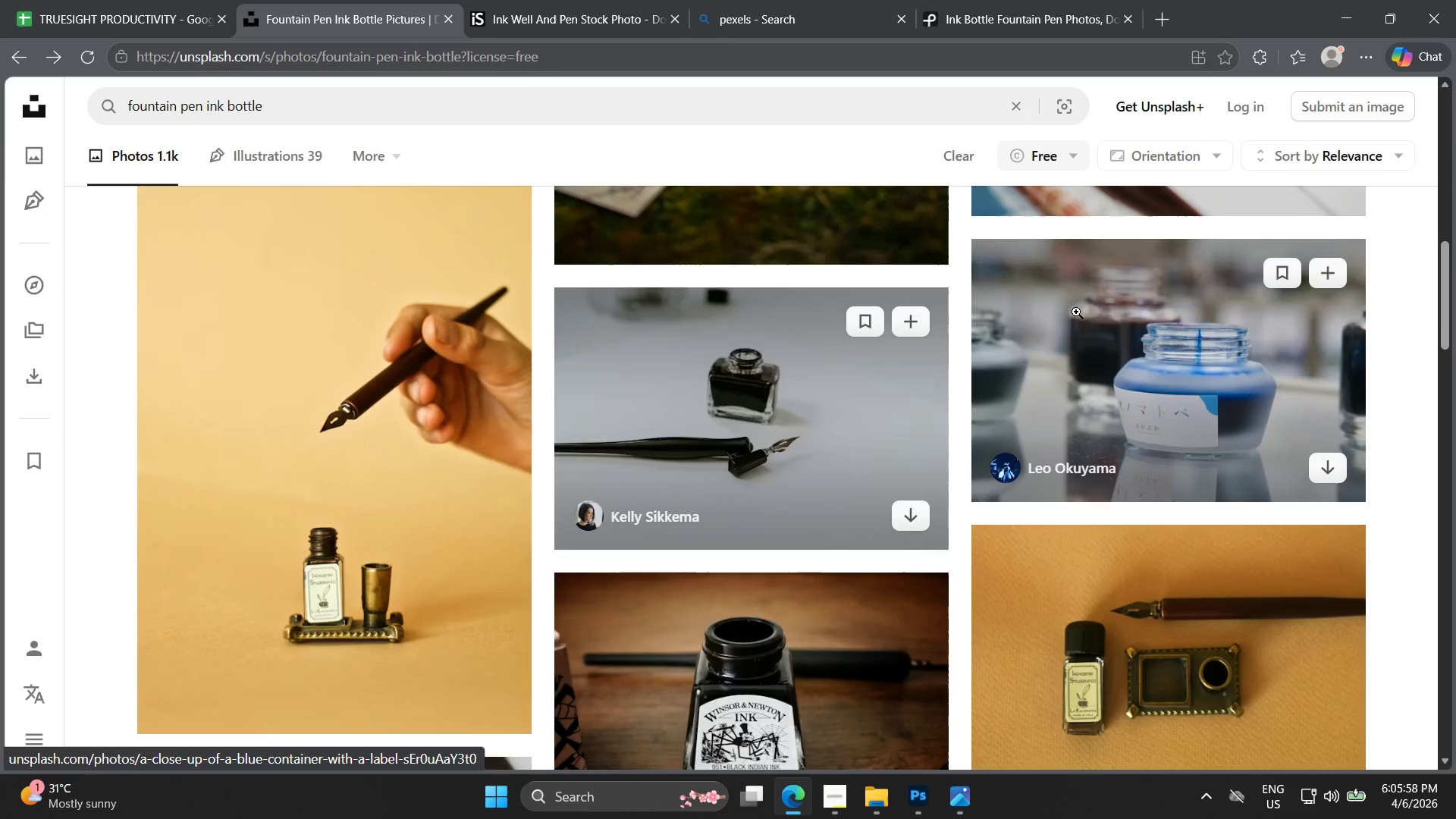 
scroll: coordinate [903, 349], scroll_direction: down, amount: 9.0
 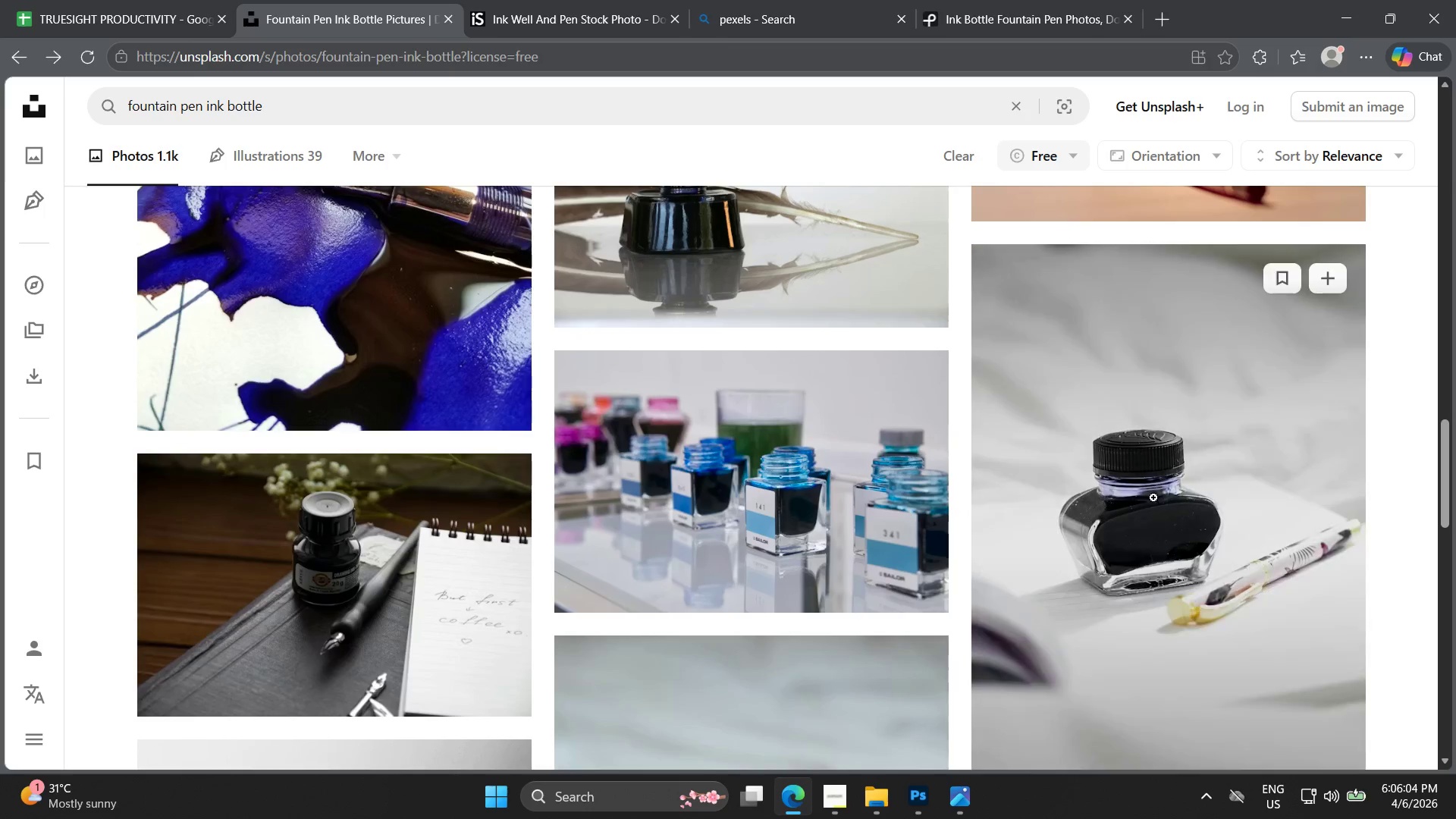 
left_click([1153, 499])
 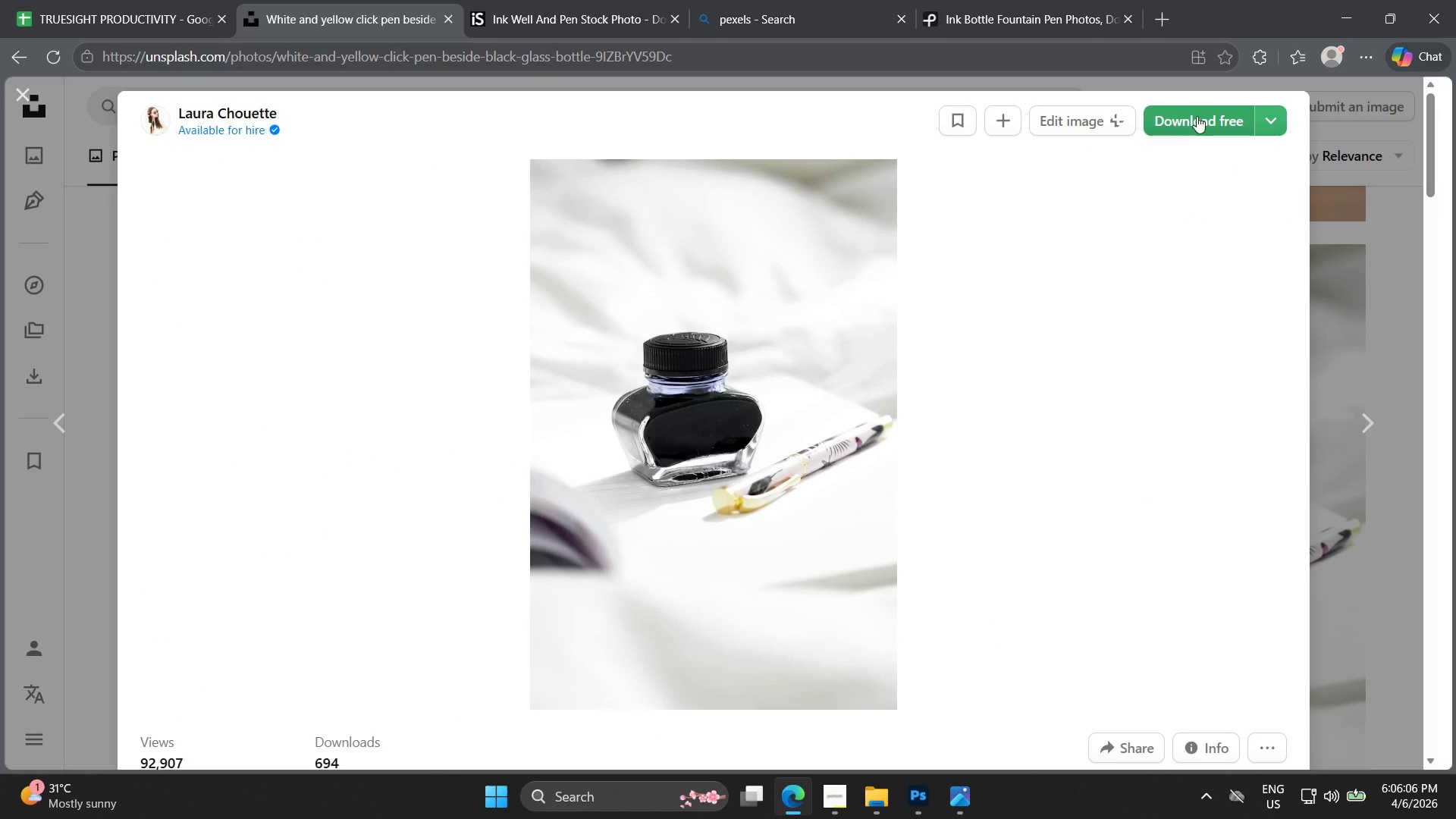 
left_click([1191, 116])
 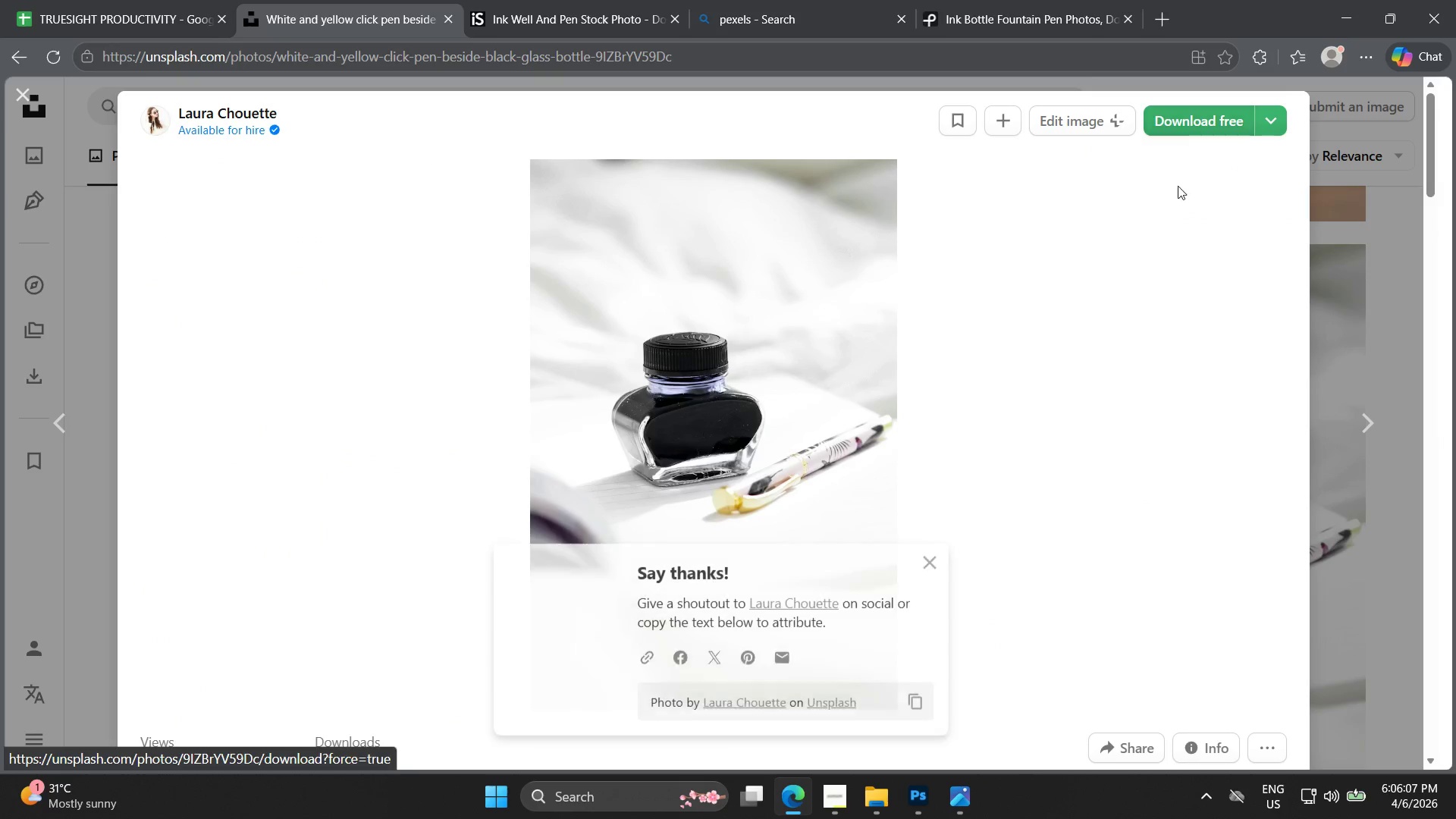 
key(Escape)
 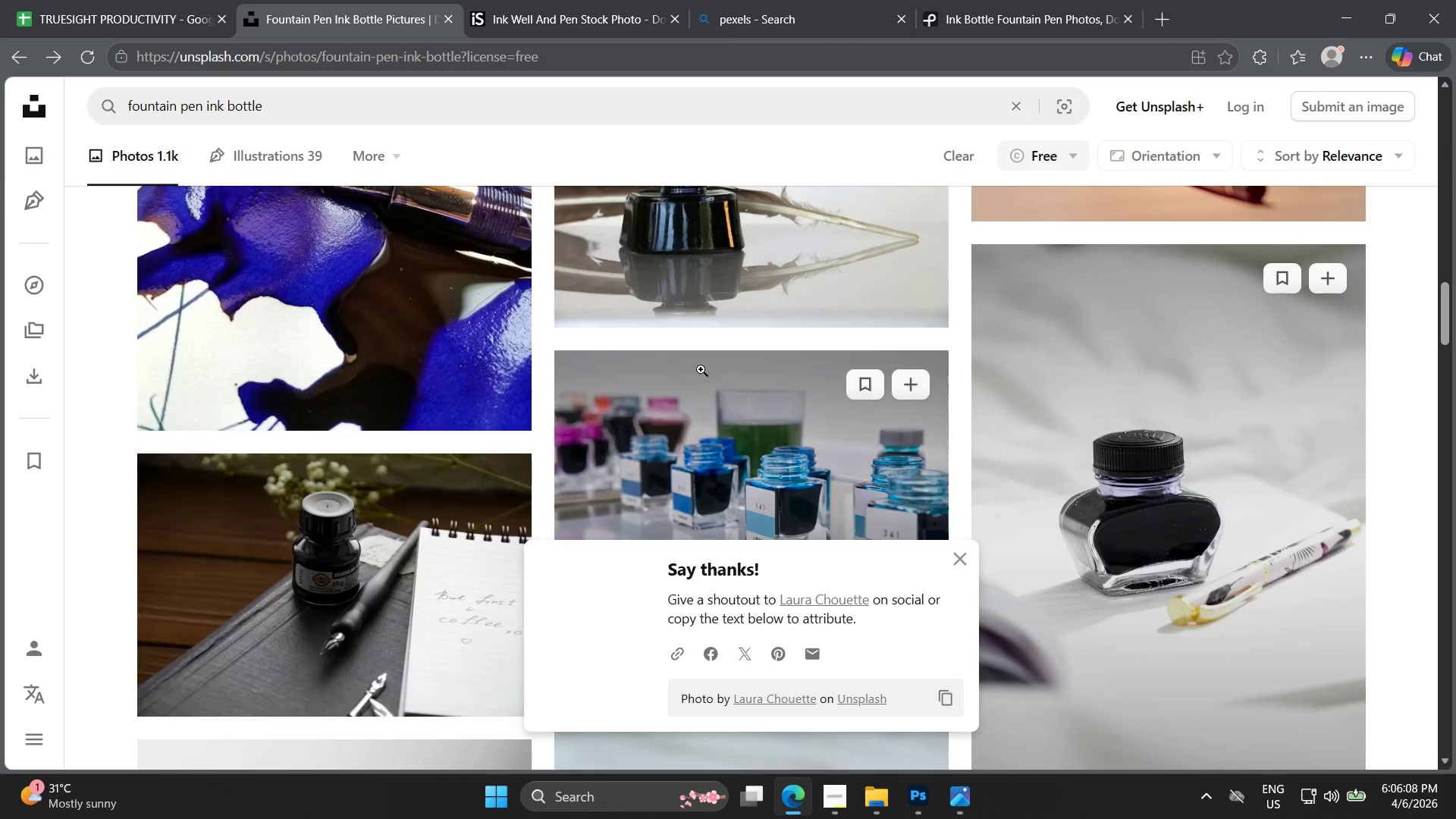 
scroll: coordinate [711, 331], scroll_direction: down, amount: 21.0
 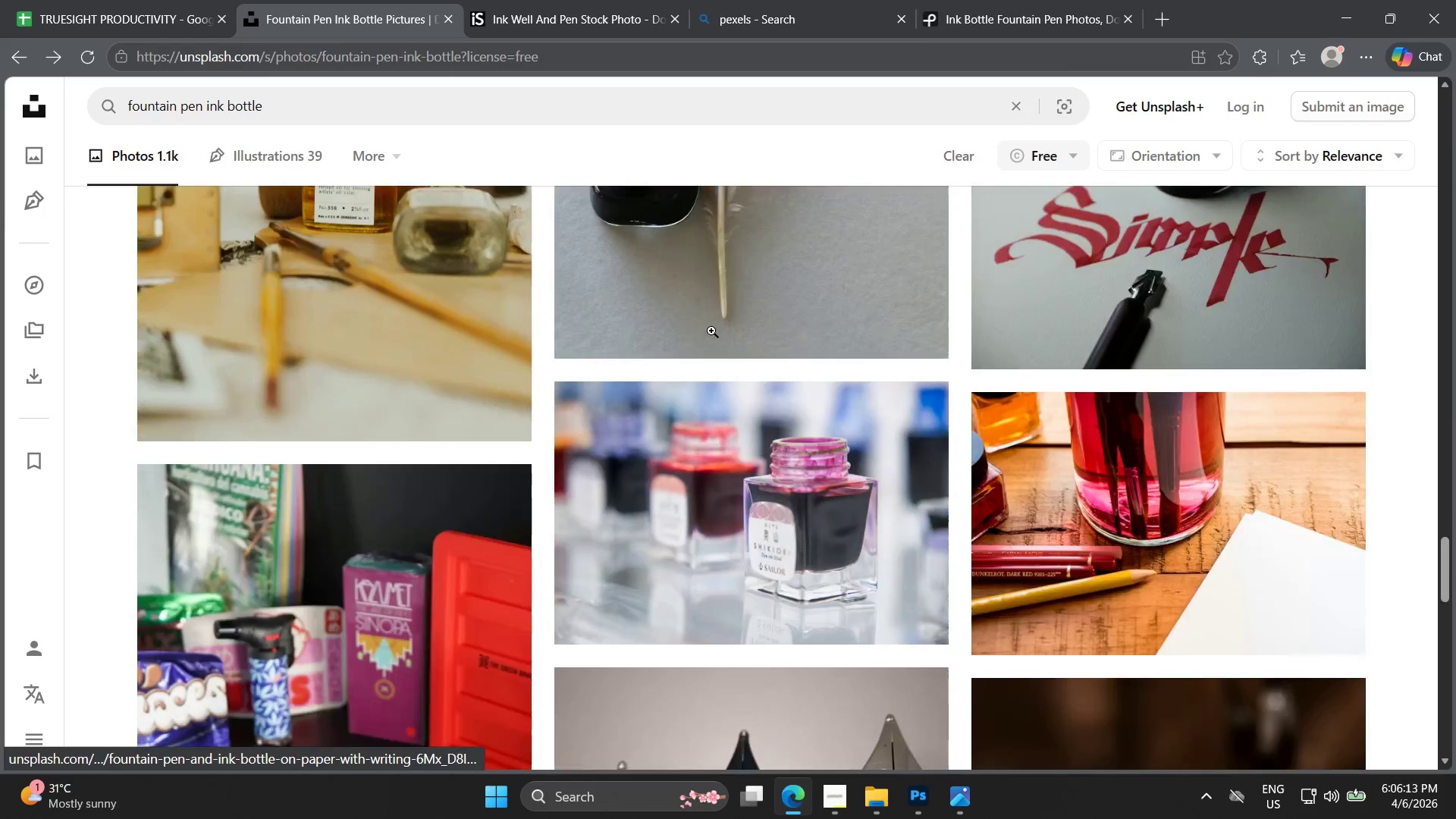 
scroll: coordinate [708, 340], scroll_direction: down, amount: 12.0
 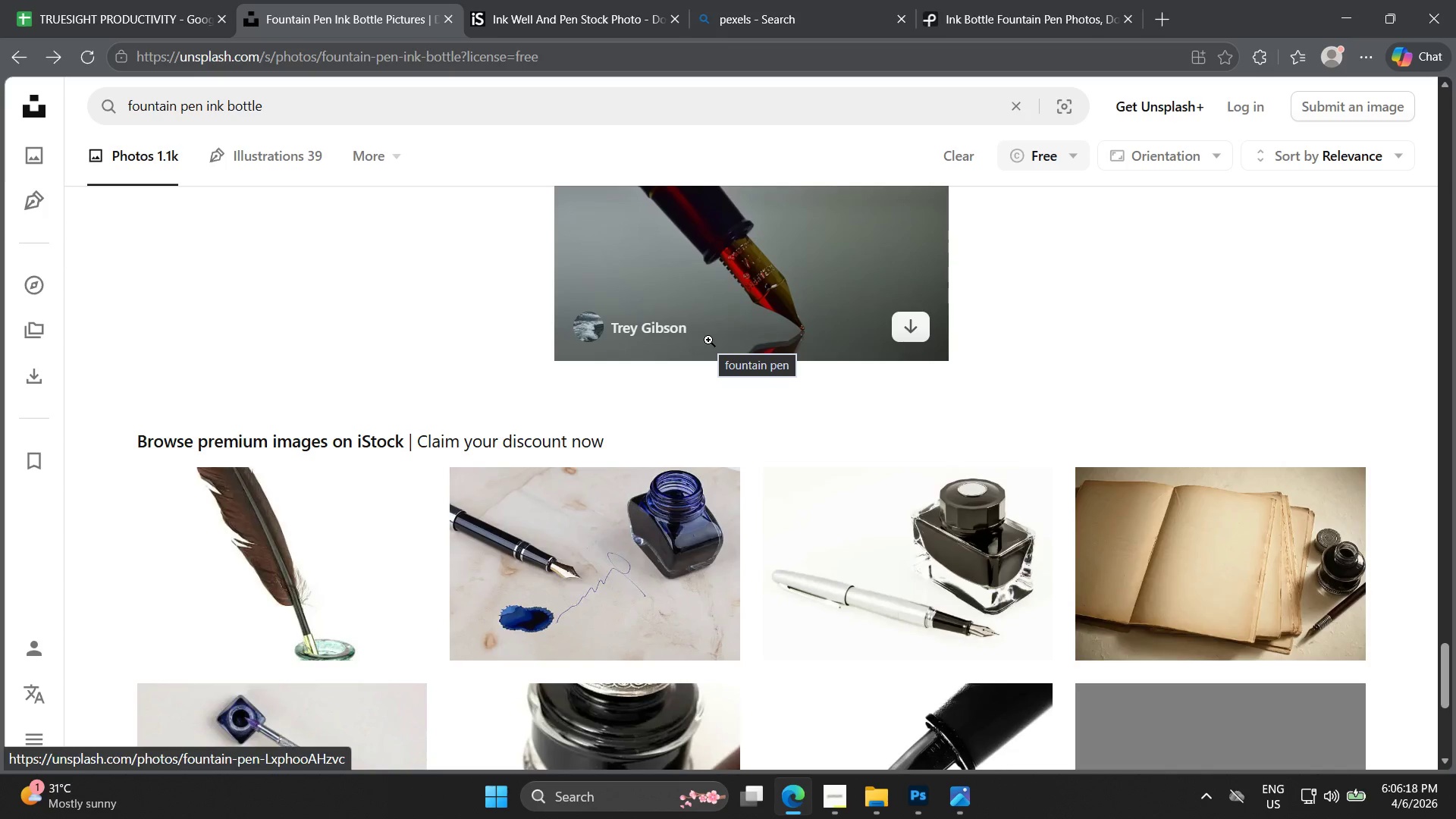 
left_click([852, 580])
 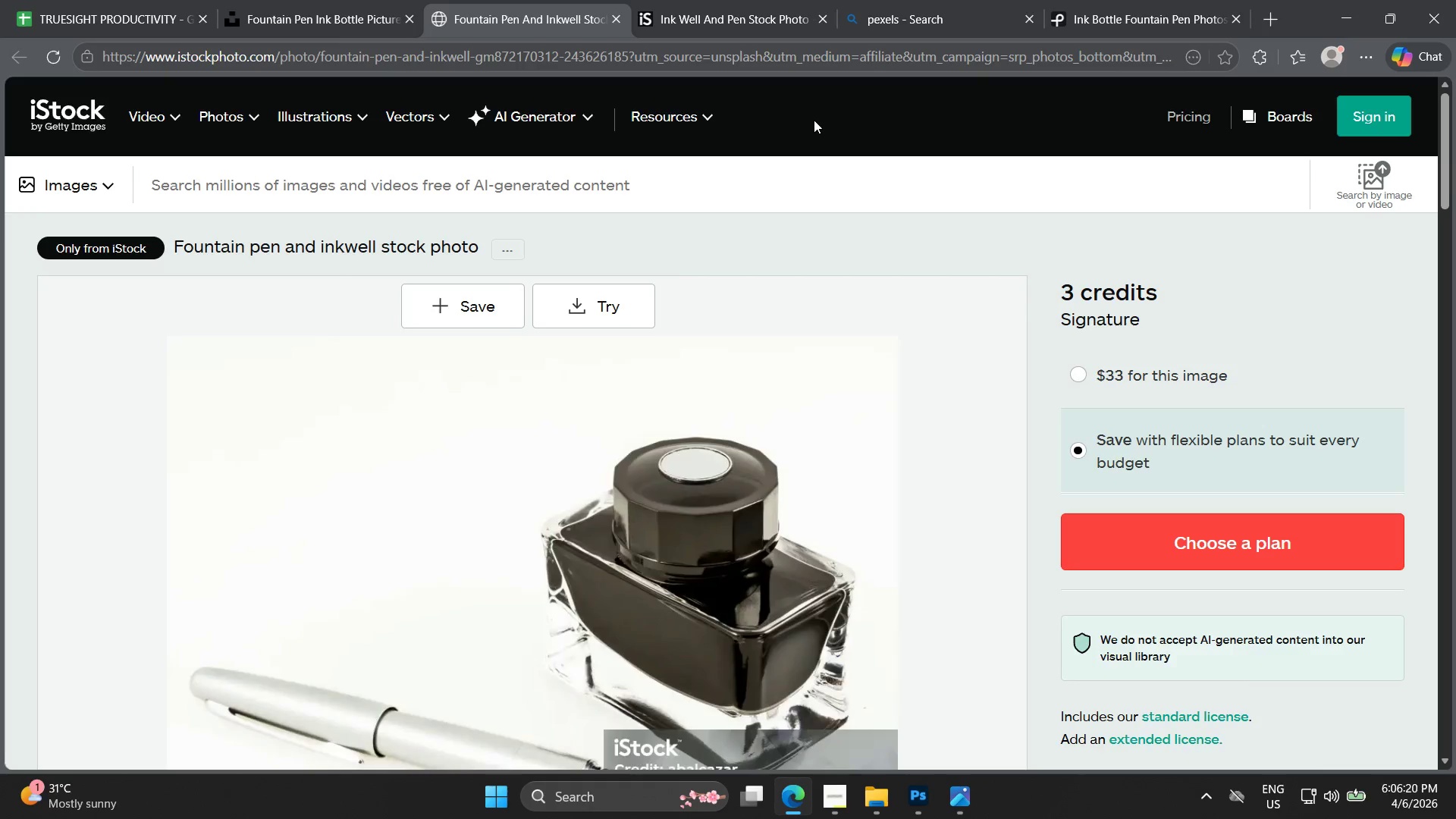 
scroll: coordinate [799, 240], scroll_direction: down, amount: 3.0
 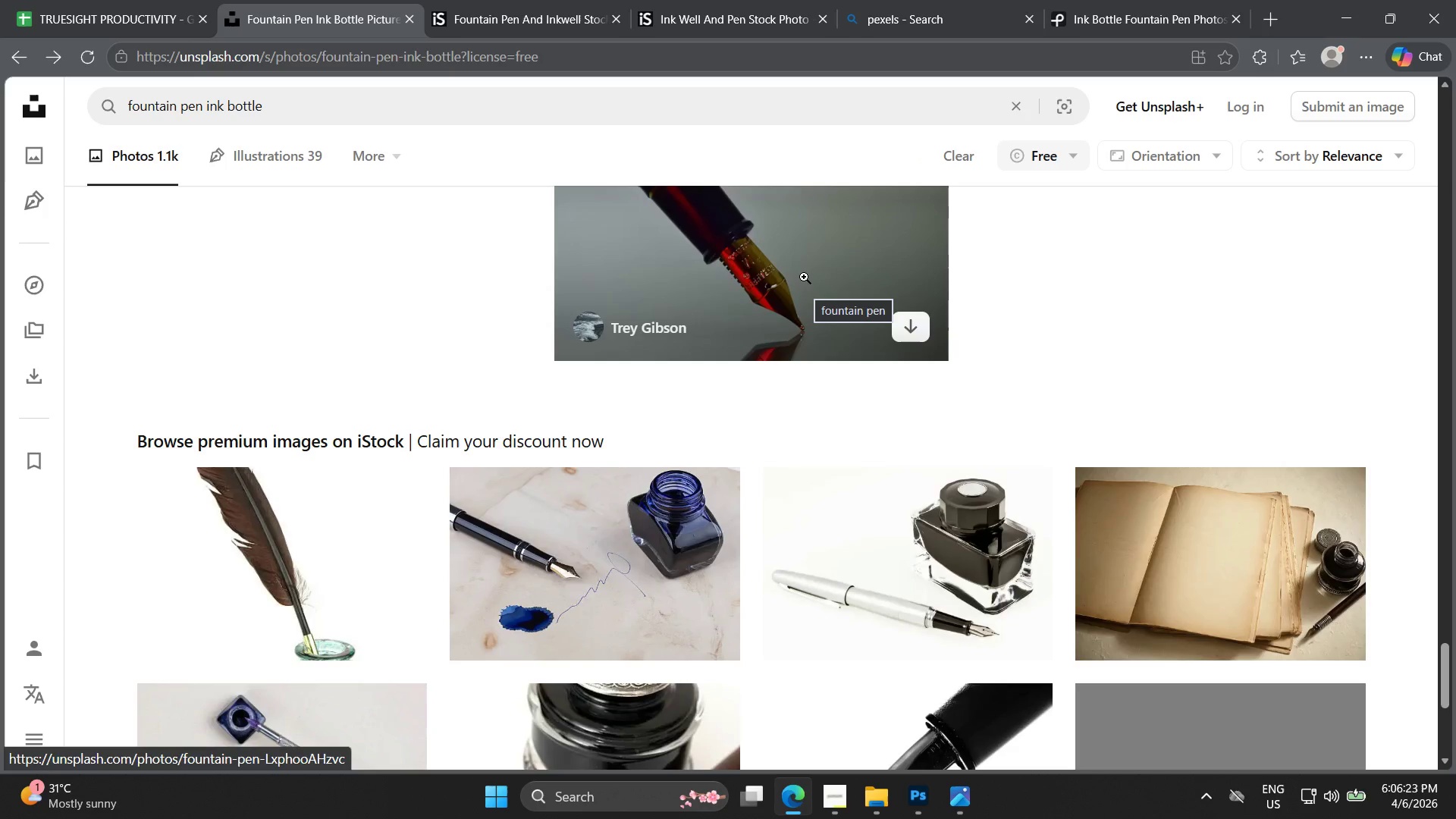 
scroll: coordinate [864, 372], scroll_direction: up, amount: 14.0
 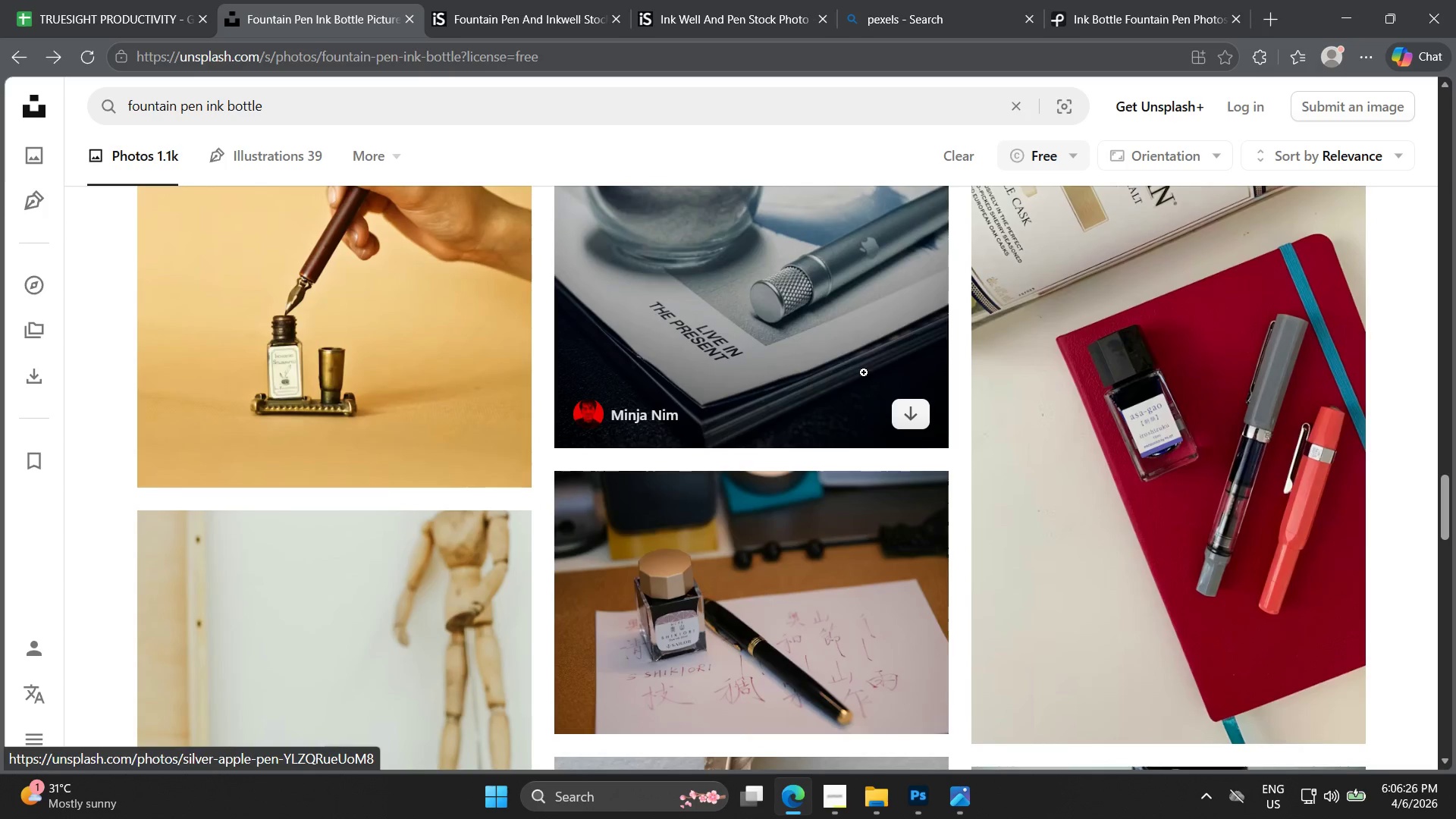 
left_click([571, 0])
 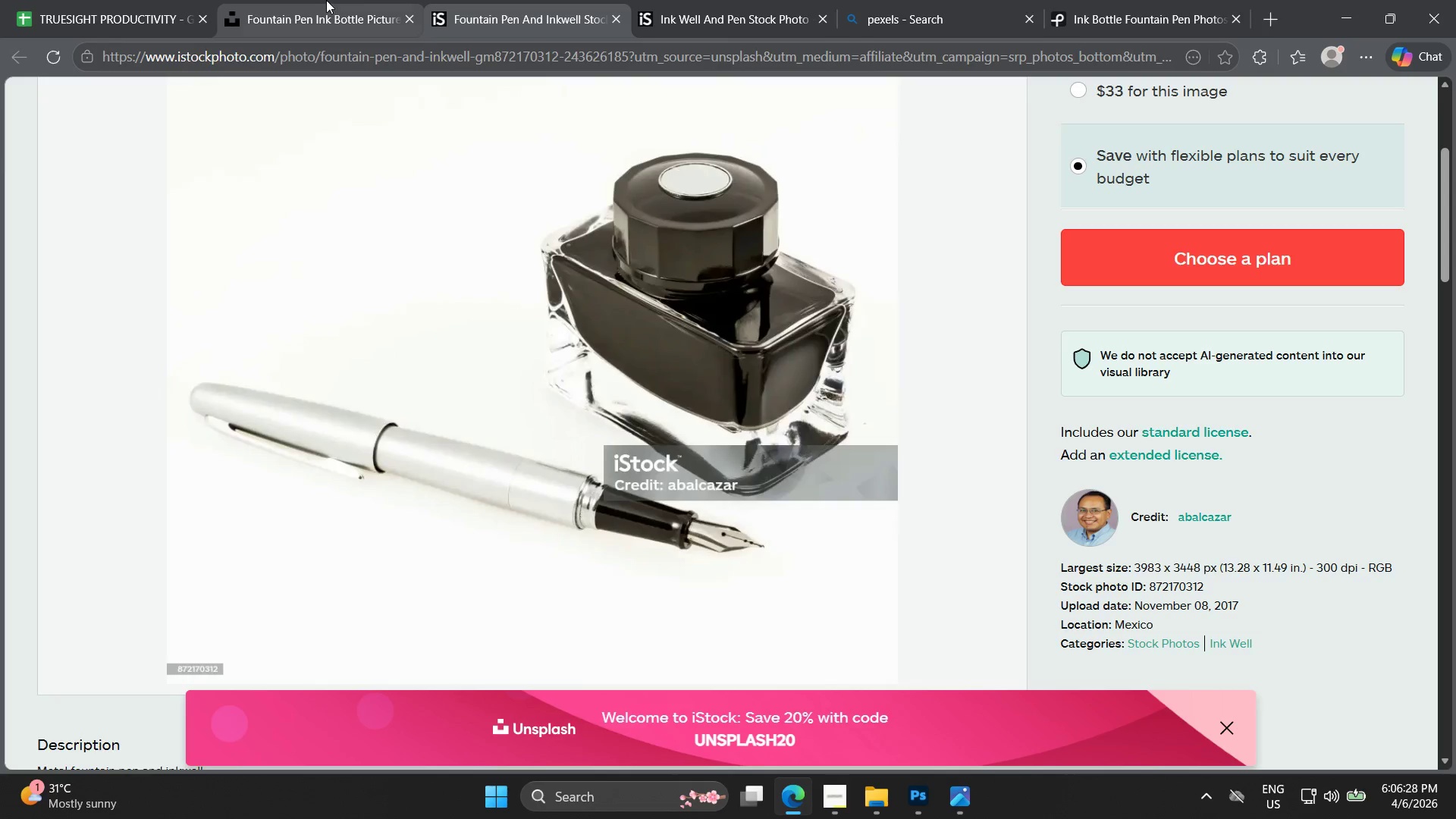 
scroll: coordinate [863, 370], scroll_direction: up, amount: 3.0
 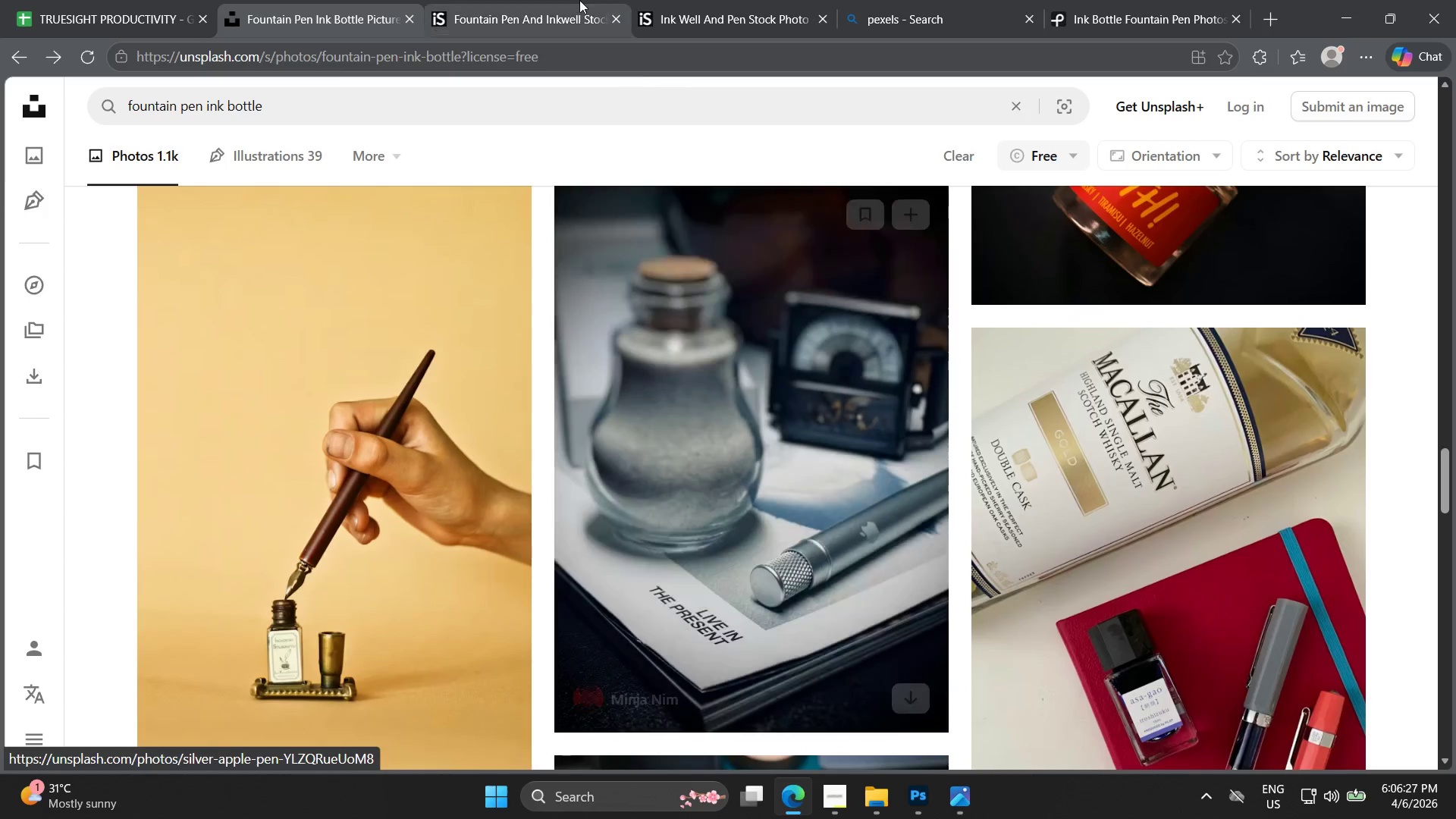 
left_click([326, 0])
 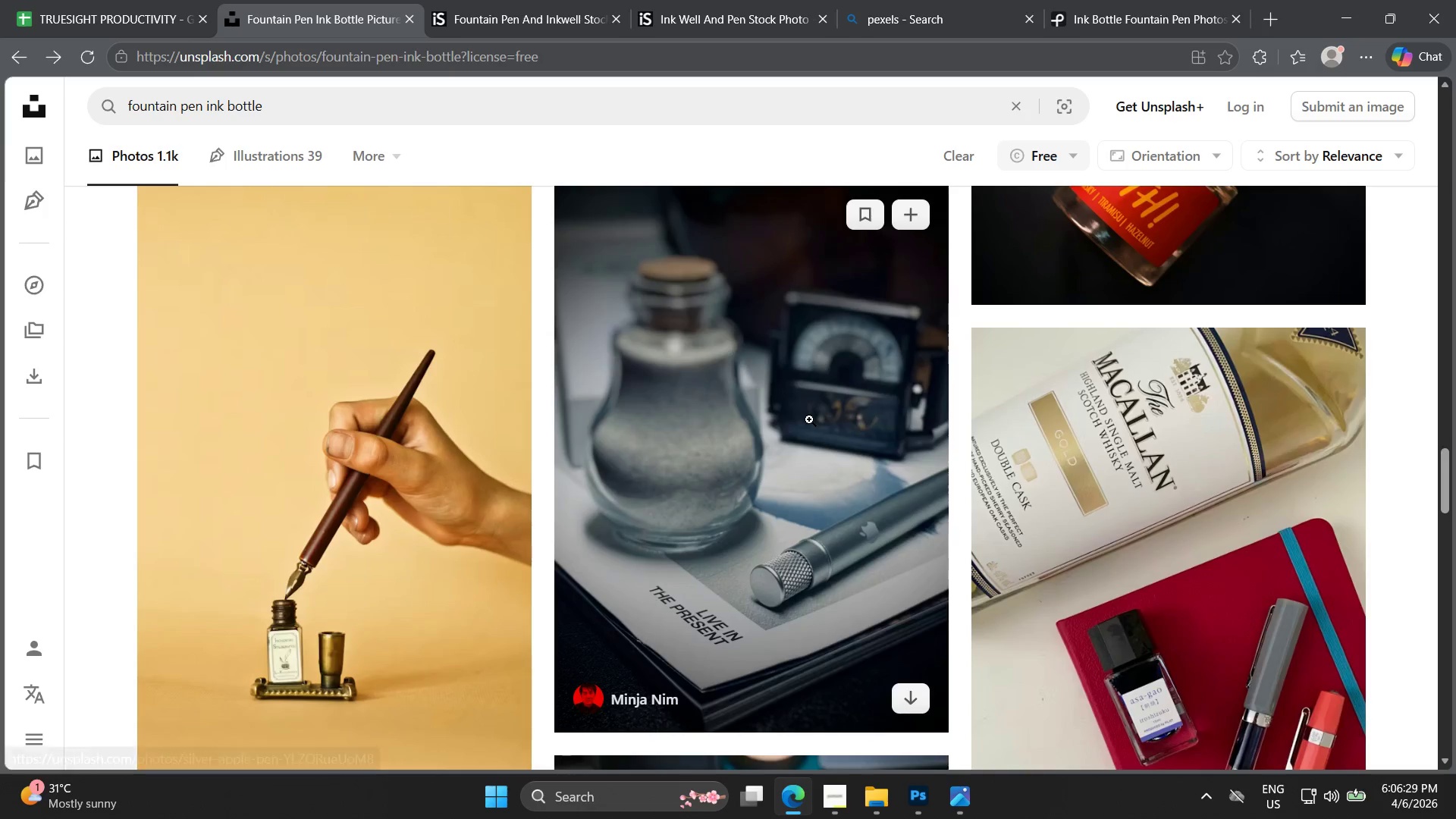 
scroll: coordinate [807, 424], scroll_direction: up, amount: 31.0
 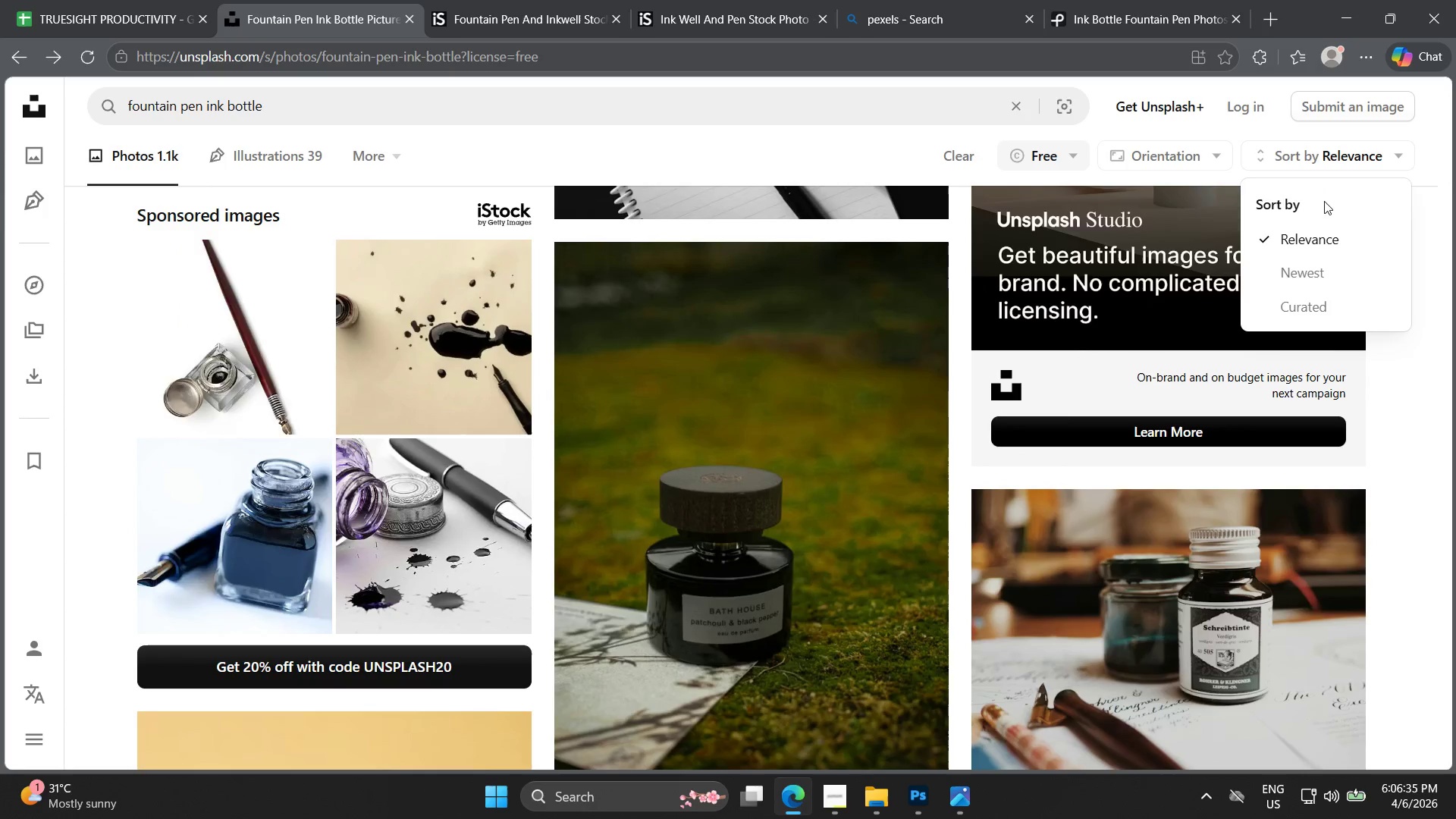 
left_click([1329, 273])
 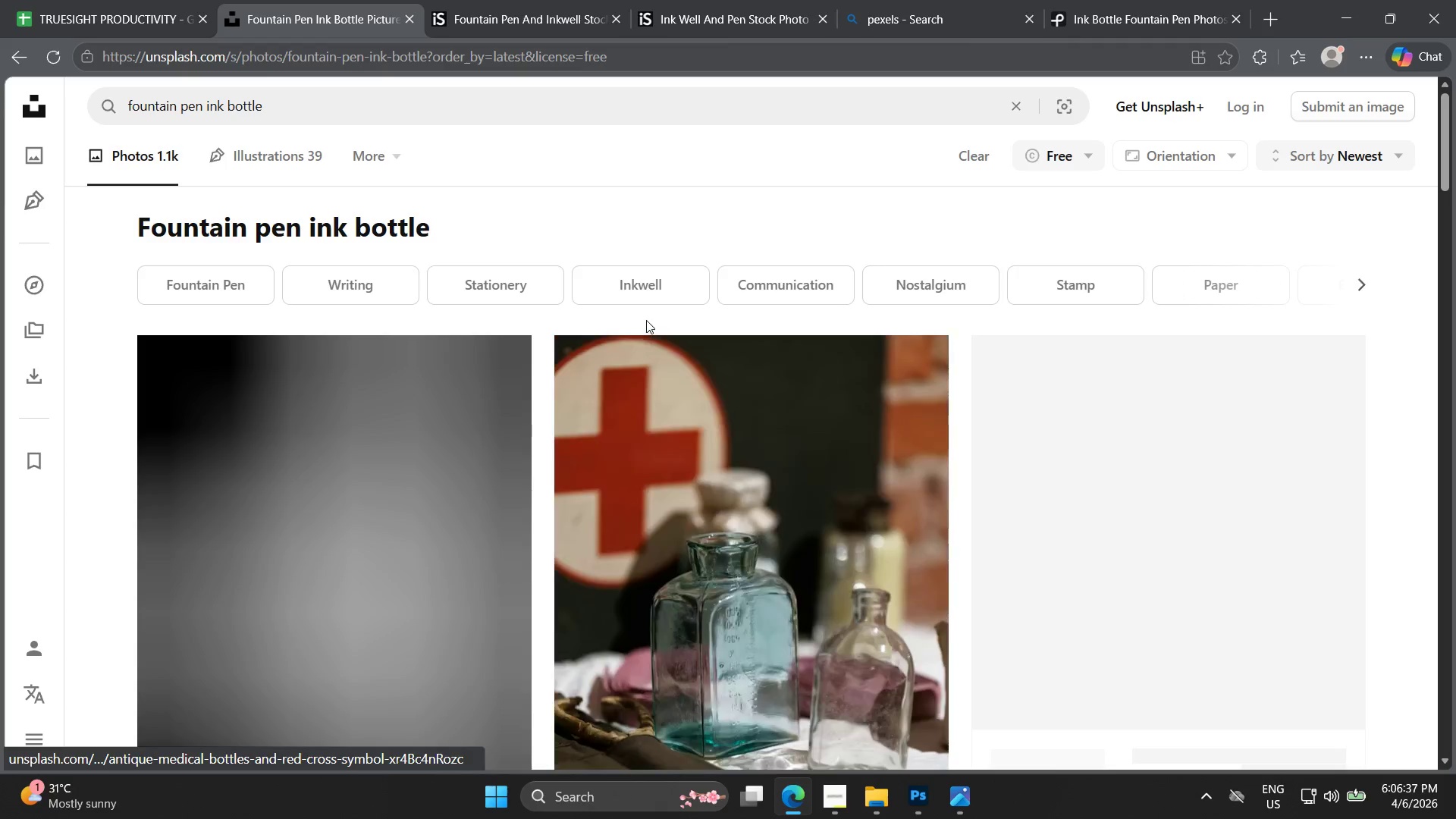 
scroll: coordinate [664, 349], scroll_direction: down, amount: 7.0
 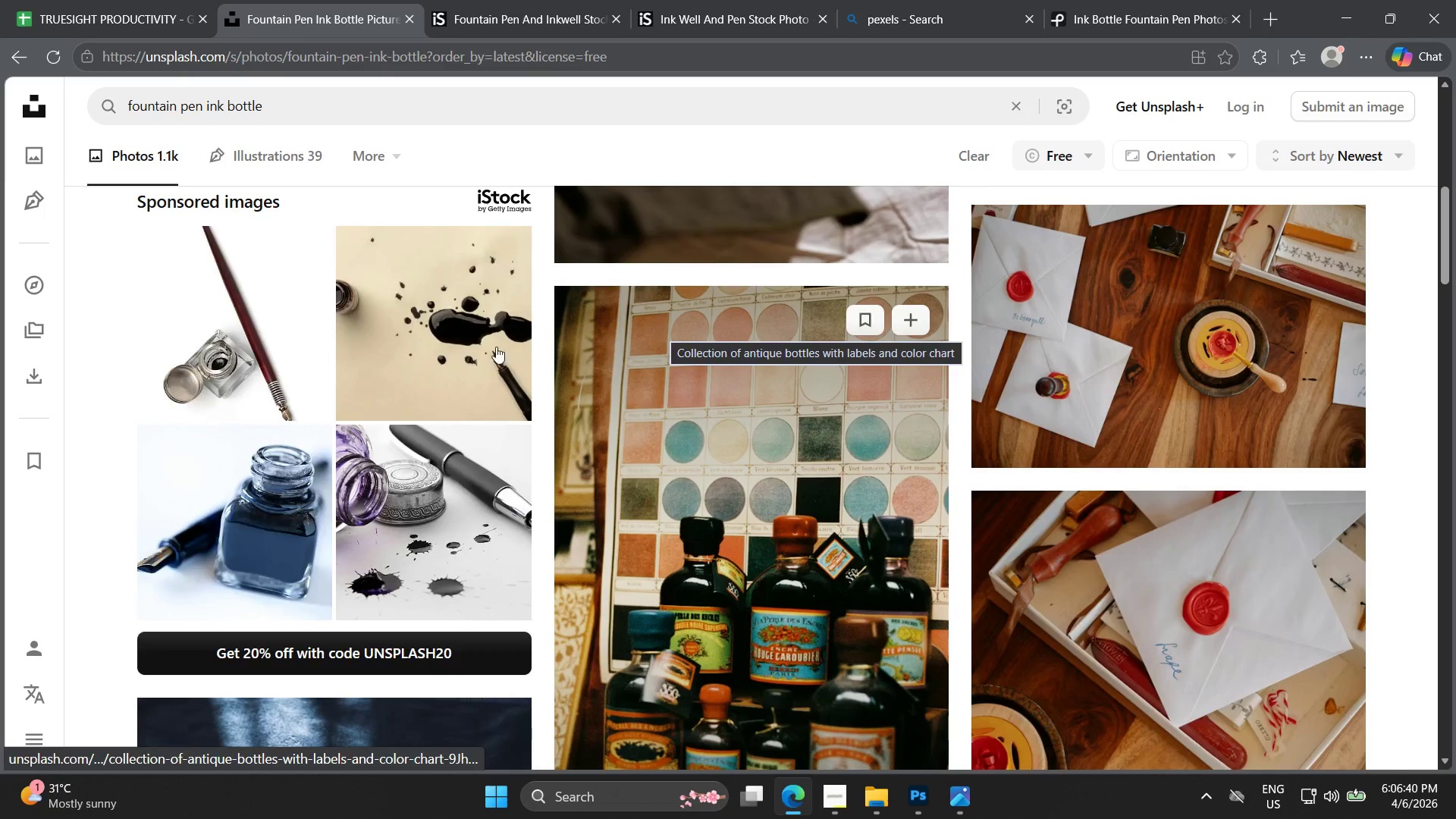 
left_click([229, 340])
 